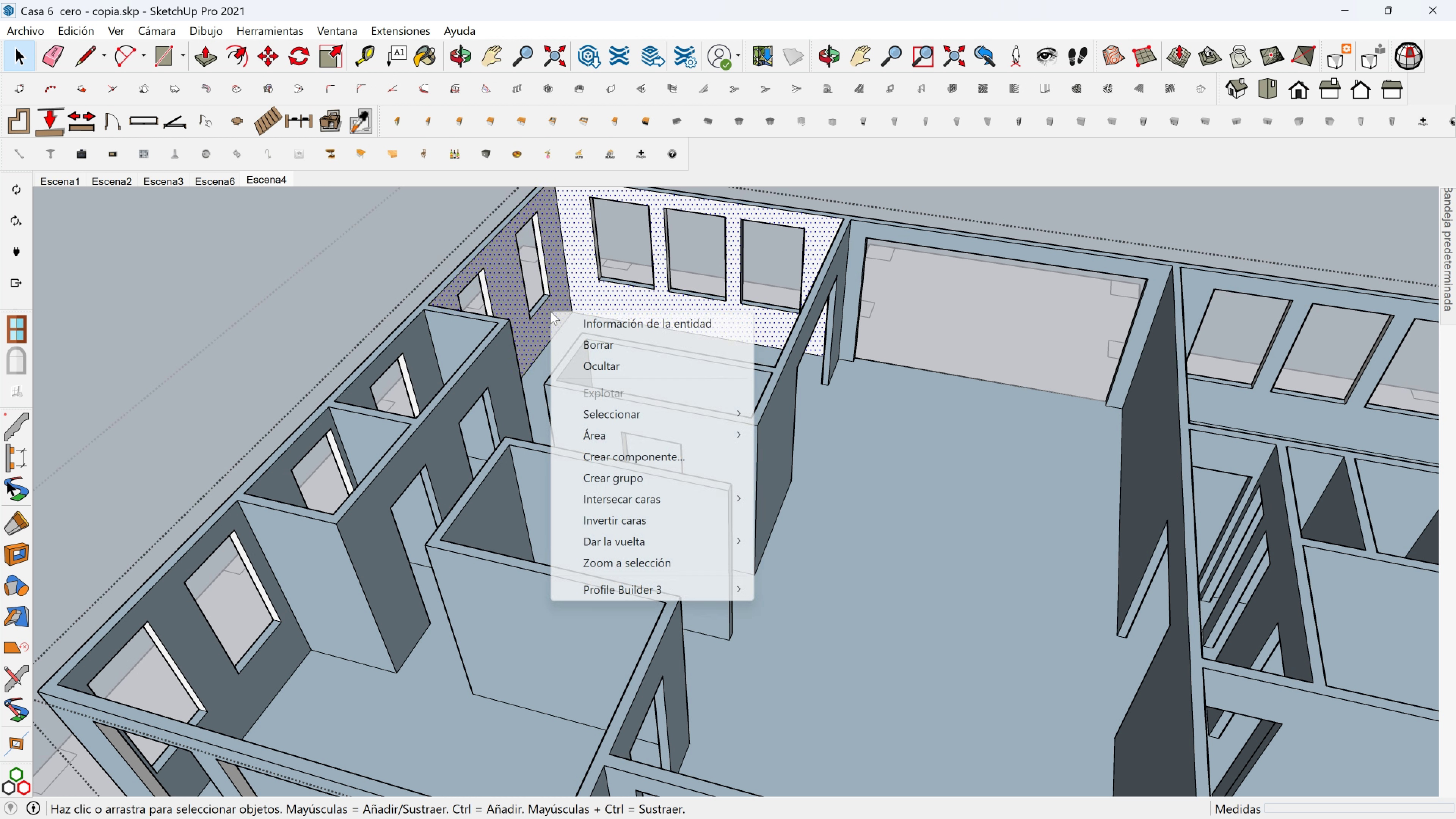 
right_click([551, 311])
 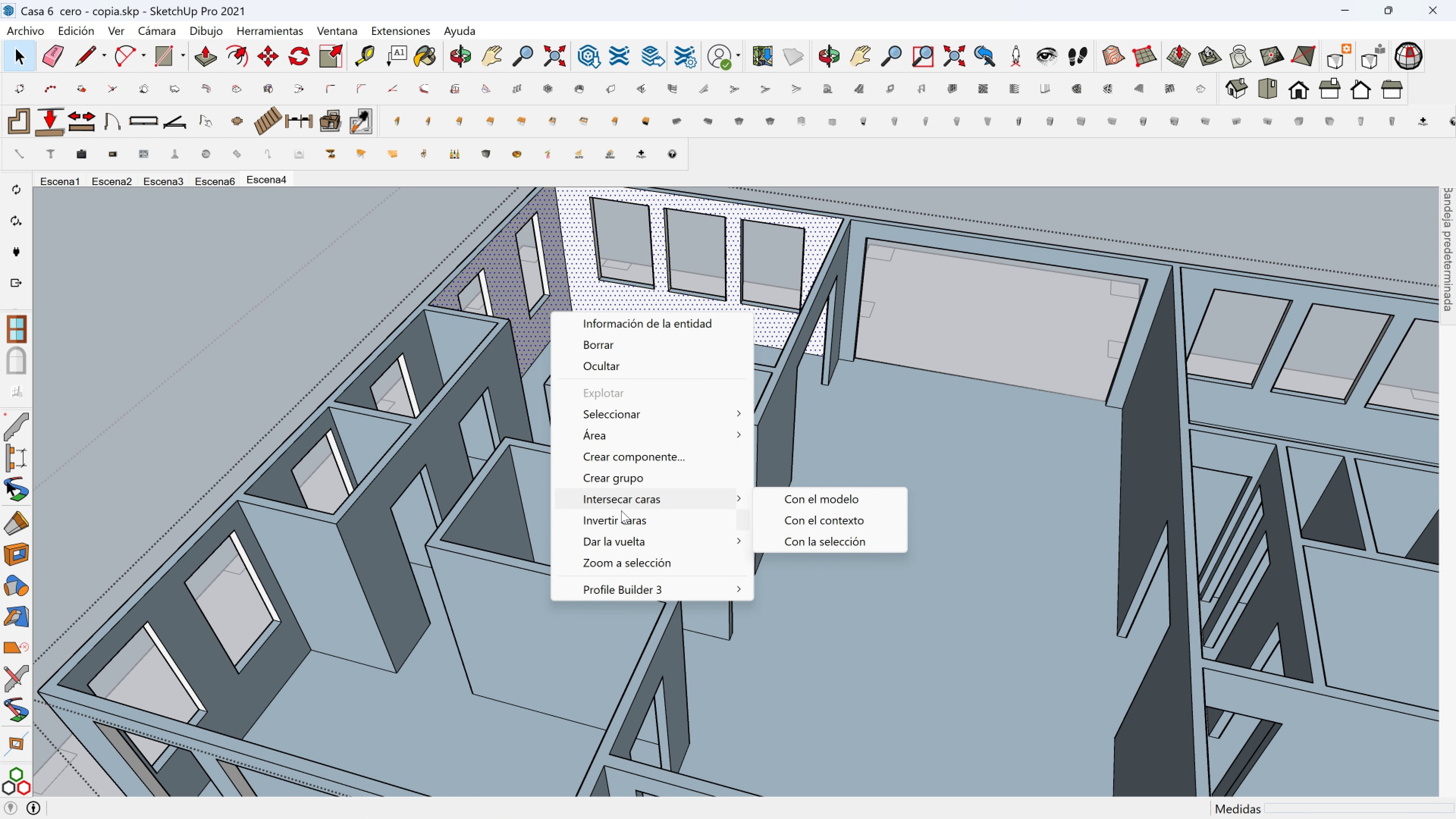 
left_click([621, 518])
 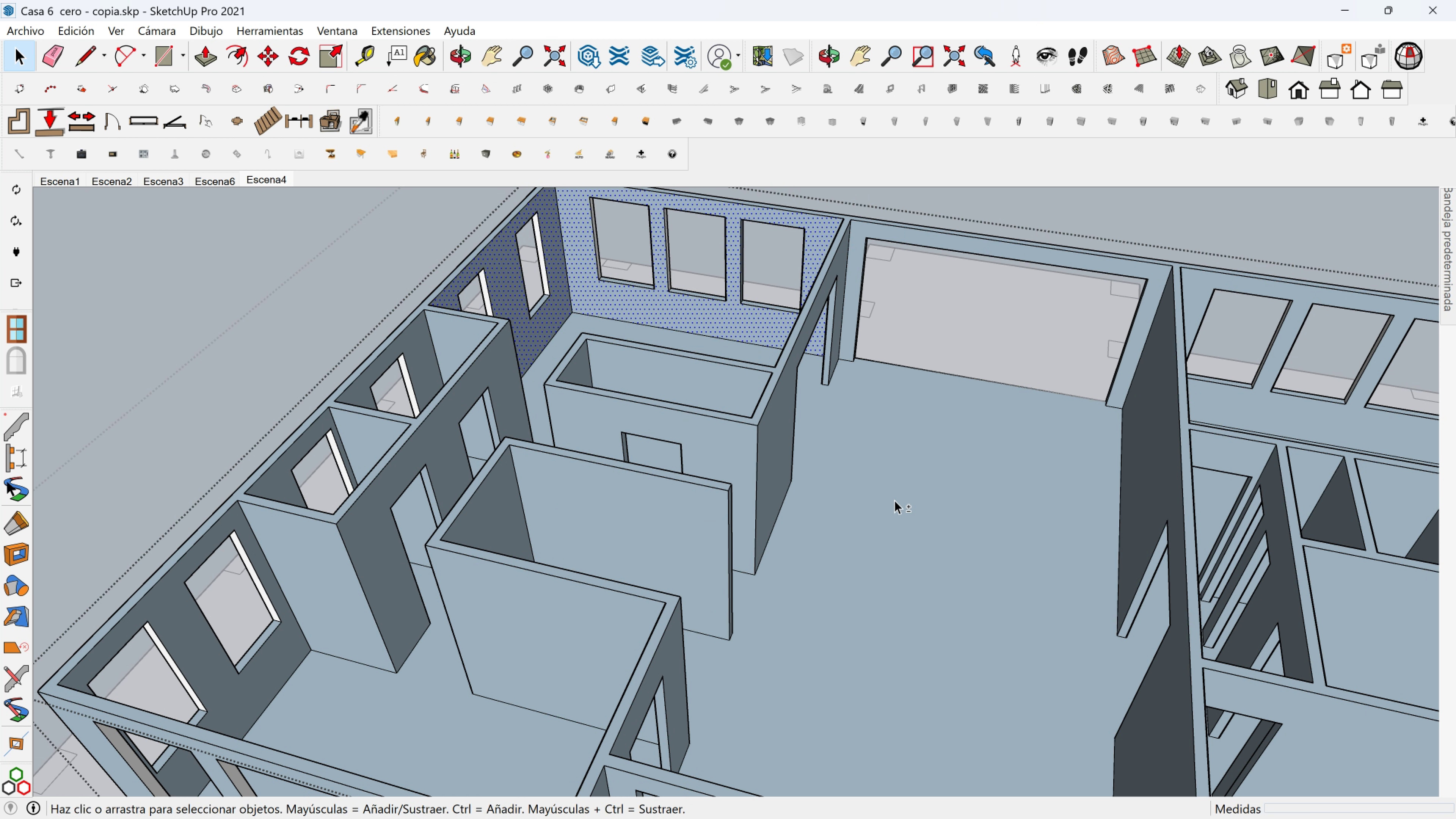 
scroll: coordinate [878, 500], scroll_direction: down, amount: 1.0
 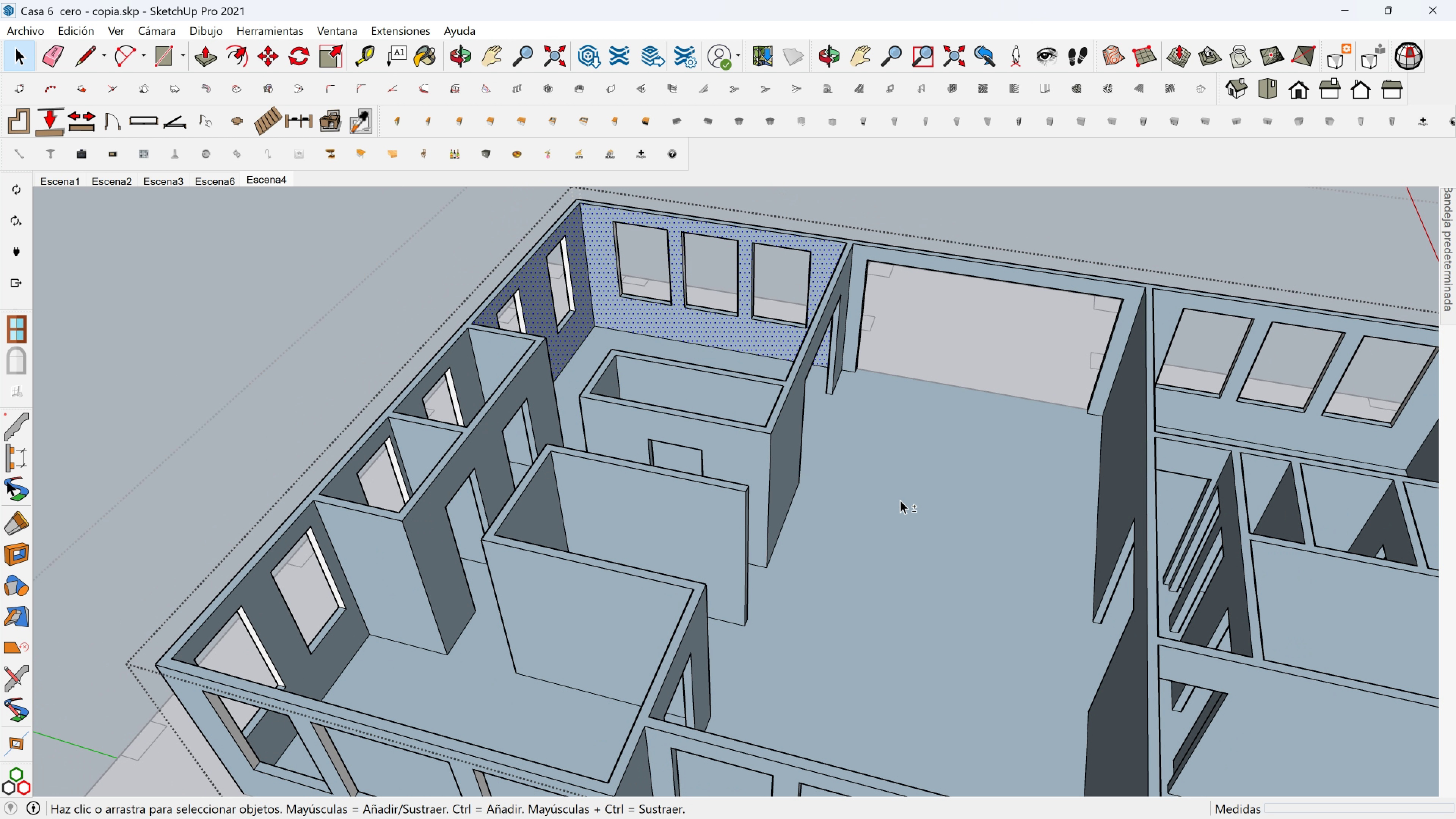 
hold_key(key=ShiftLeft, duration=0.42)
 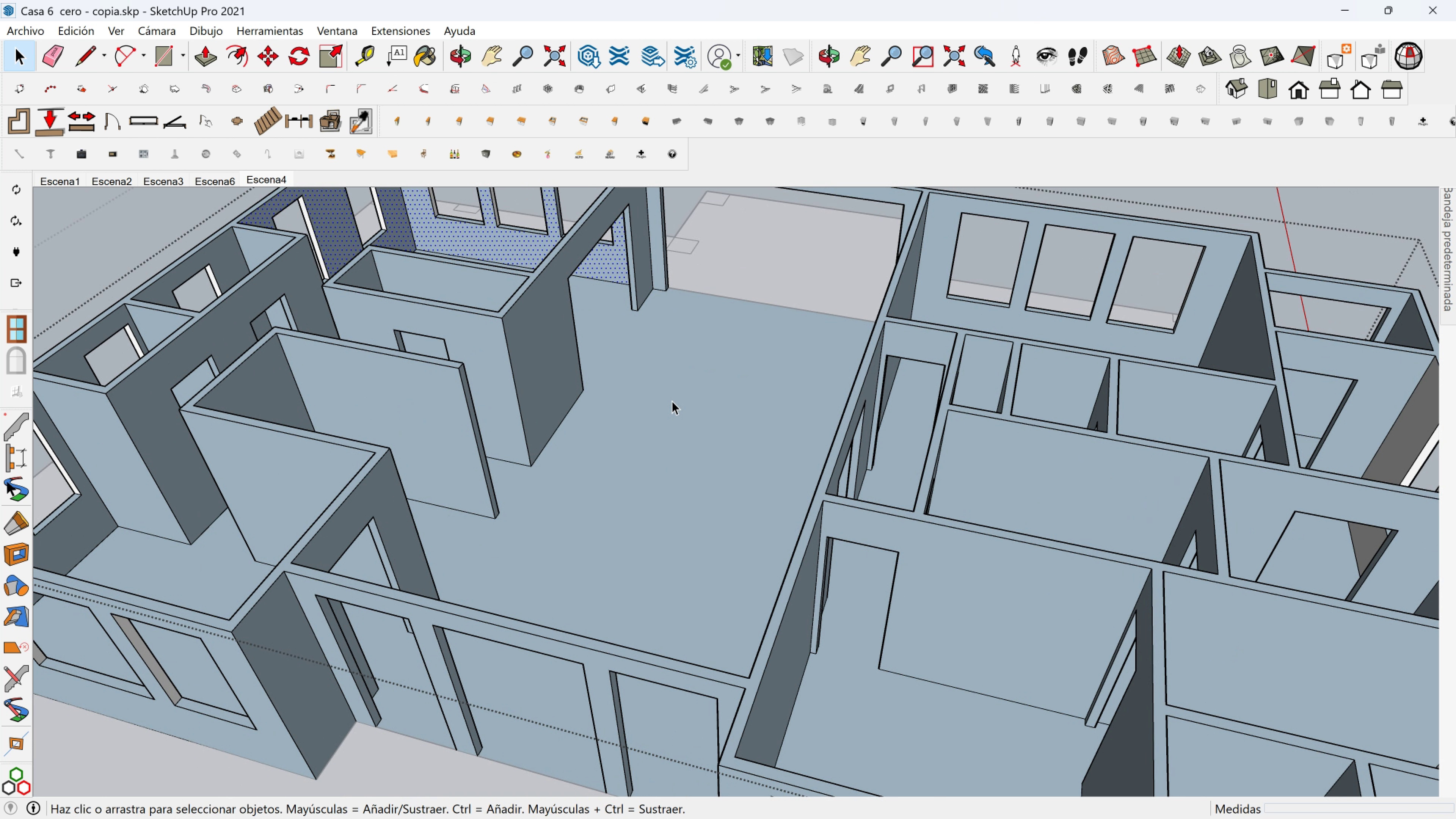 
scroll: coordinate [666, 406], scroll_direction: down, amount: 3.0
 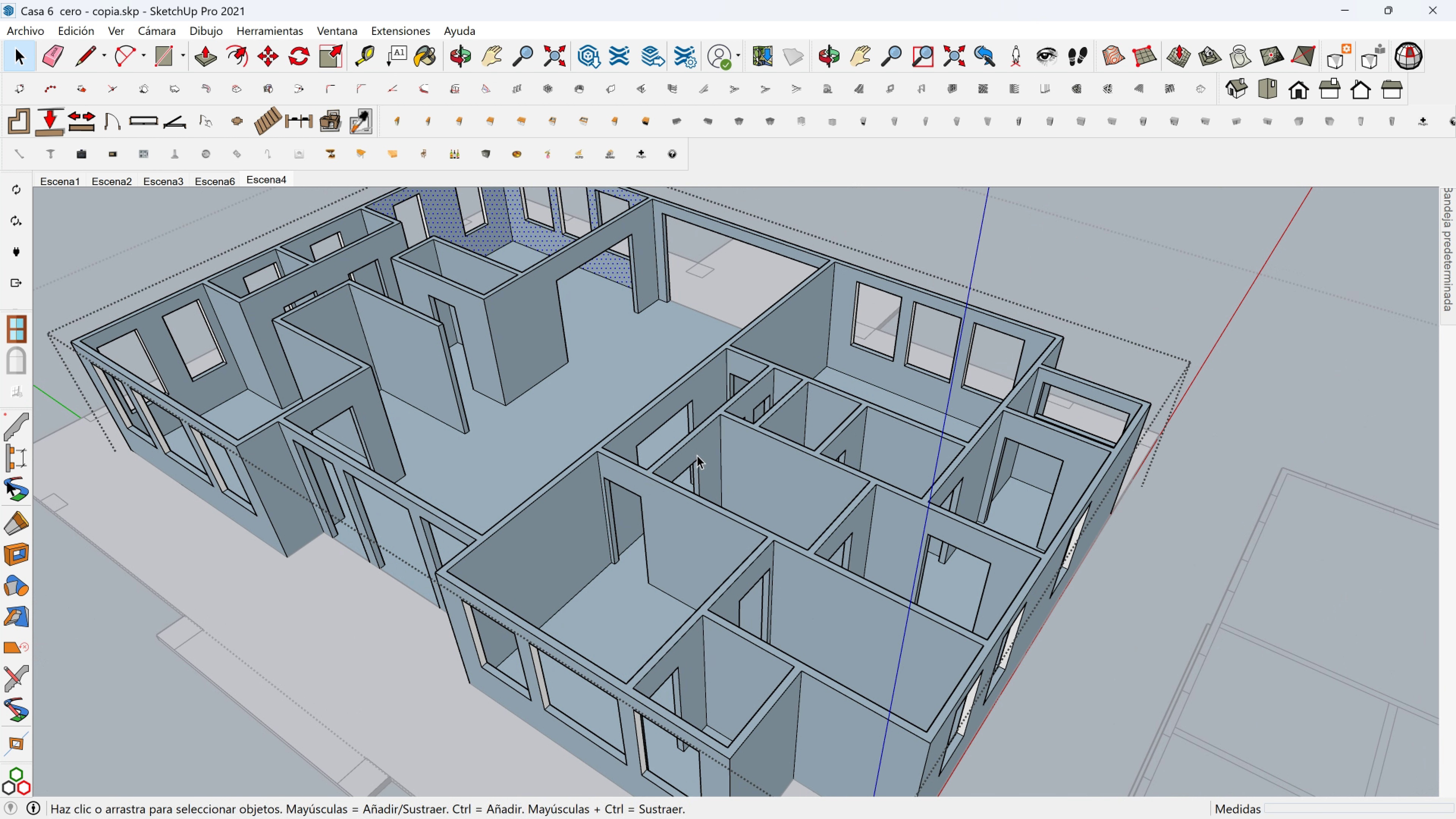 
key(Escape)
 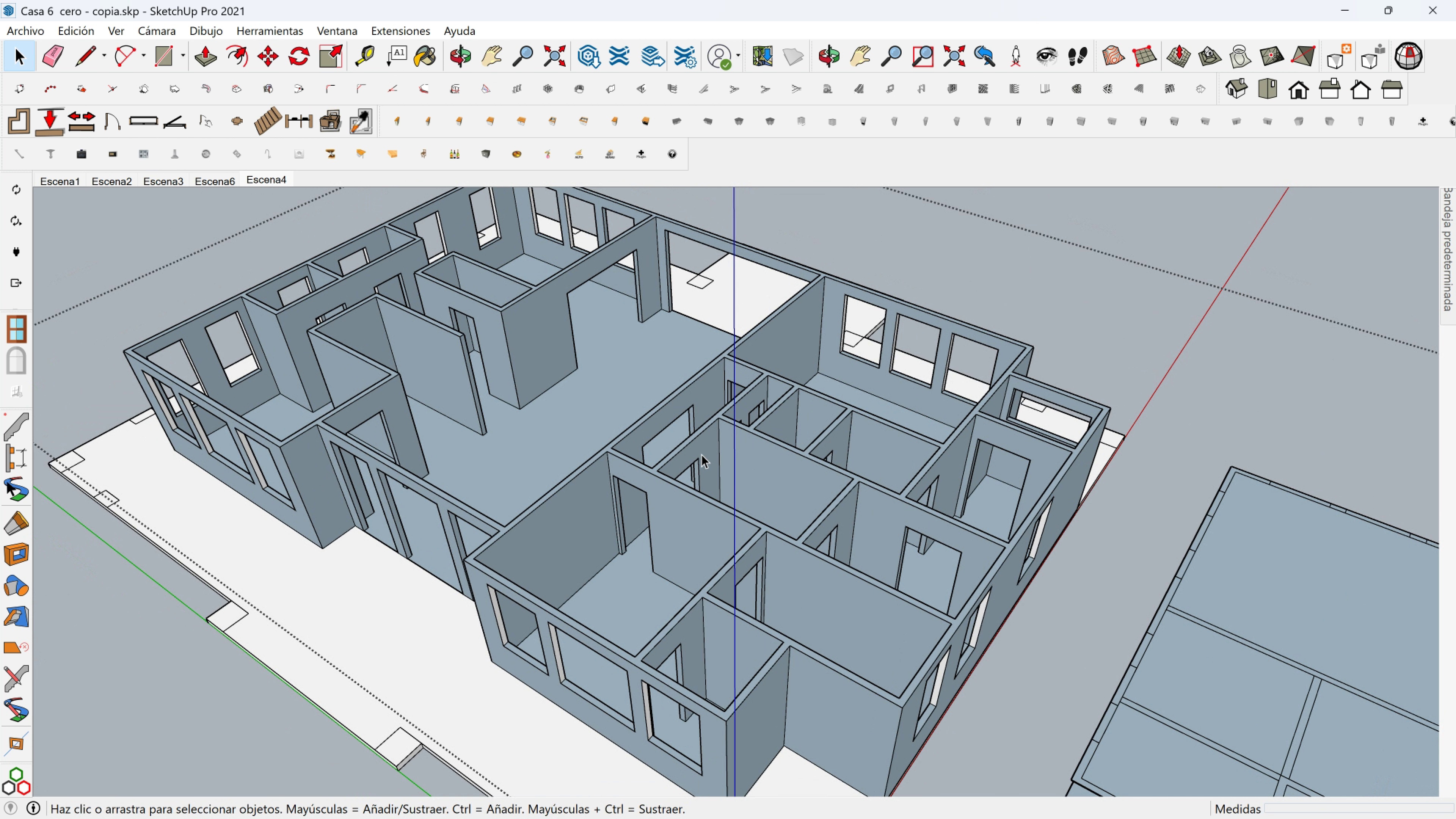 
scroll: coordinate [656, 522], scroll_direction: down, amount: 3.0
 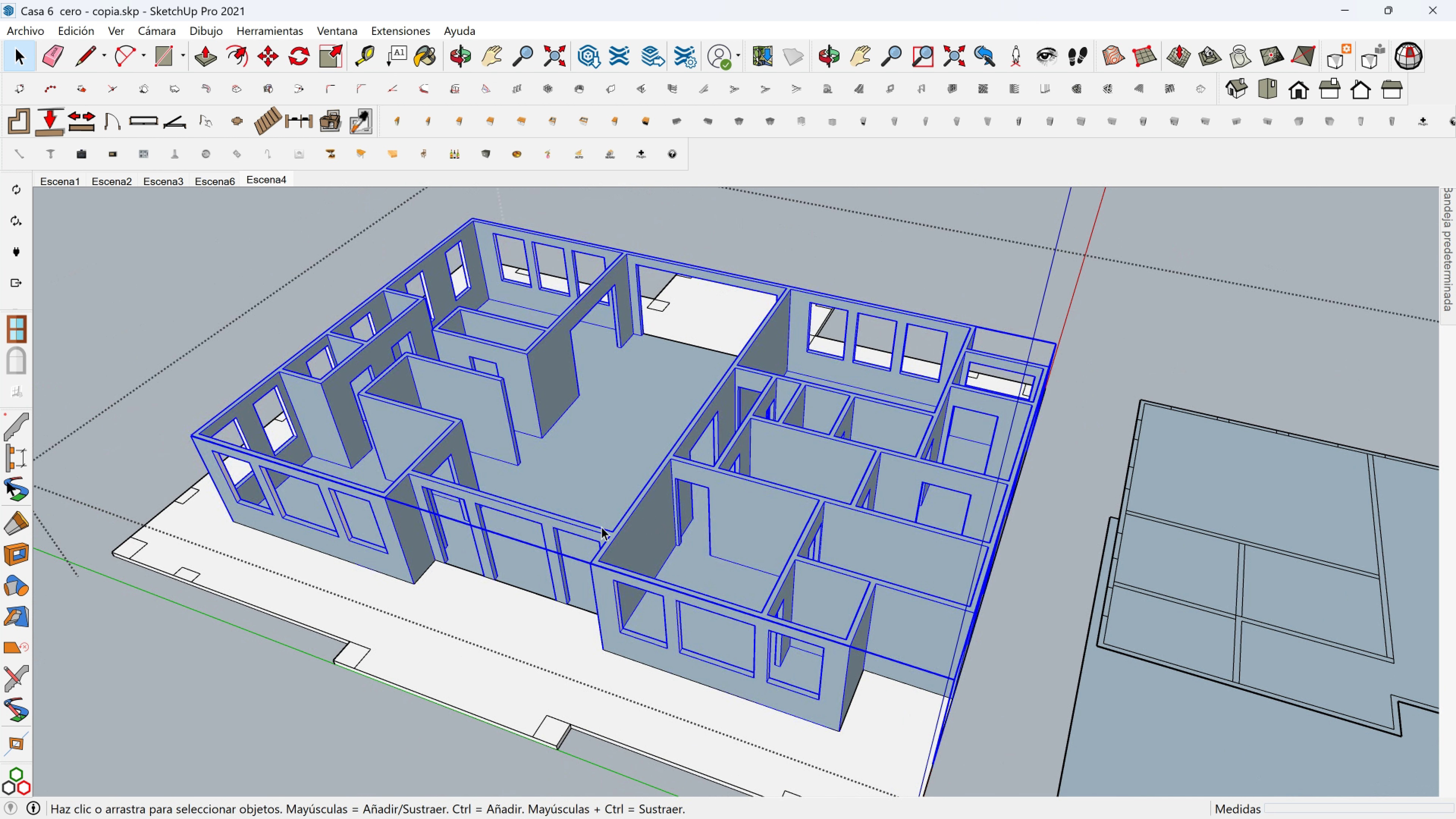 
key(Shift+ShiftLeft)
 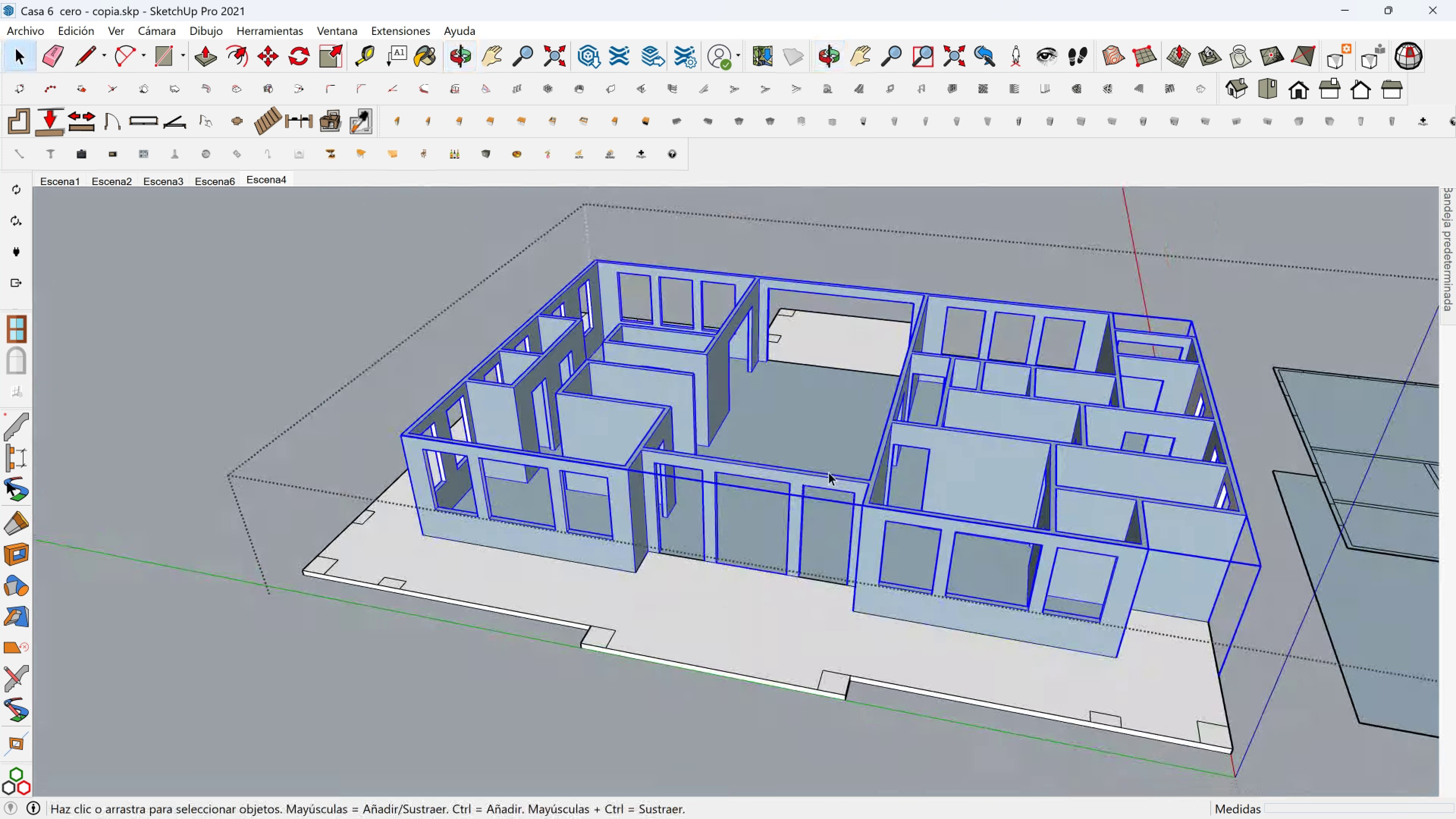 
scroll: coordinate [927, 559], scroll_direction: down, amount: 2.0
 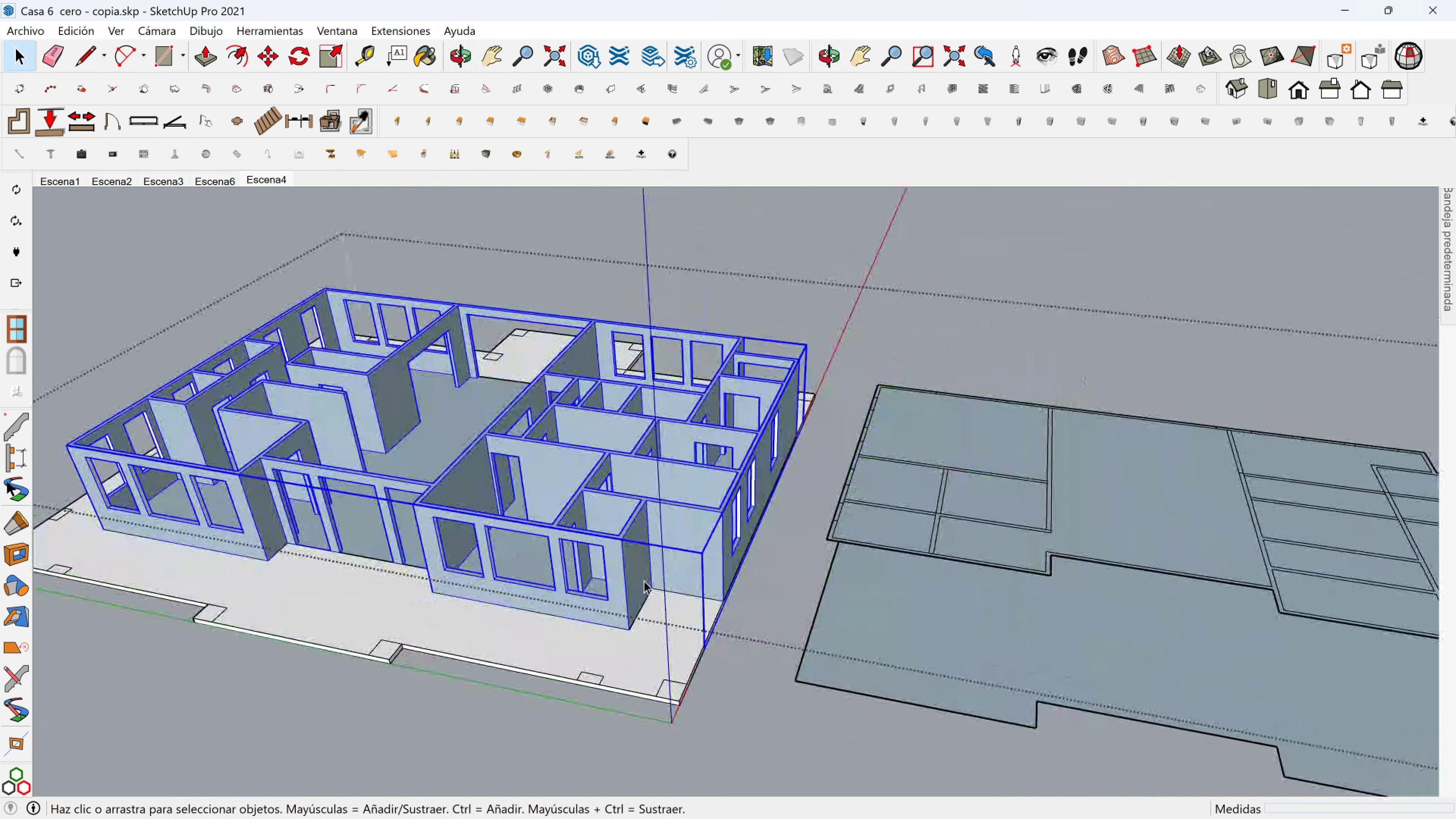 
hold_key(key=ShiftLeft, duration=0.53)
 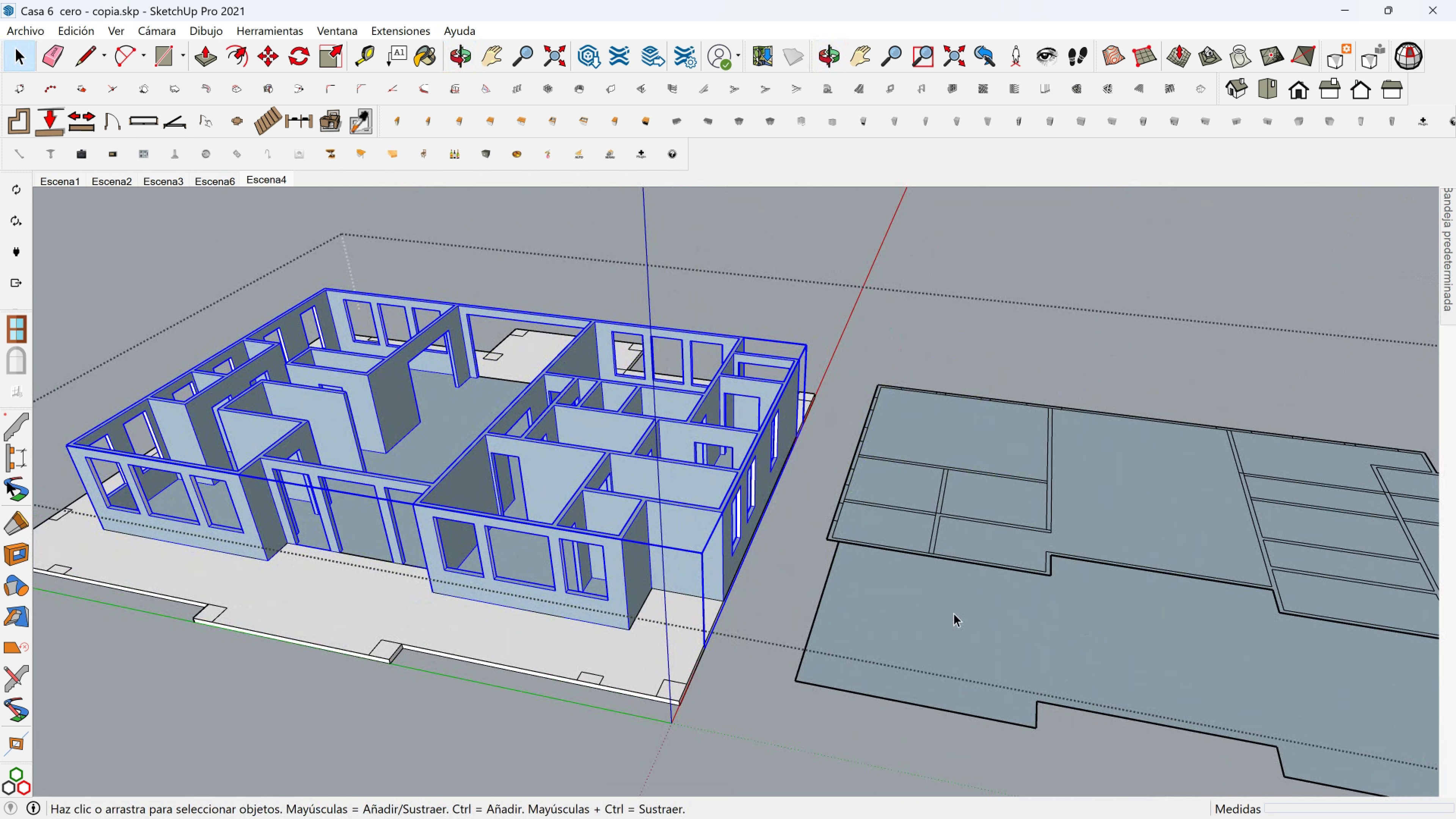 
hold_key(key=ShiftLeft, duration=0.33)
 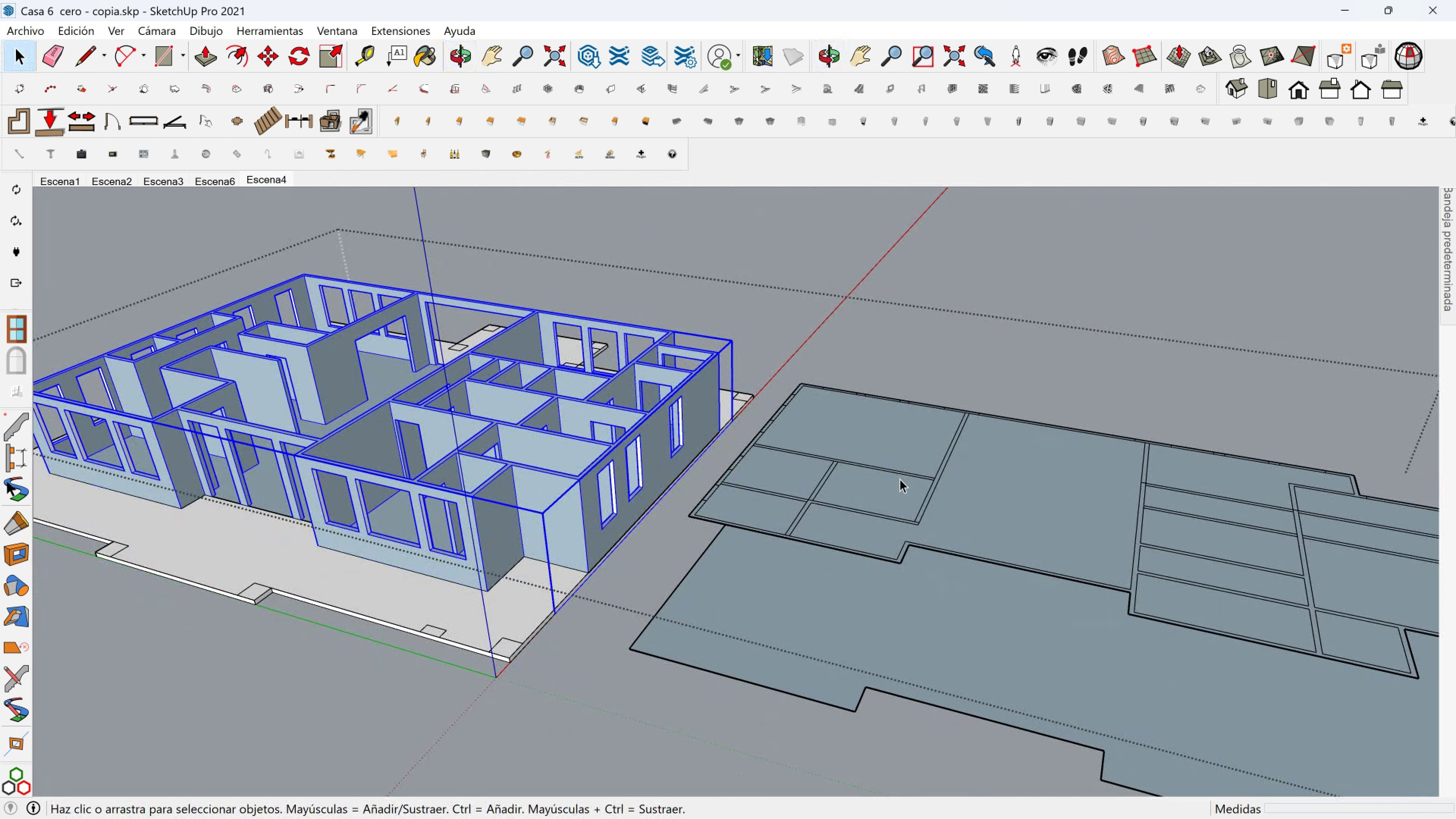 
left_click([900, 479])
 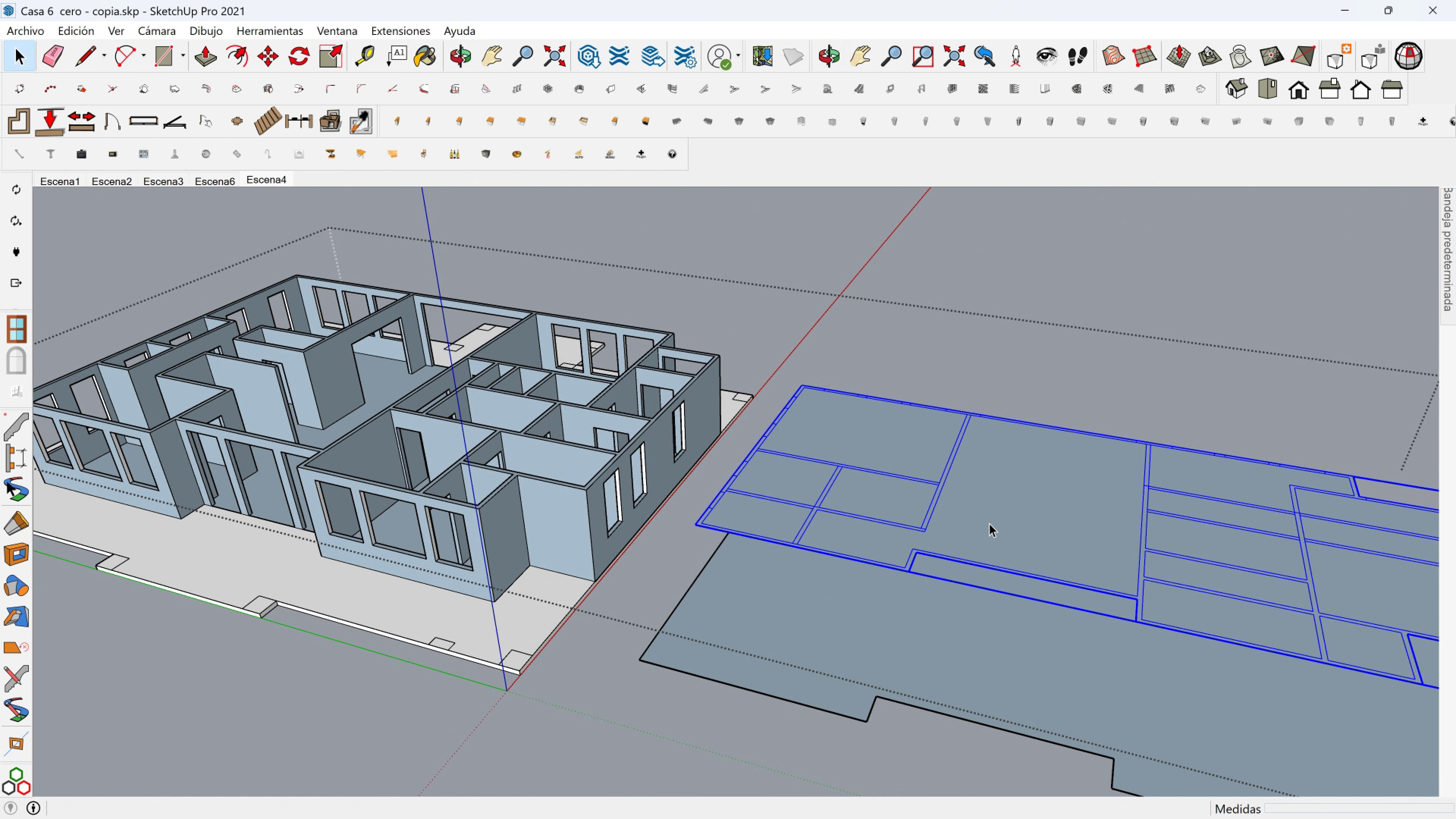 
double_click([989, 523])
 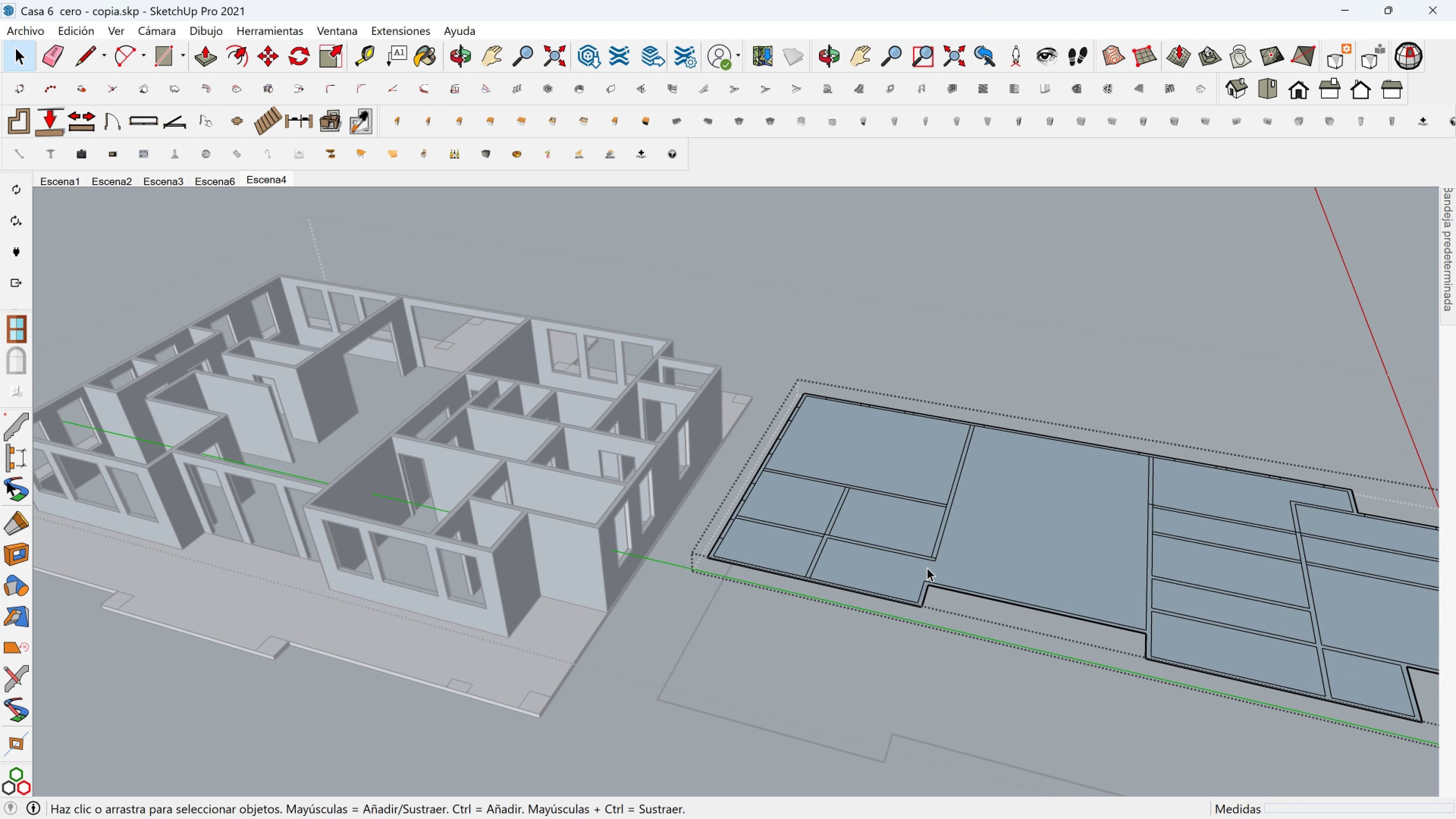 
scroll: coordinate [801, 572], scroll_direction: up, amount: 11.0
 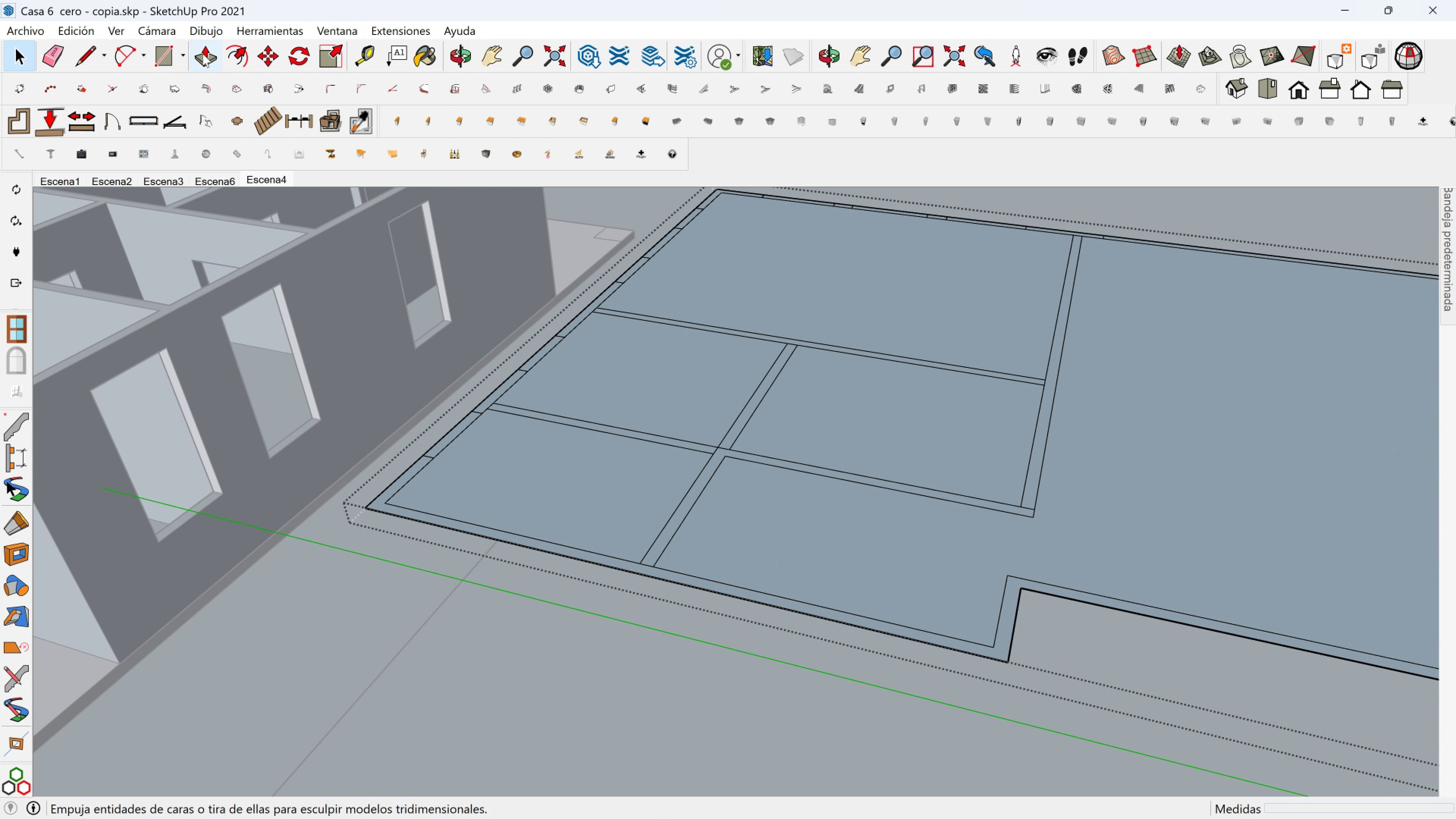 
left_click([201, 51])
 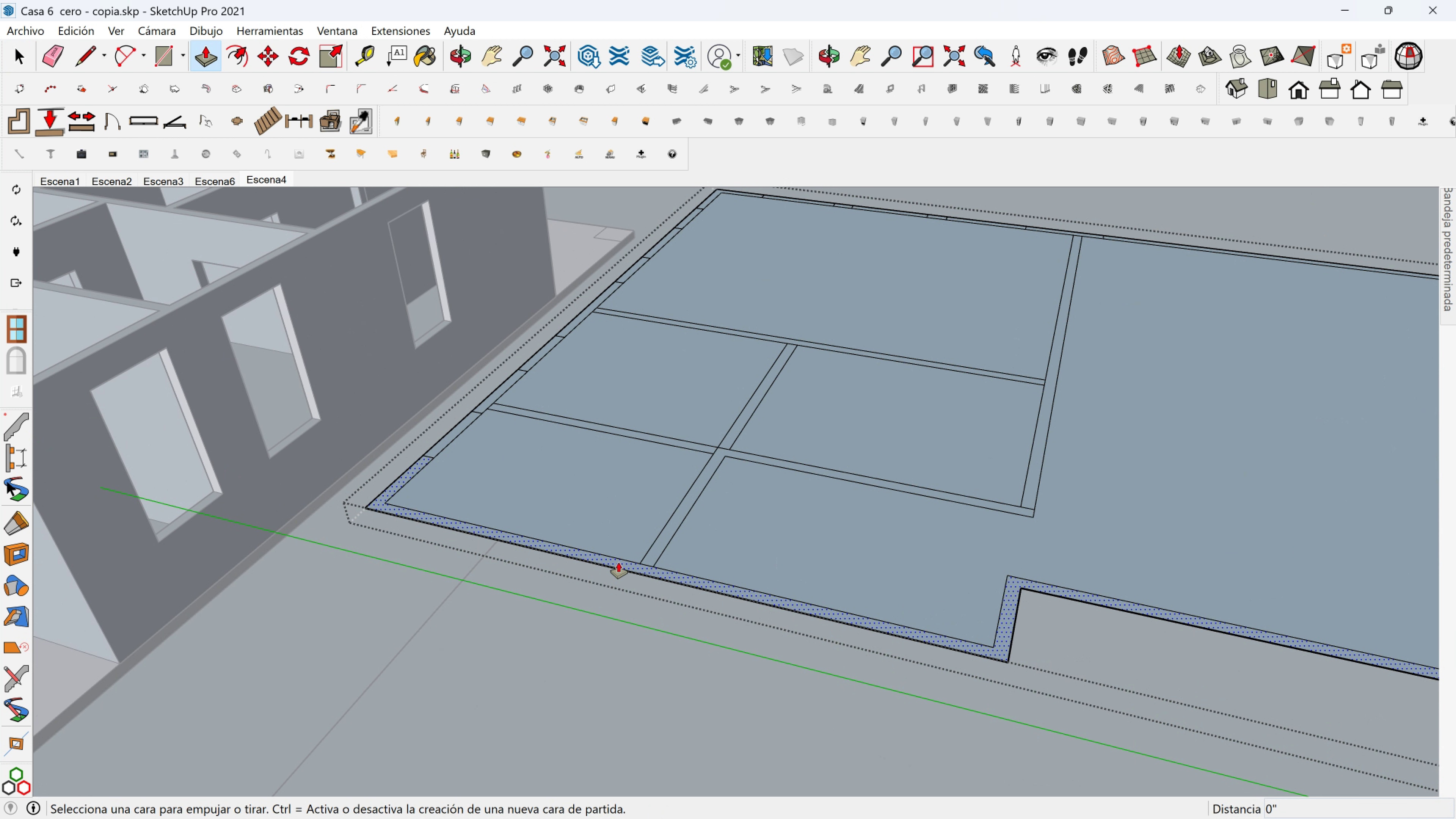 
left_click([618, 562])
 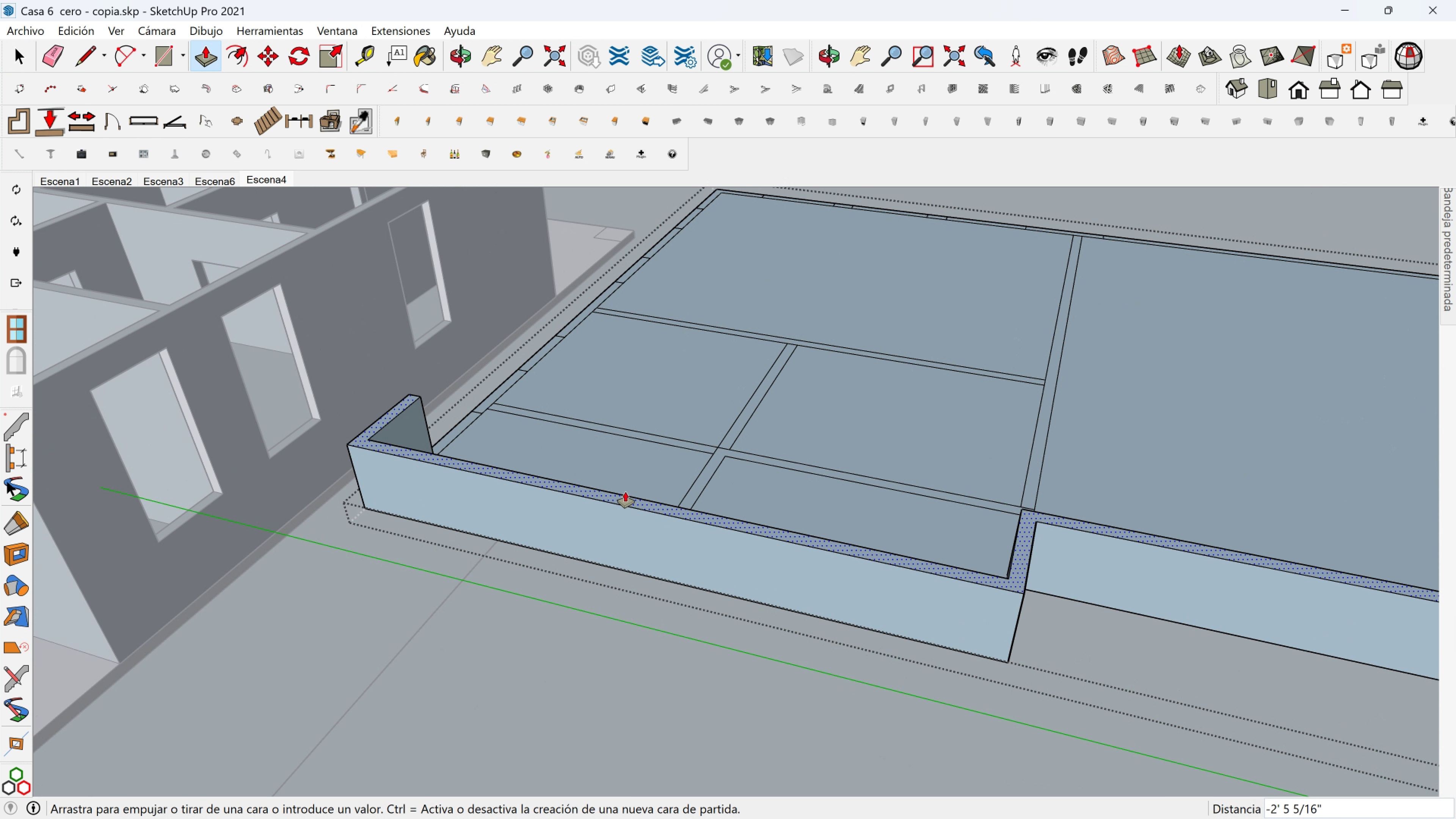 
scroll: coordinate [625, 485], scroll_direction: down, amount: 2.0
 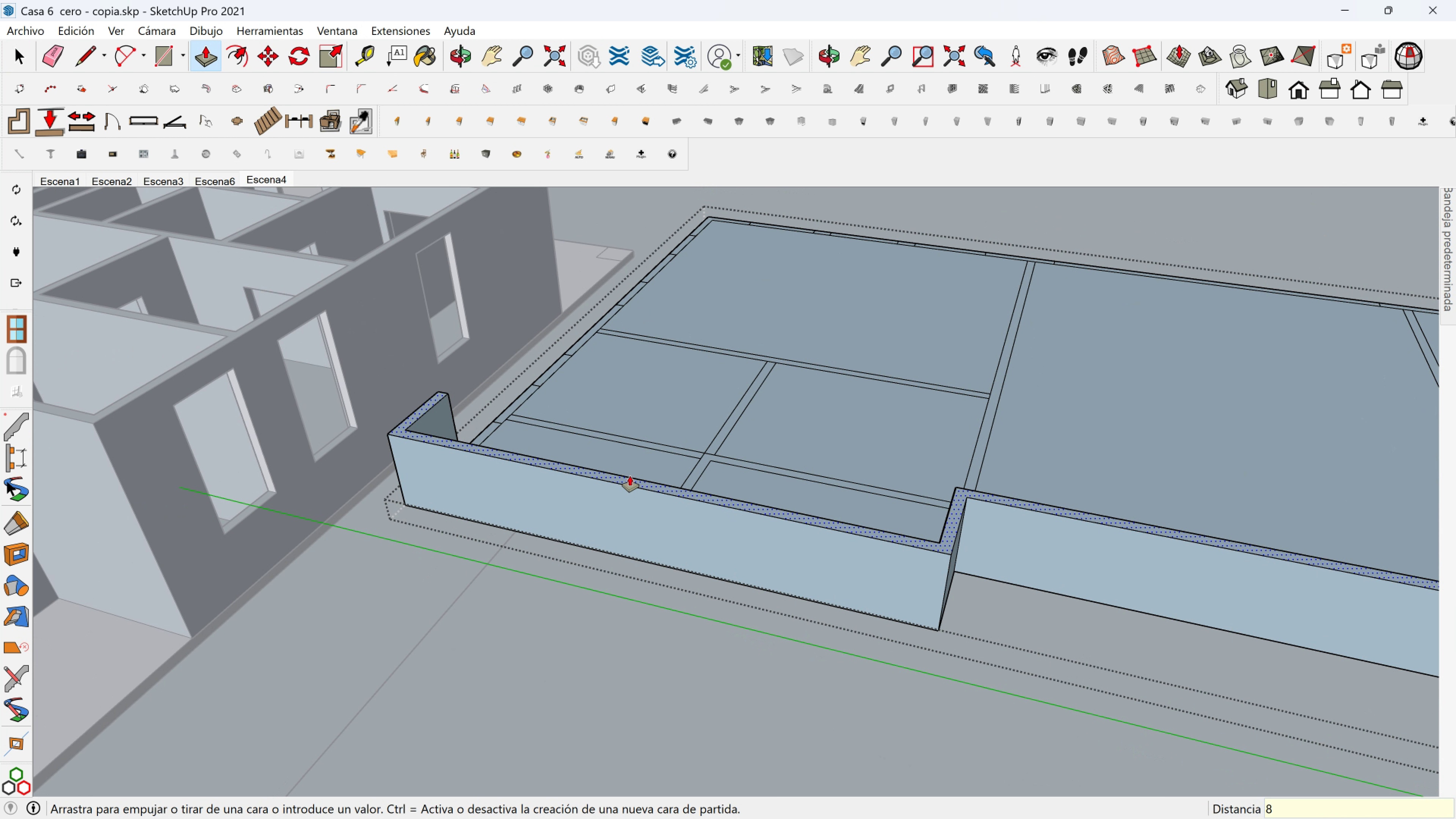 
key(8)
 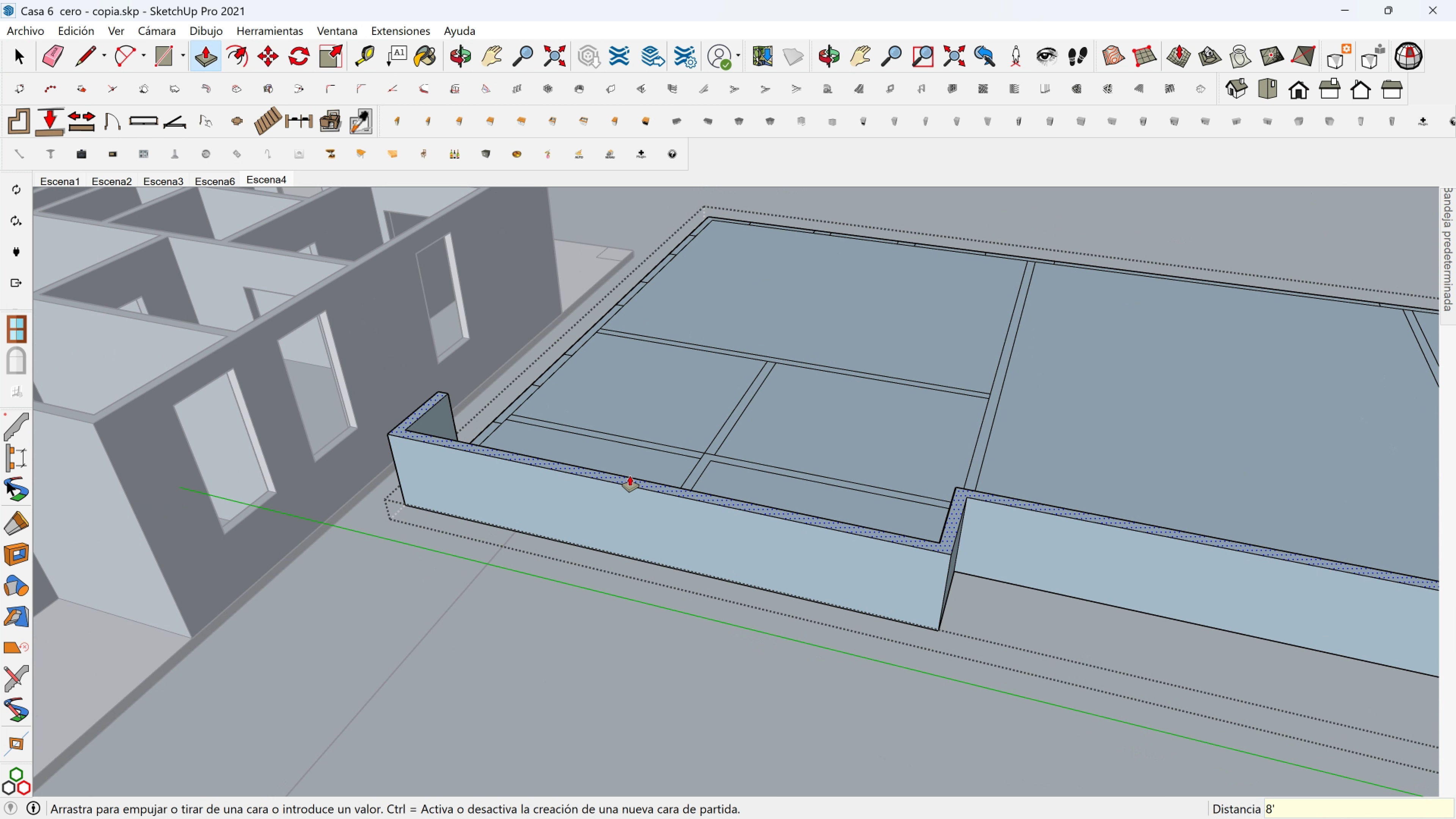 
key(BracketLeft)
 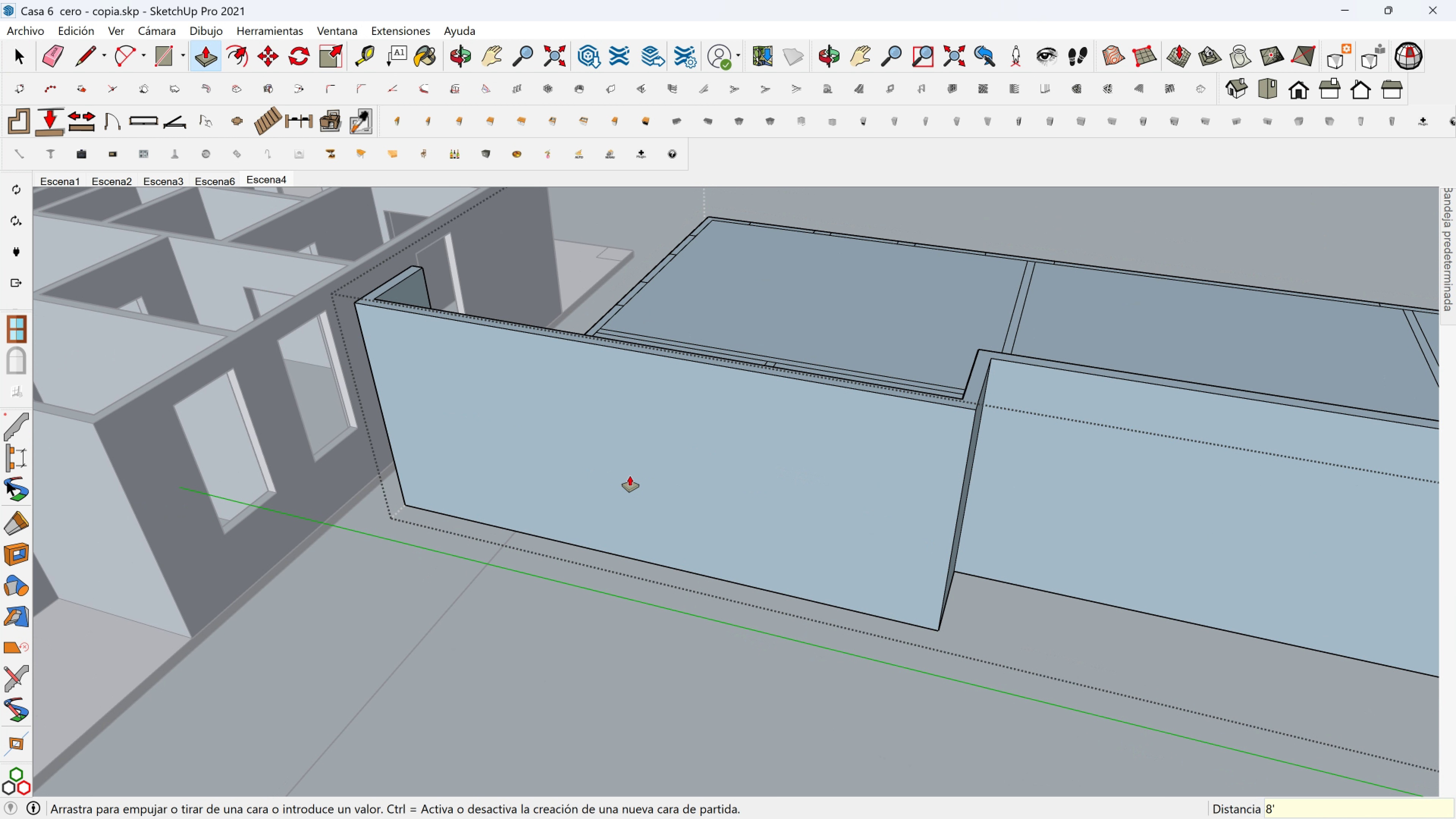 
key(Enter)
 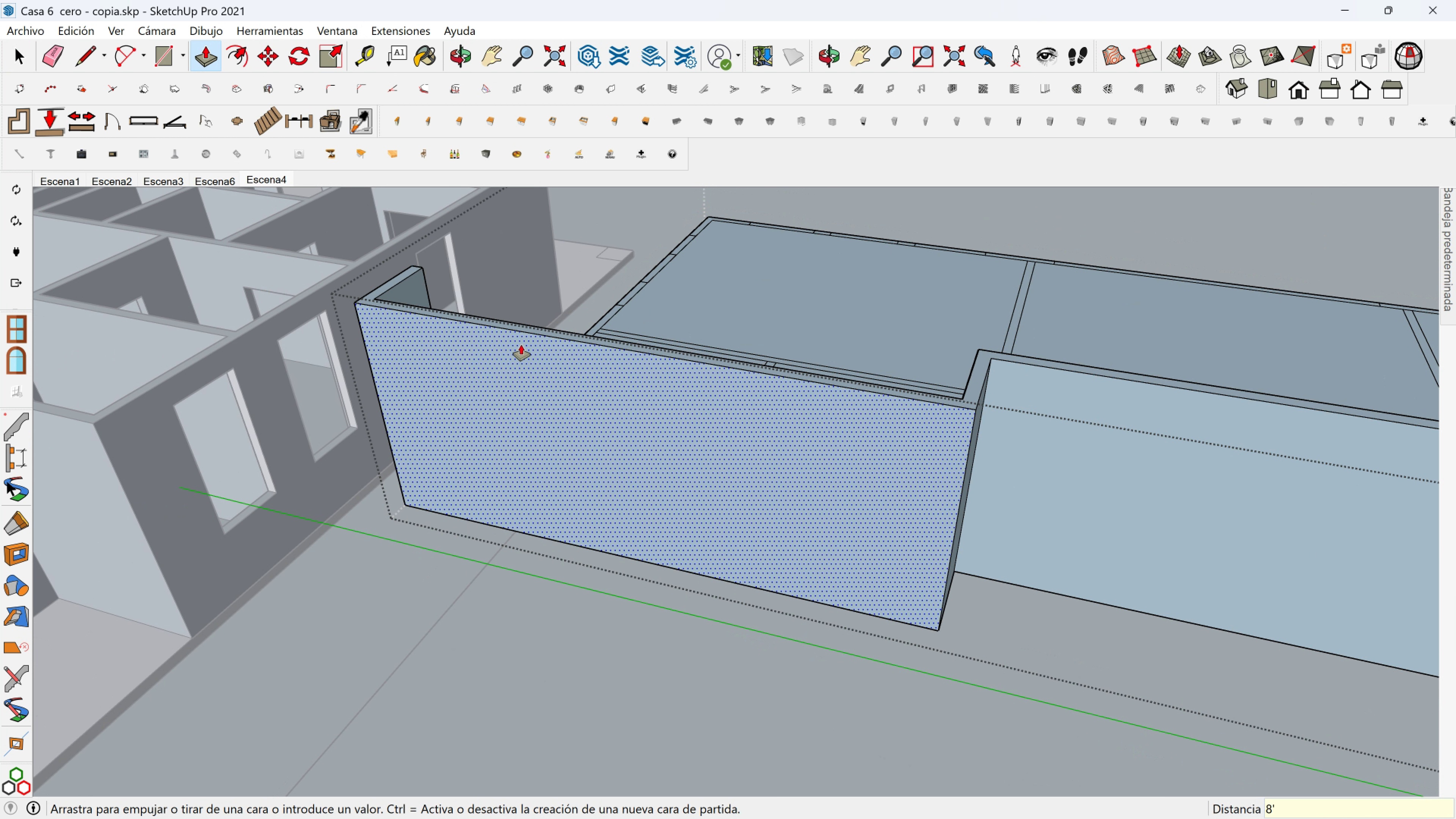 
scroll: coordinate [615, 399], scroll_direction: down, amount: 2.0
 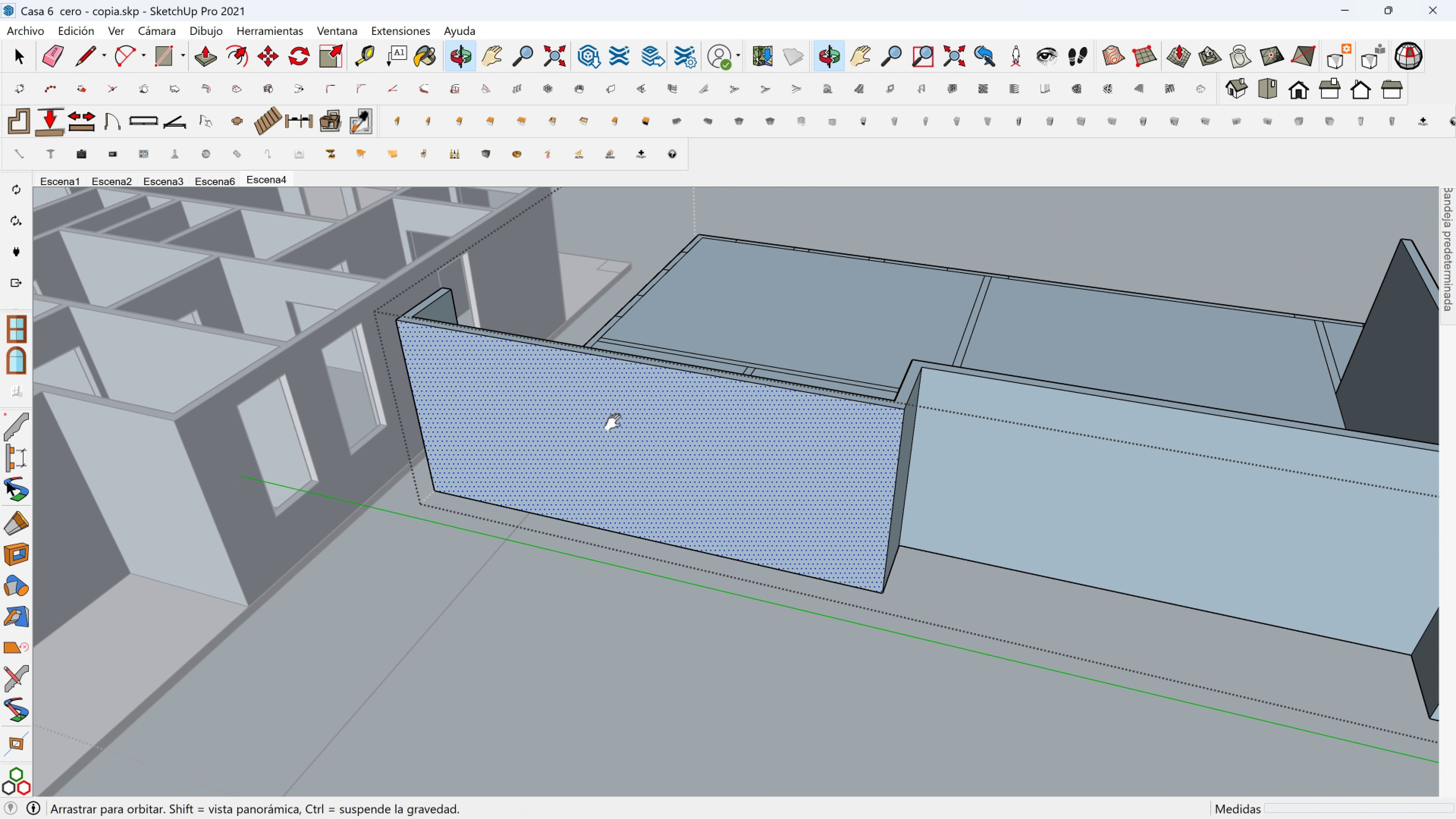 
key(Shift+ShiftLeft)
 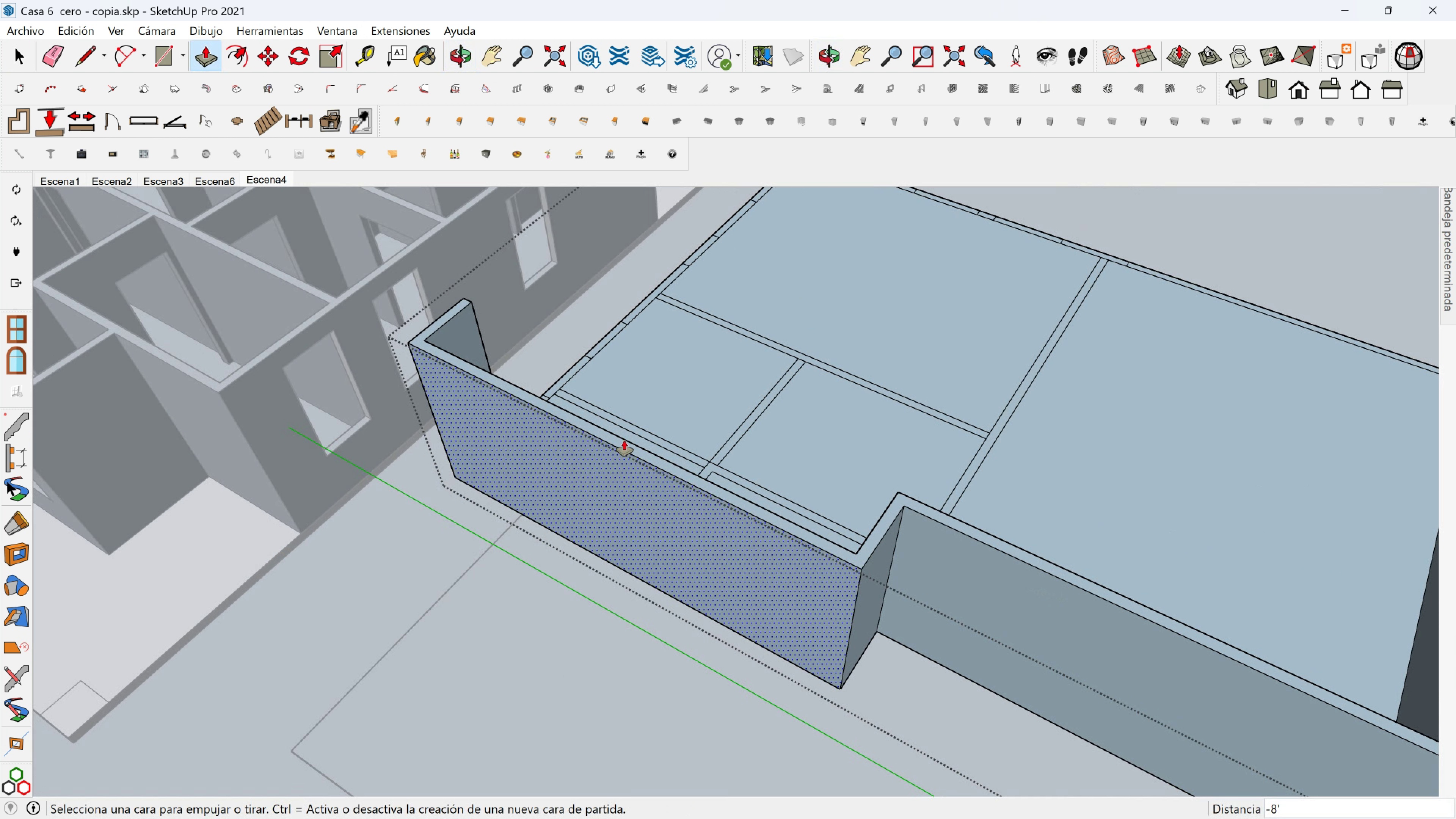 
key(Shift+ShiftLeft)
 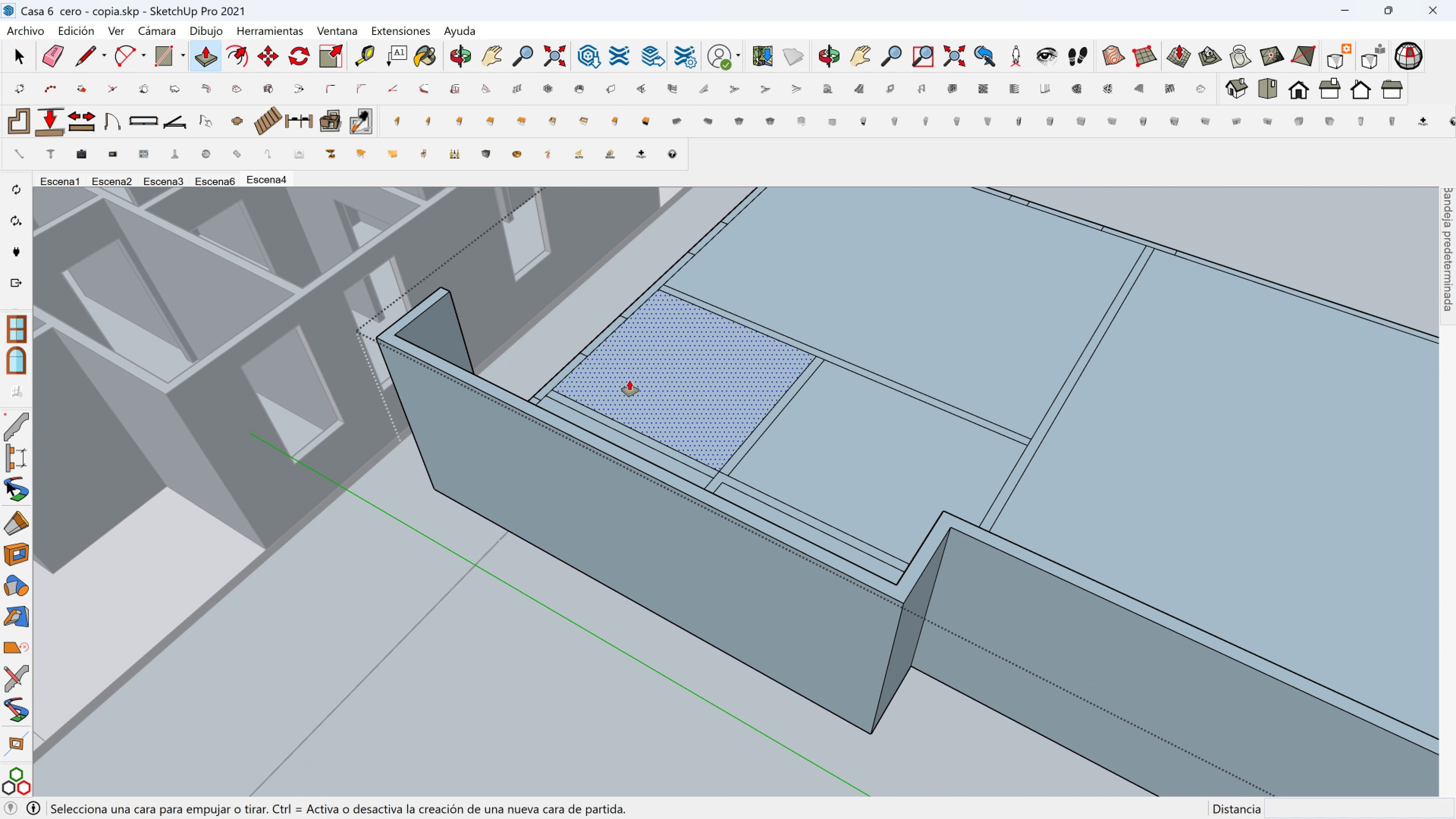 
scroll: coordinate [629, 380], scroll_direction: up, amount: 3.0
 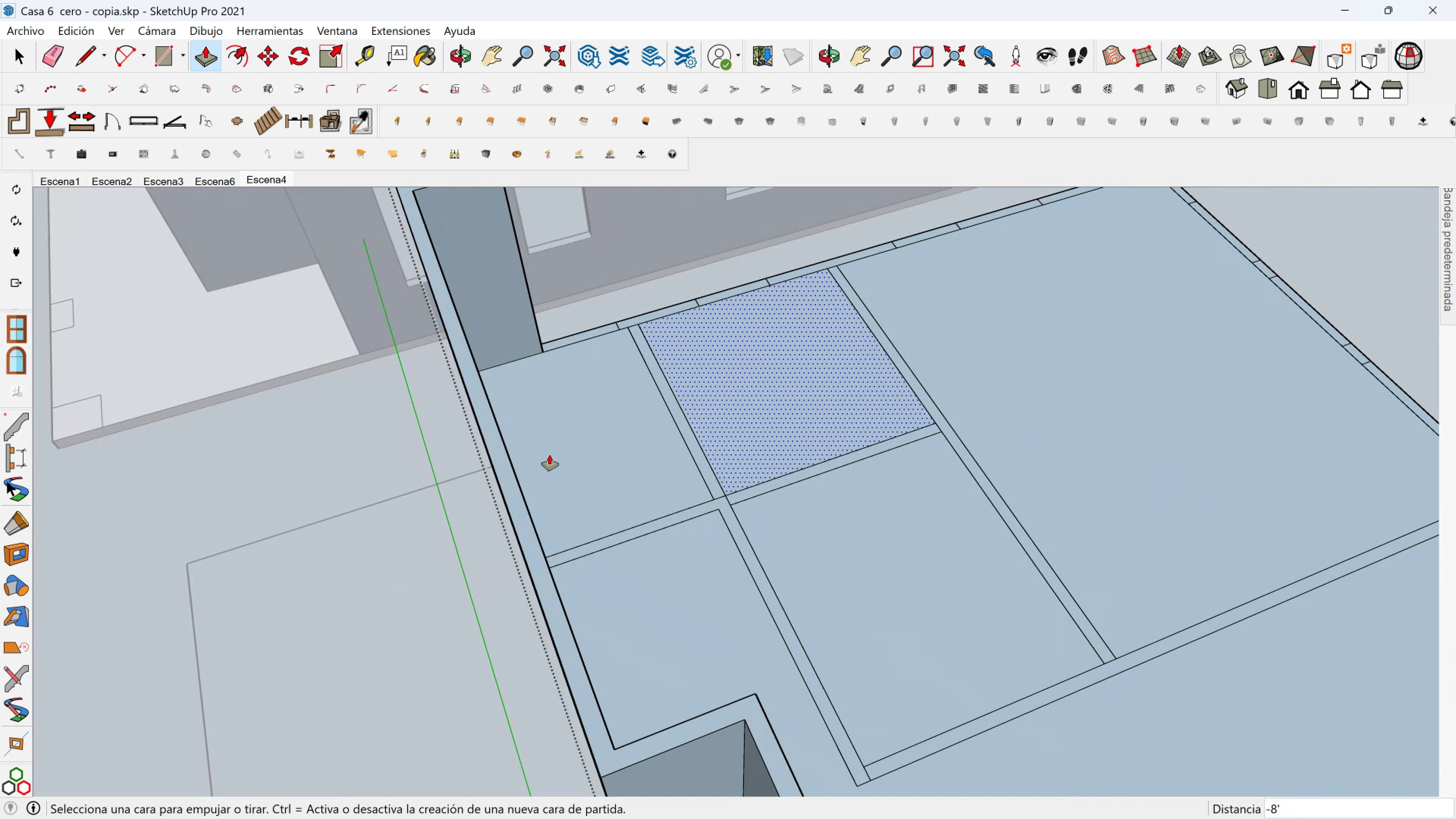 
hold_key(key=ShiftLeft, duration=0.35)
 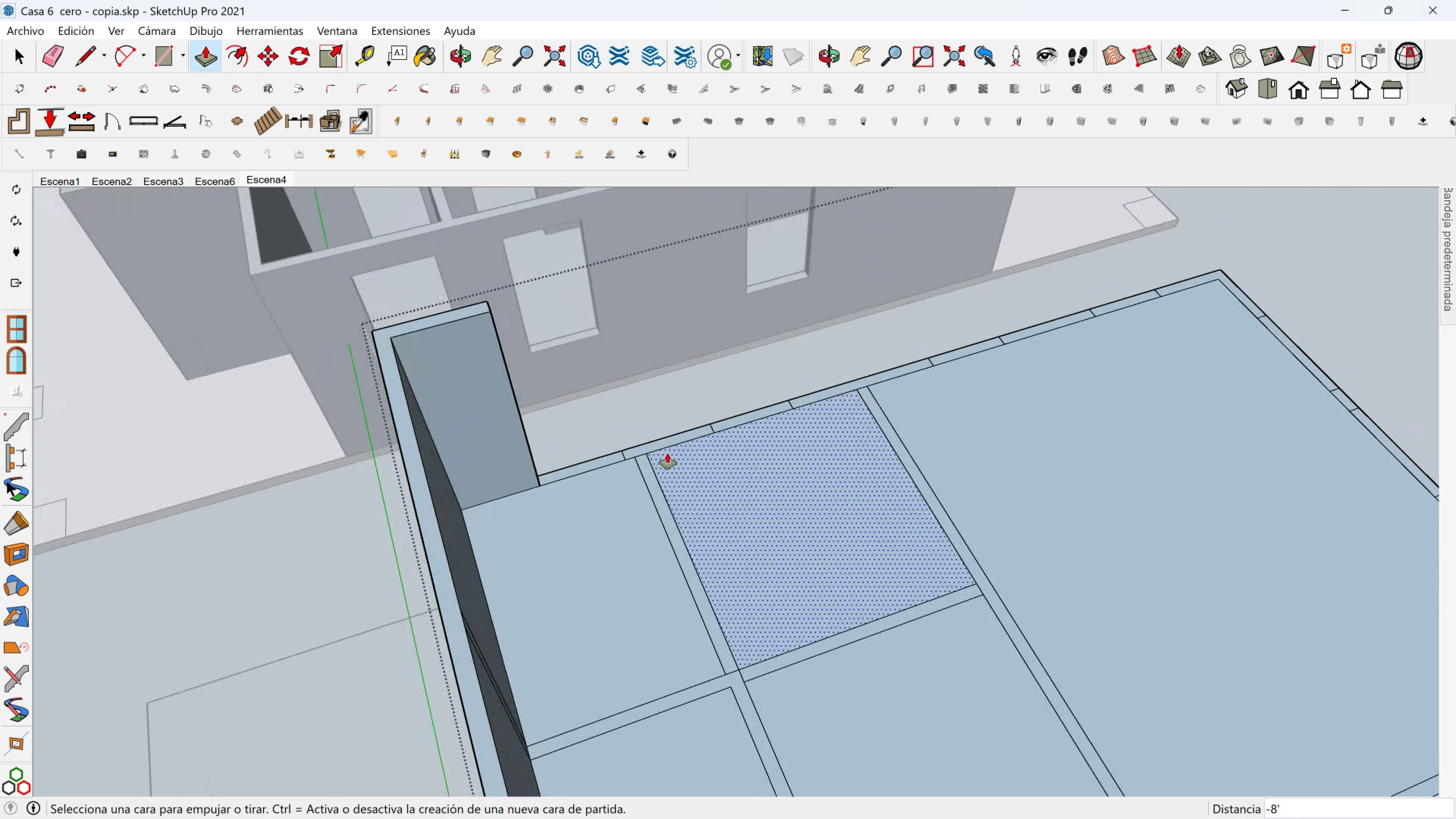 
scroll: coordinate [667, 453], scroll_direction: up, amount: 2.0
 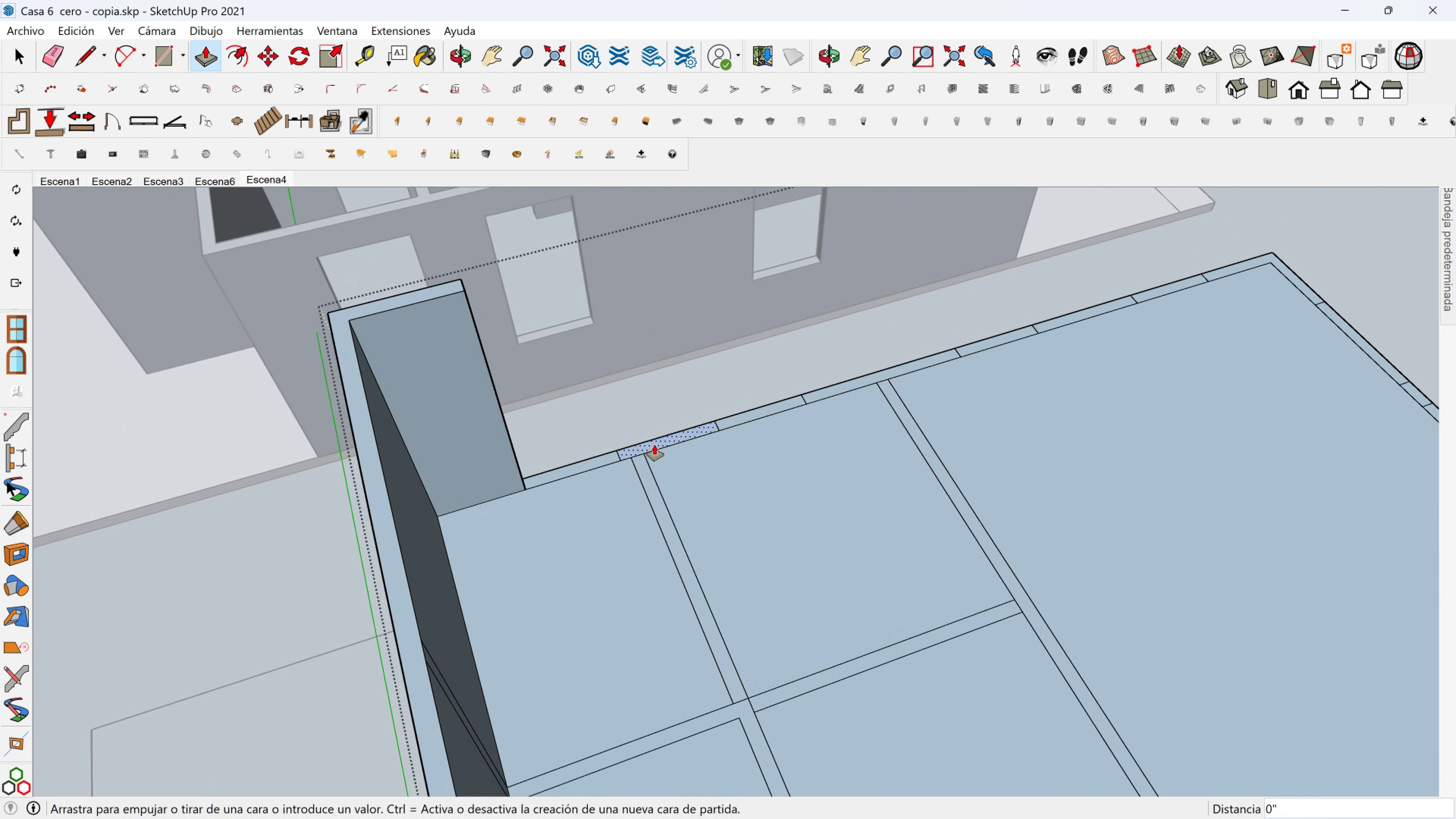 
left_click([654, 445])
 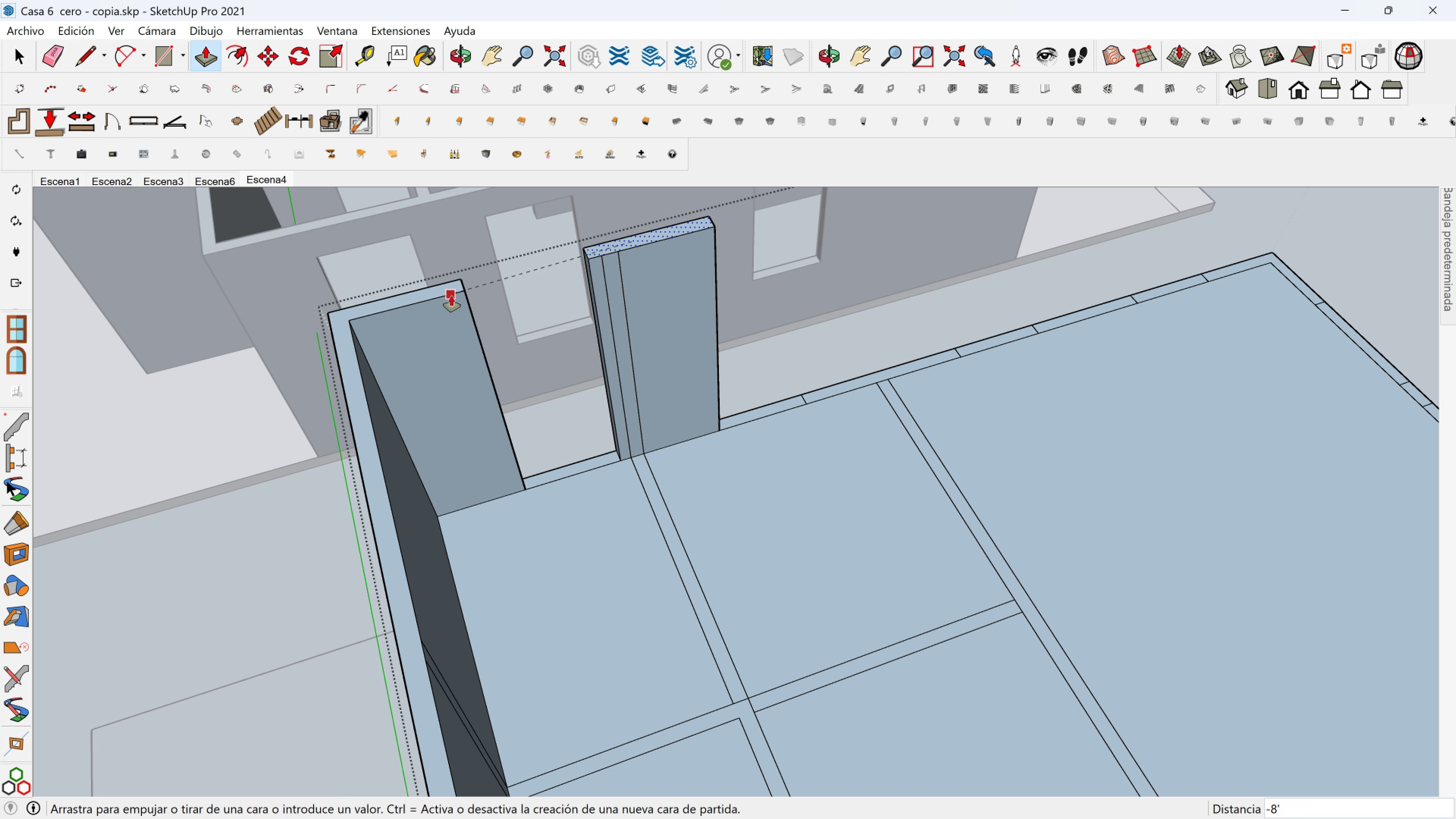 
left_click([451, 296])
 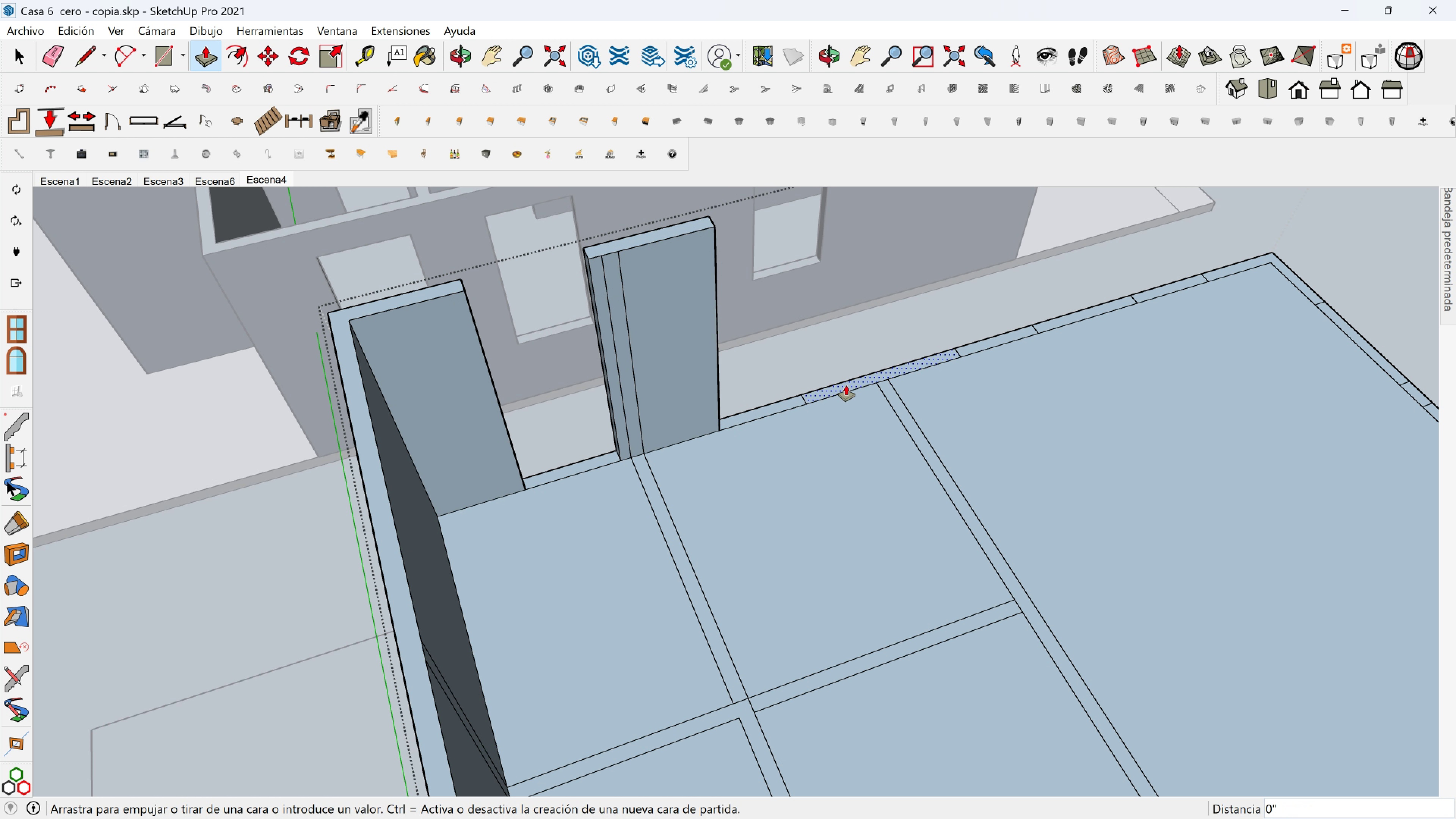 
left_click([846, 385])
 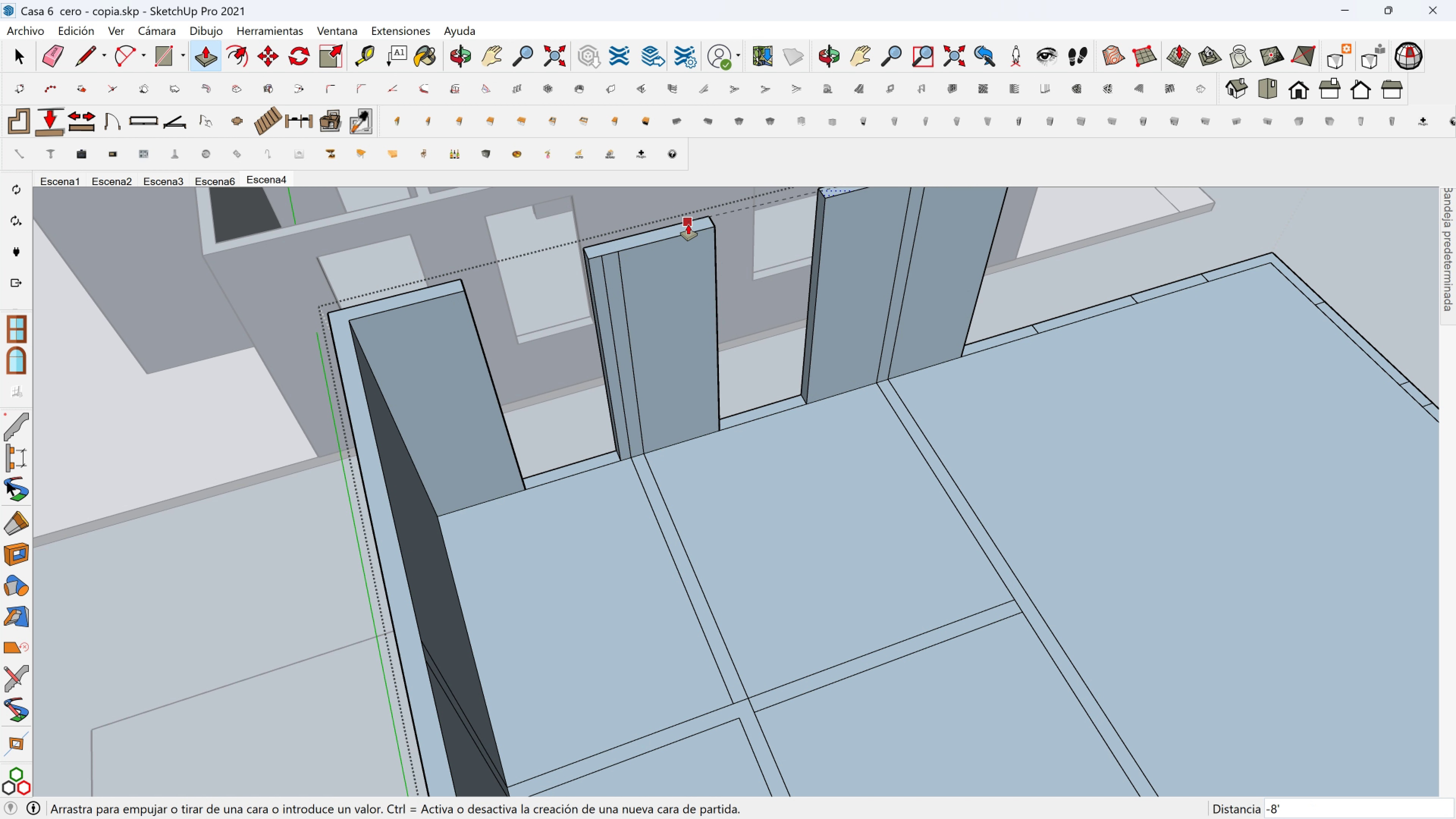 
left_click([688, 224])
 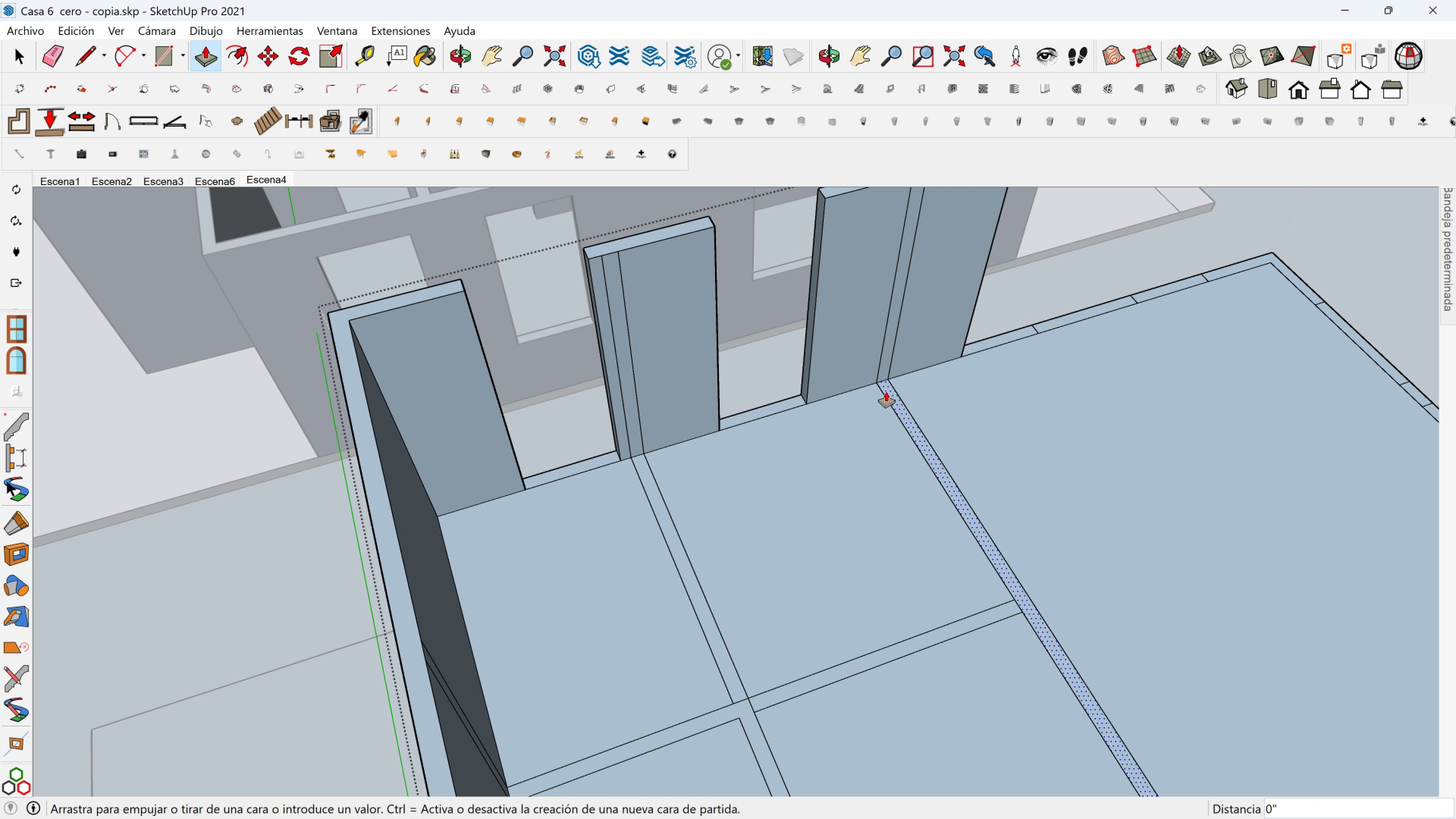 
left_click([886, 392])
 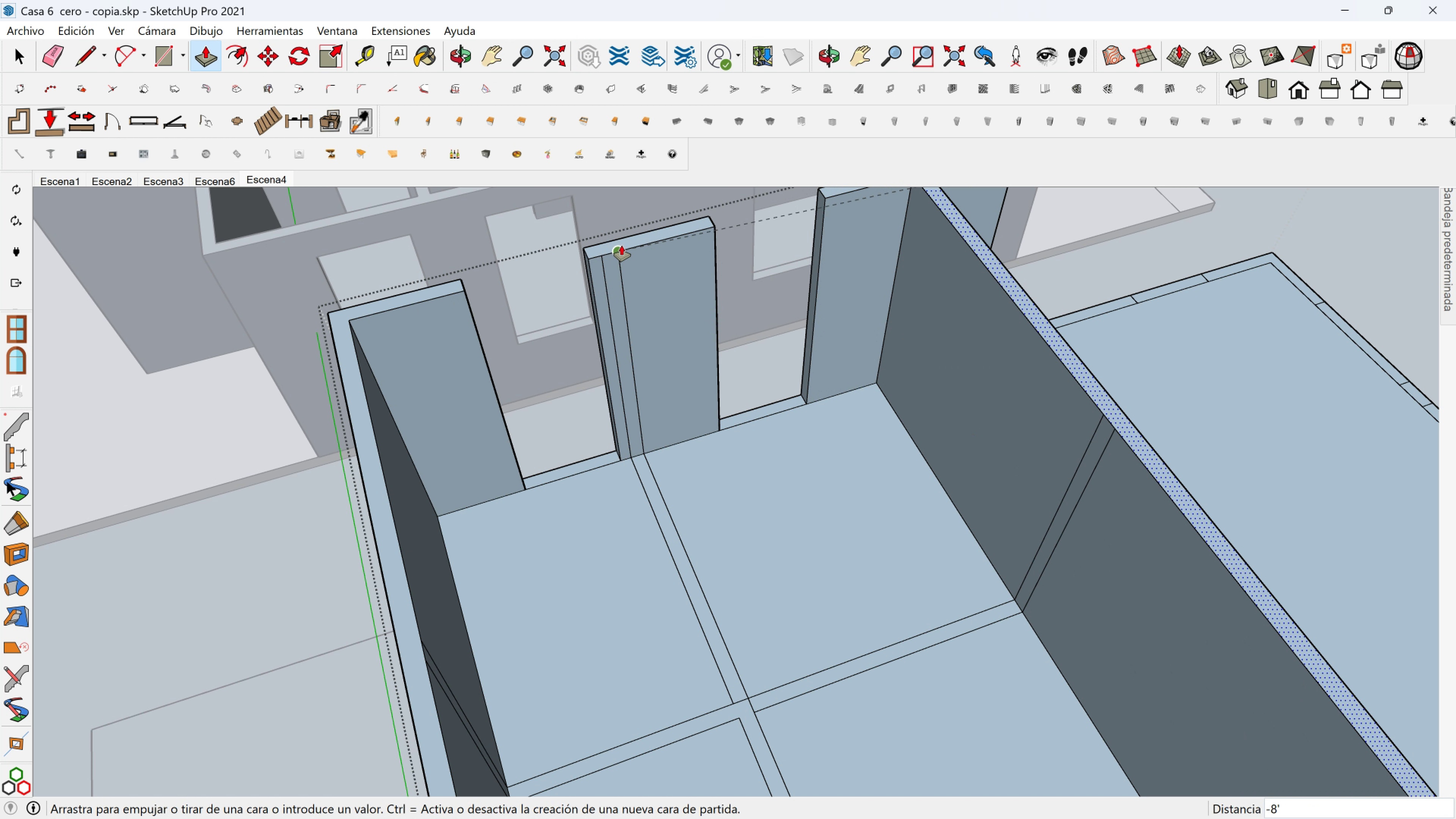 
left_click([621, 245])
 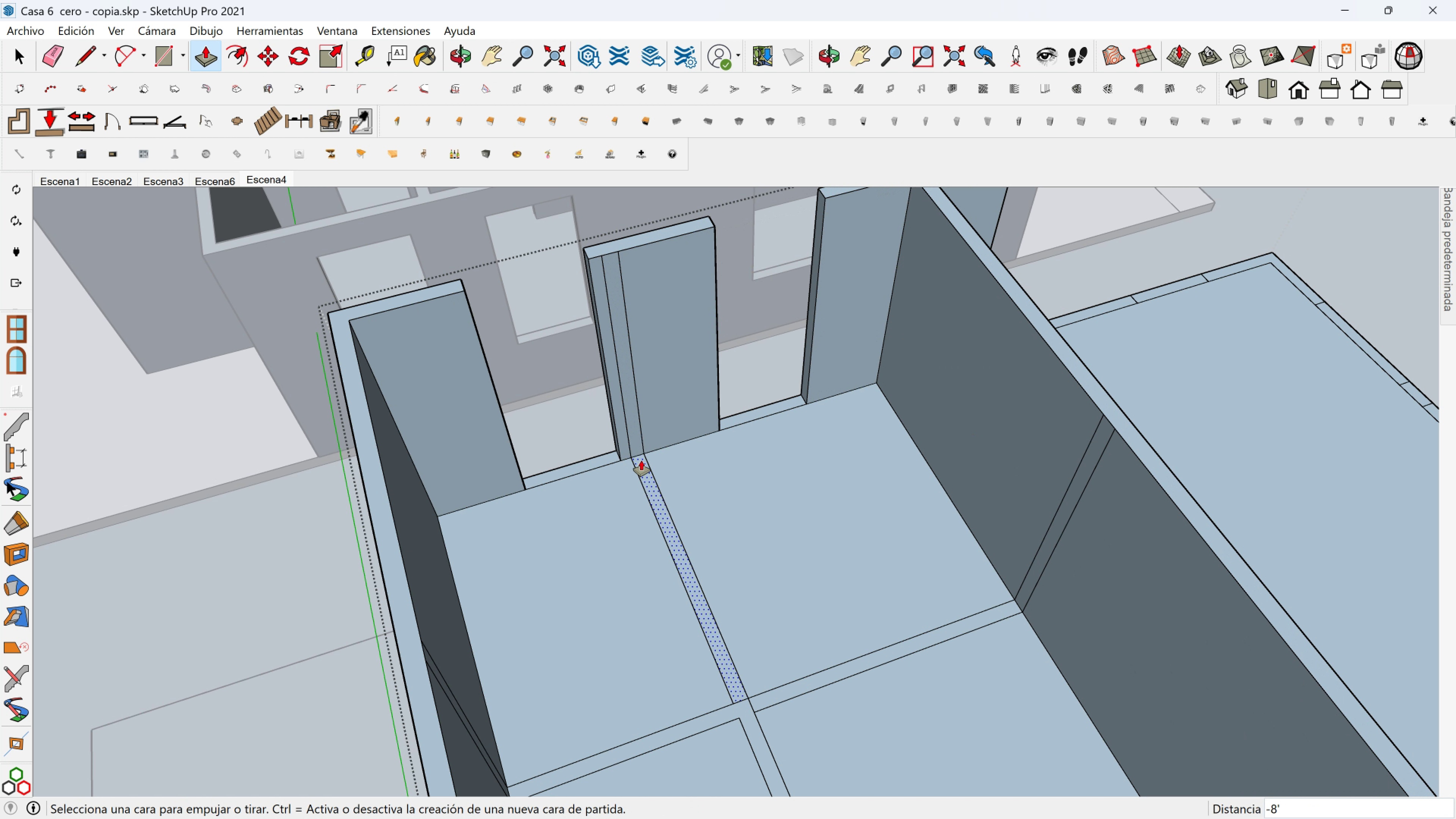 
left_click([641, 463])
 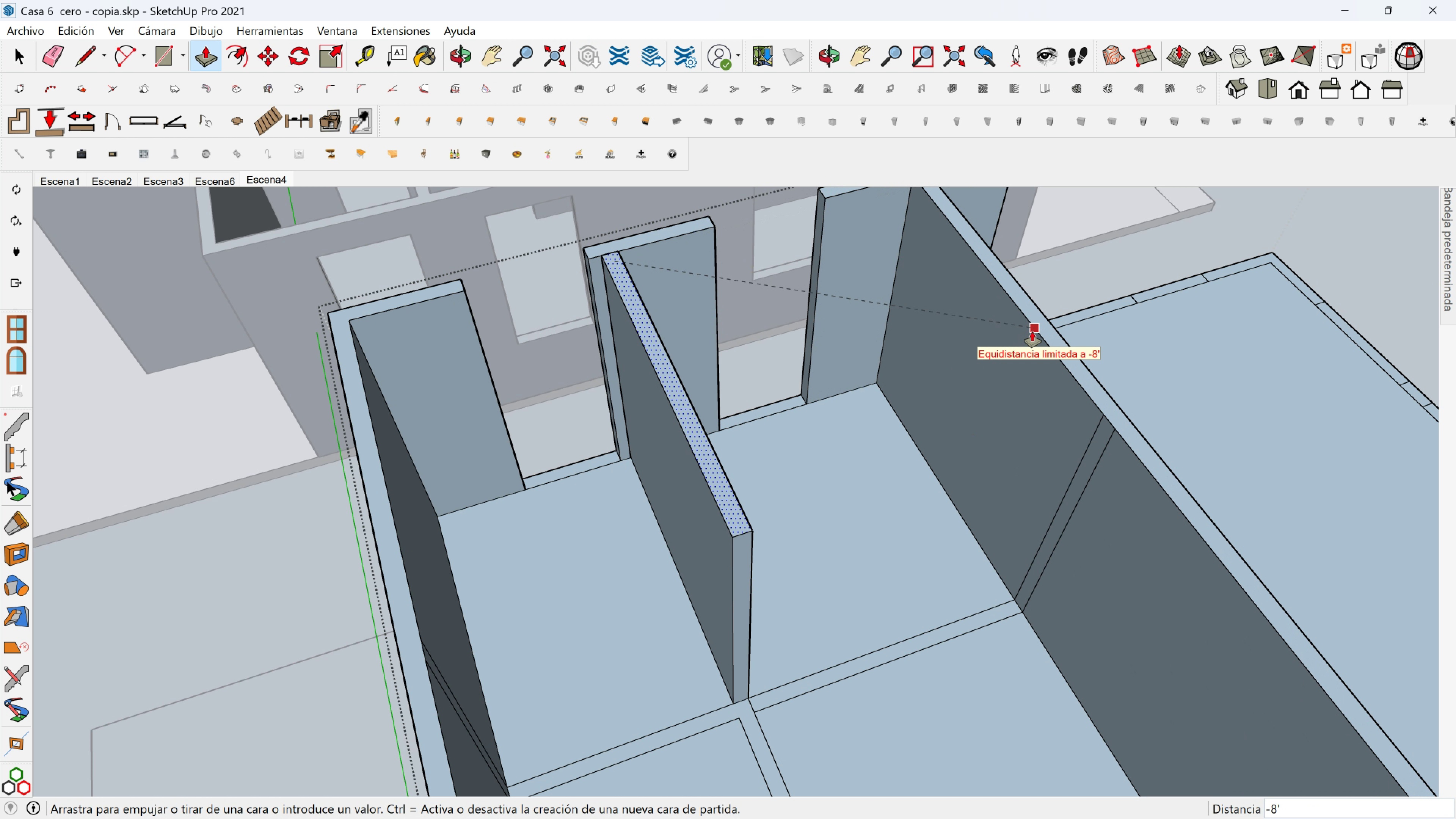 
left_click([1042, 331])
 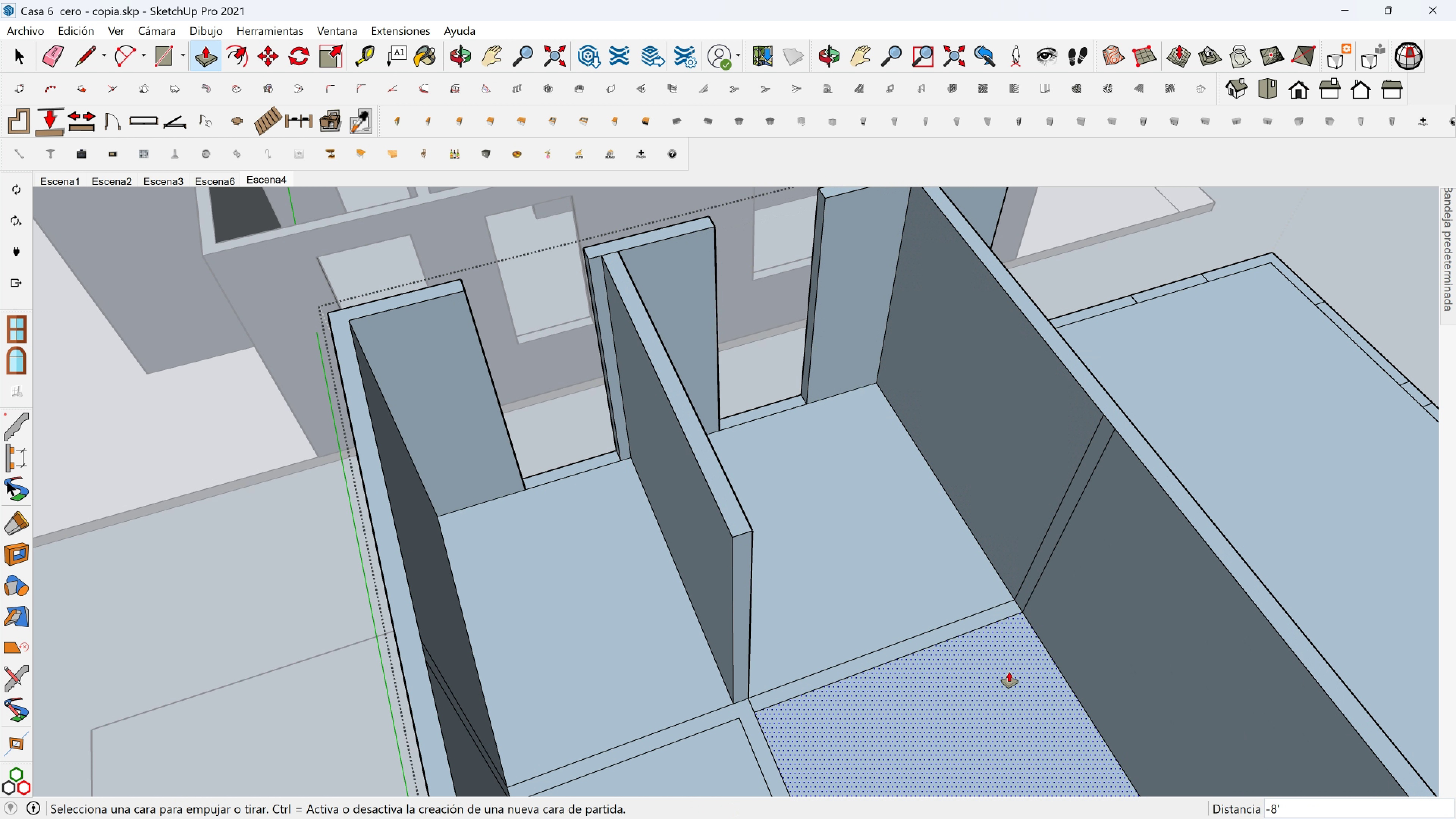 
key(Shift+ShiftLeft)
 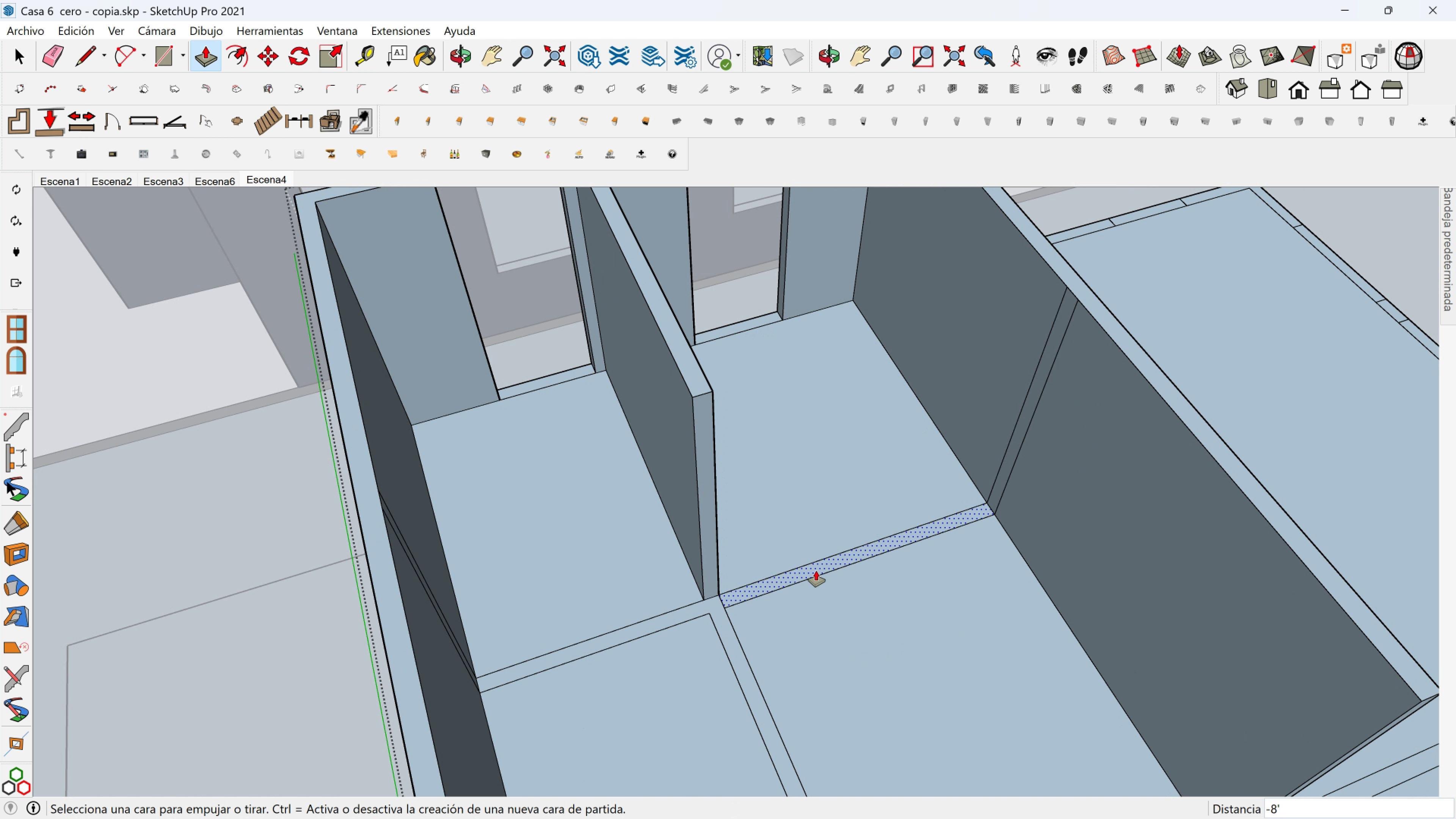 
left_click([817, 571])
 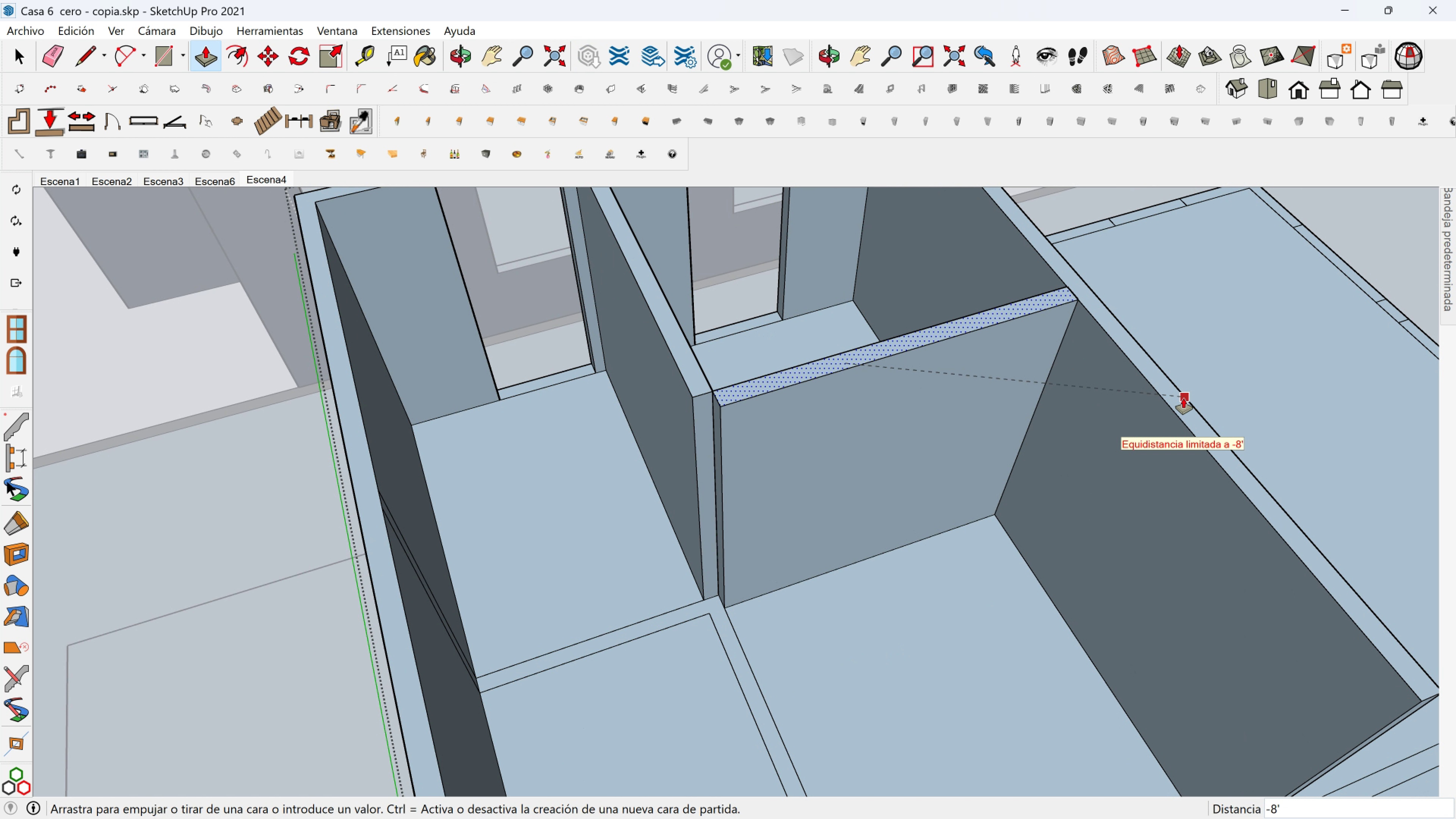 
left_click([1183, 398])
 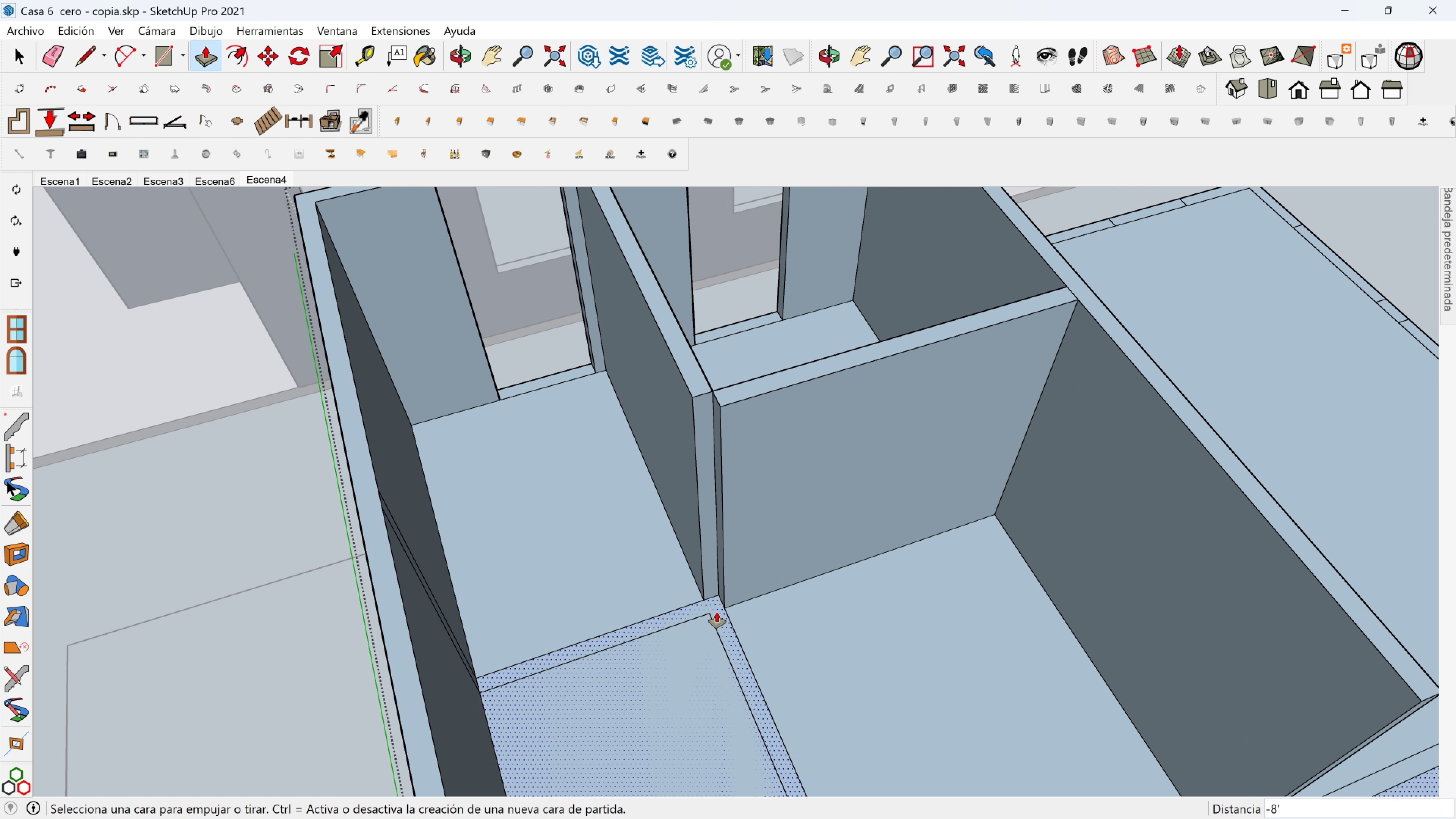 
left_click([717, 612])
 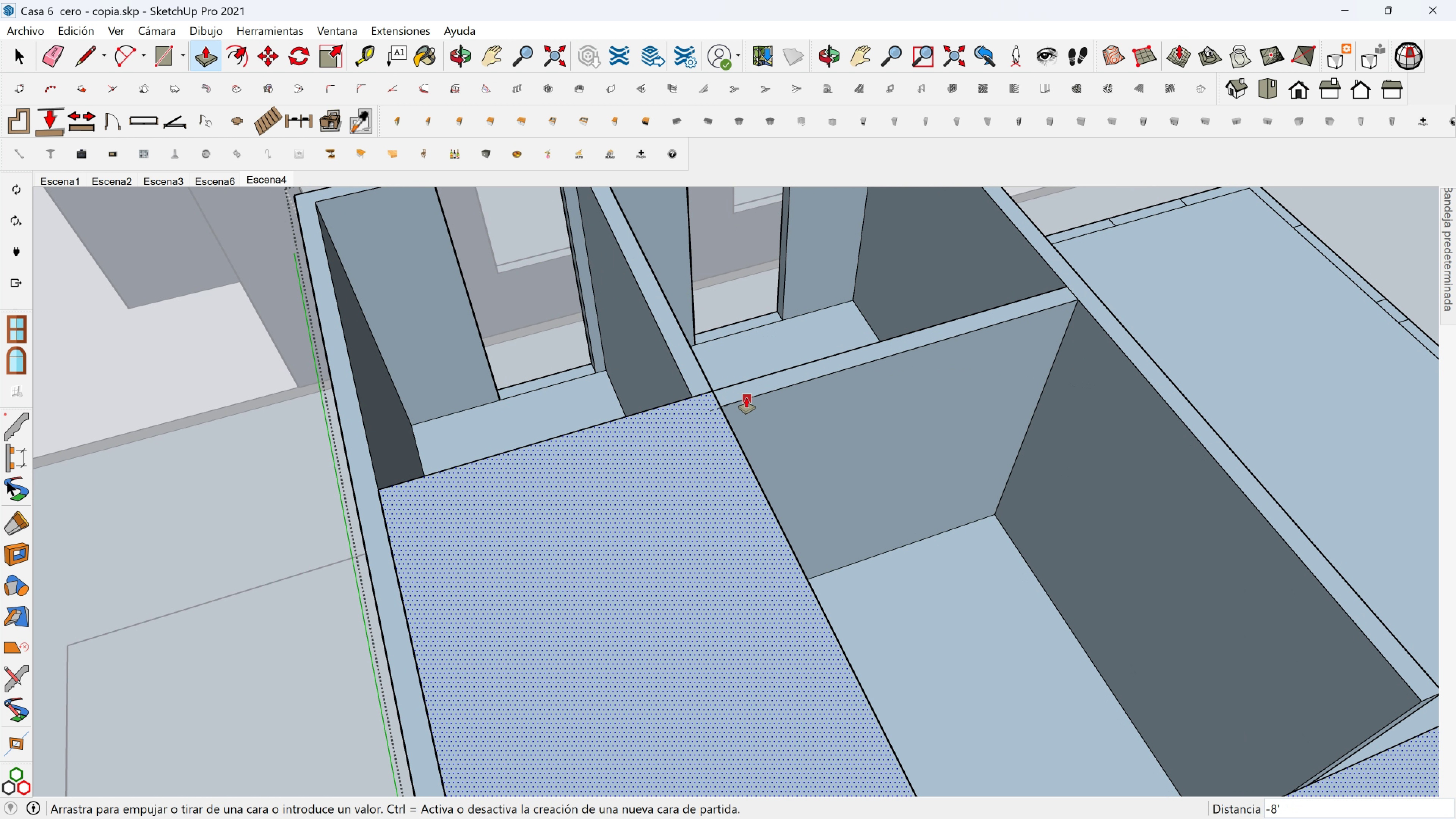 
left_click([746, 398])
 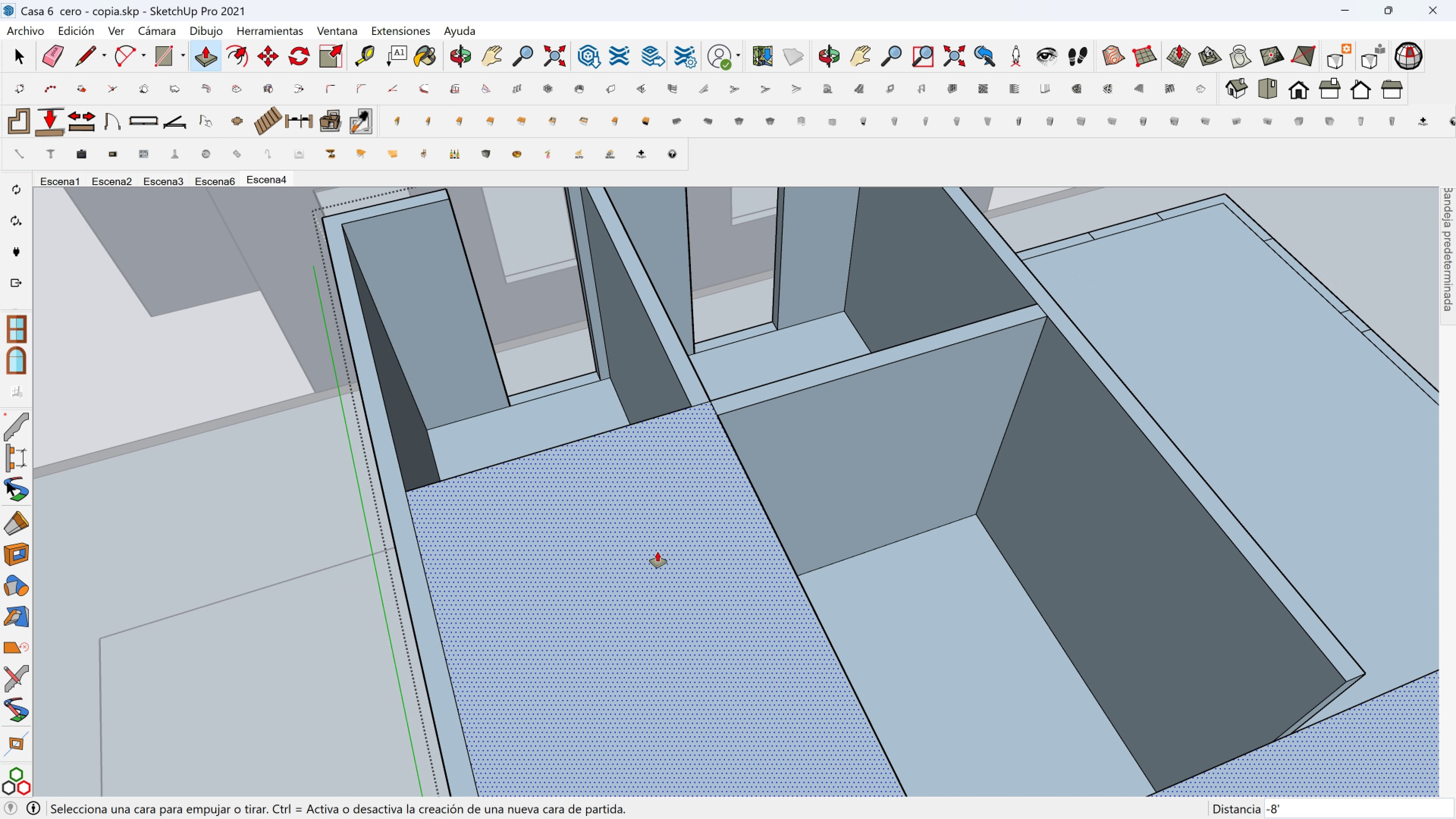 
scroll: coordinate [624, 618], scroll_direction: down, amount: 2.0
 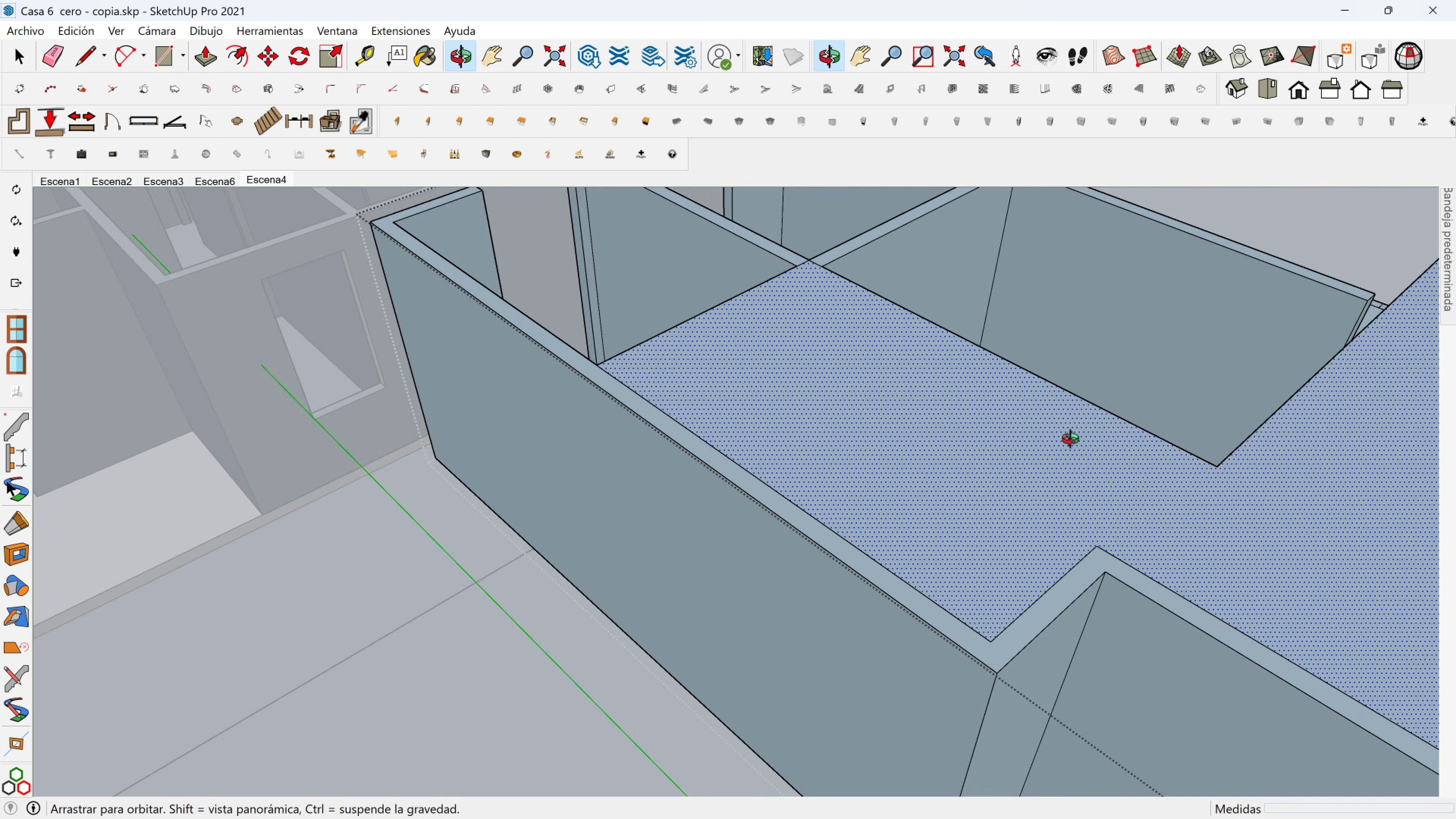 
key(Shift+ShiftLeft)
 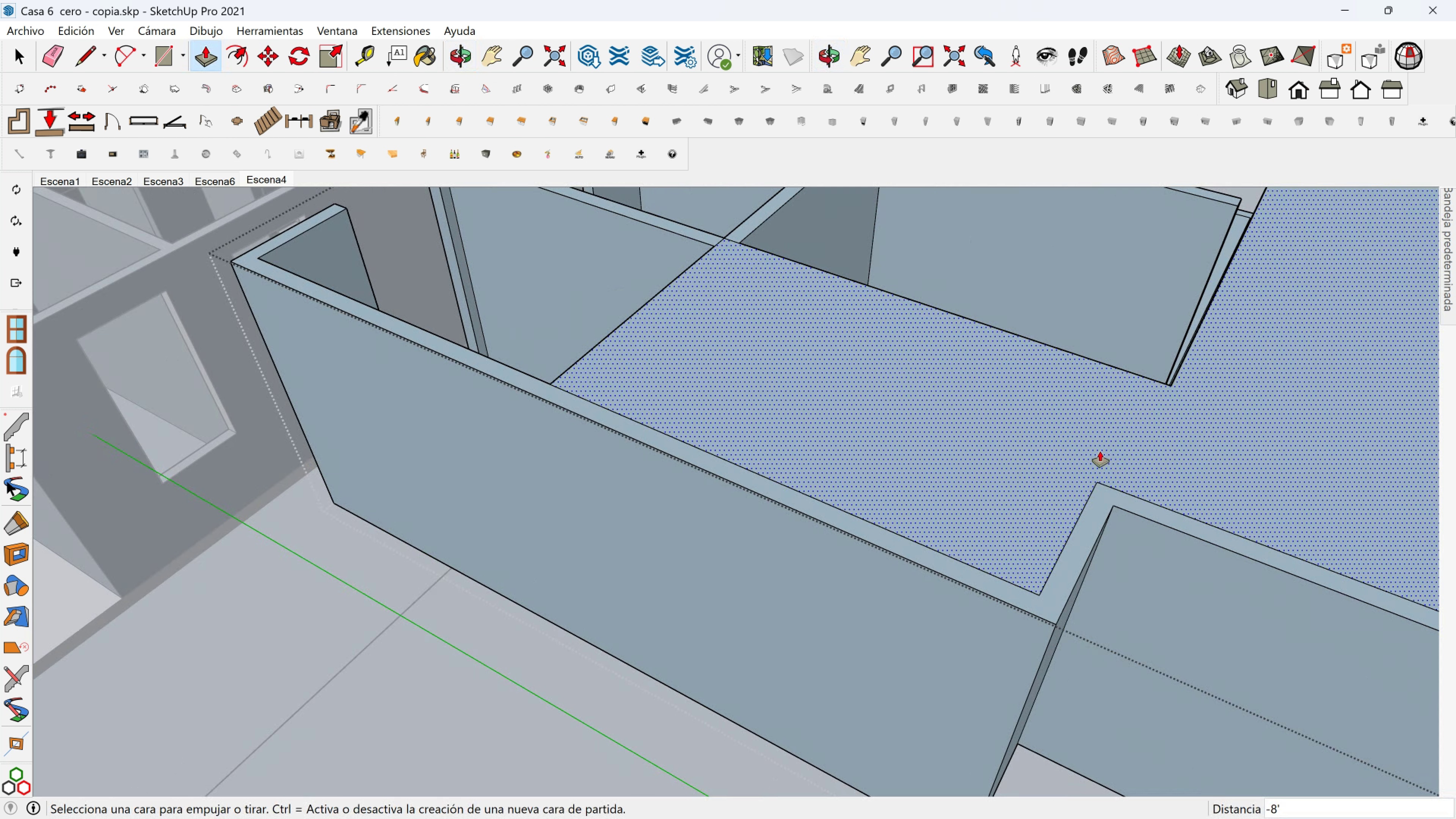 
scroll: coordinate [930, 483], scroll_direction: down, amount: 15.0
 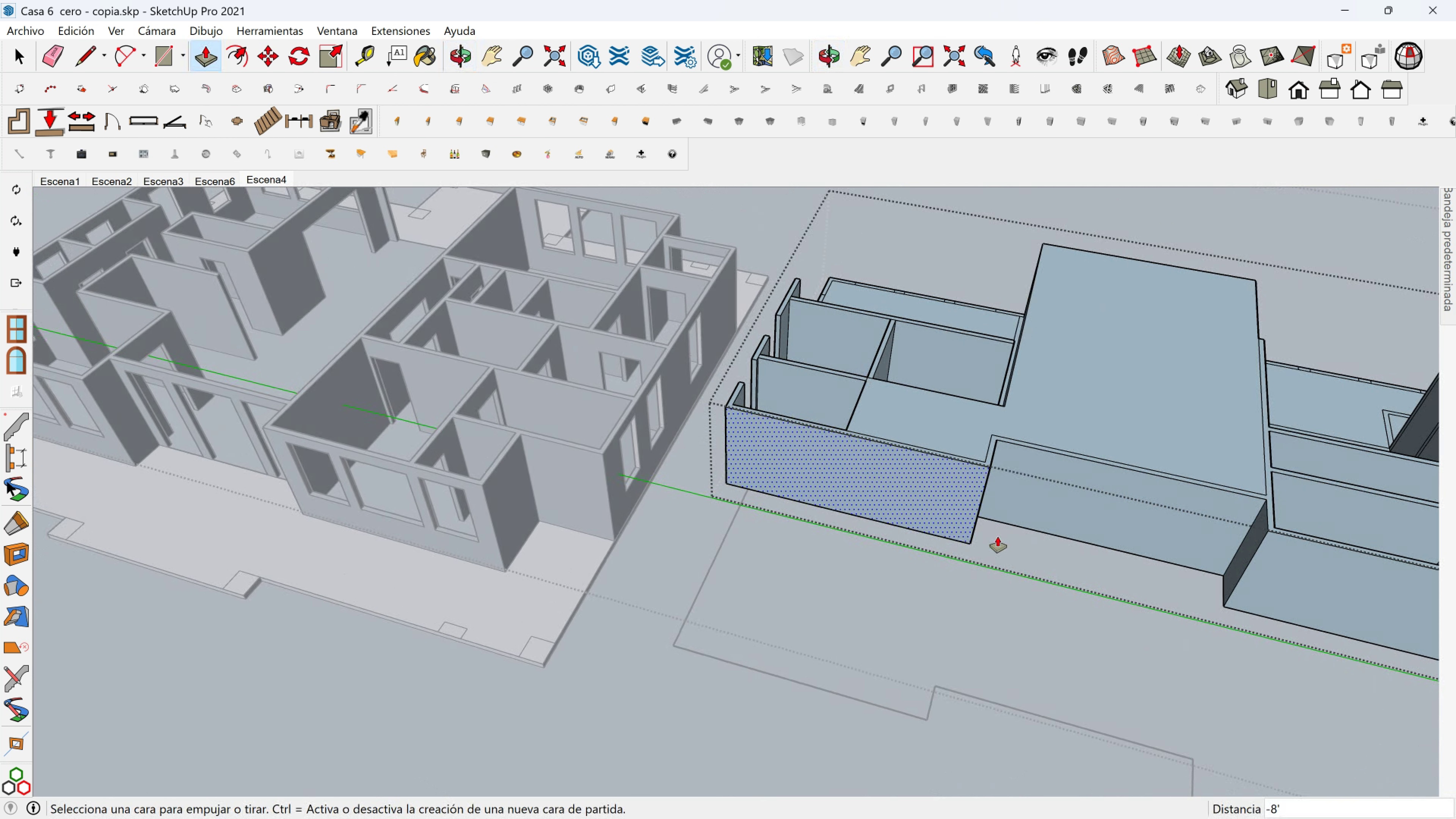 
key(Control+Z)
 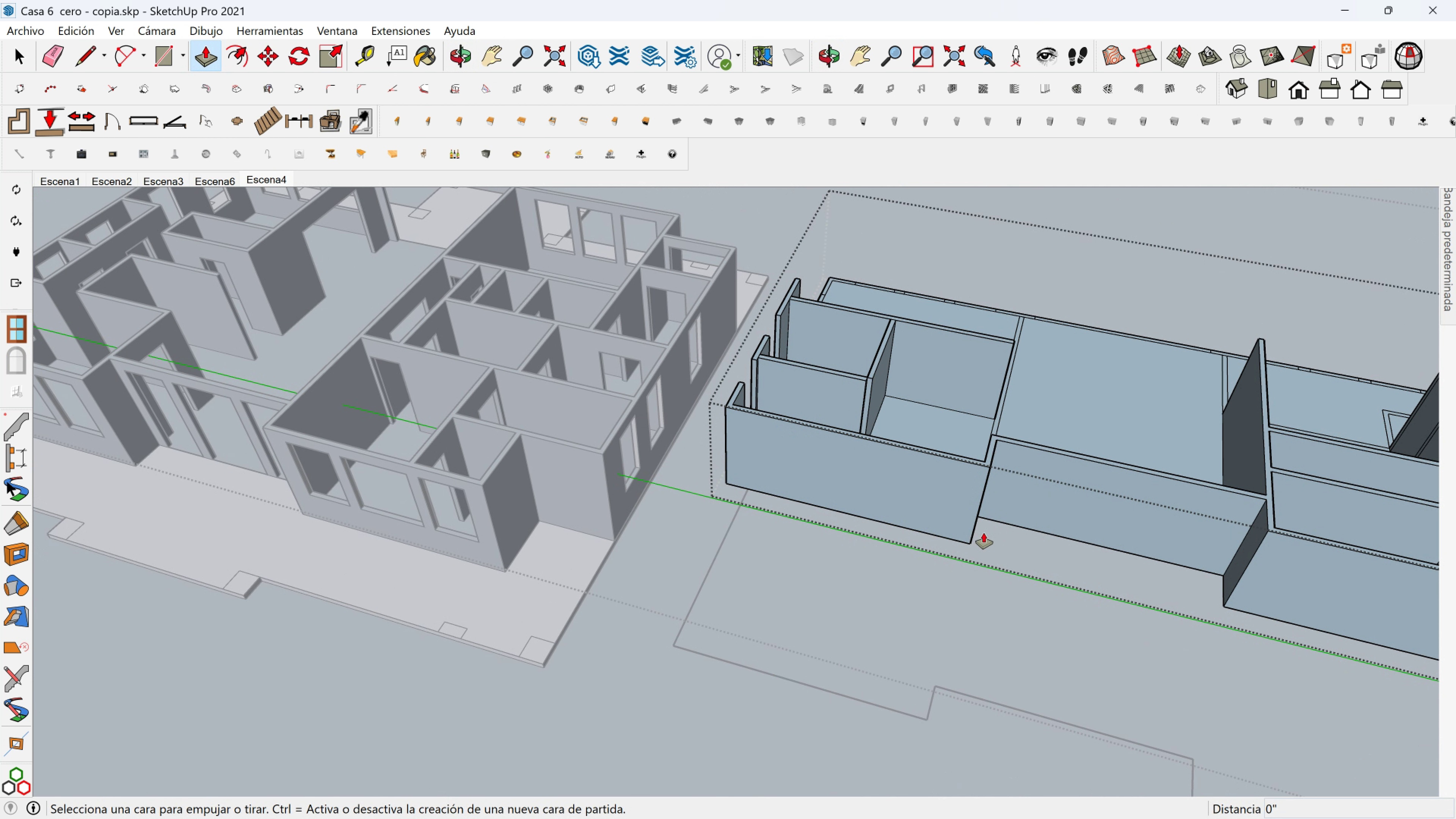 
key(Control+Z)
 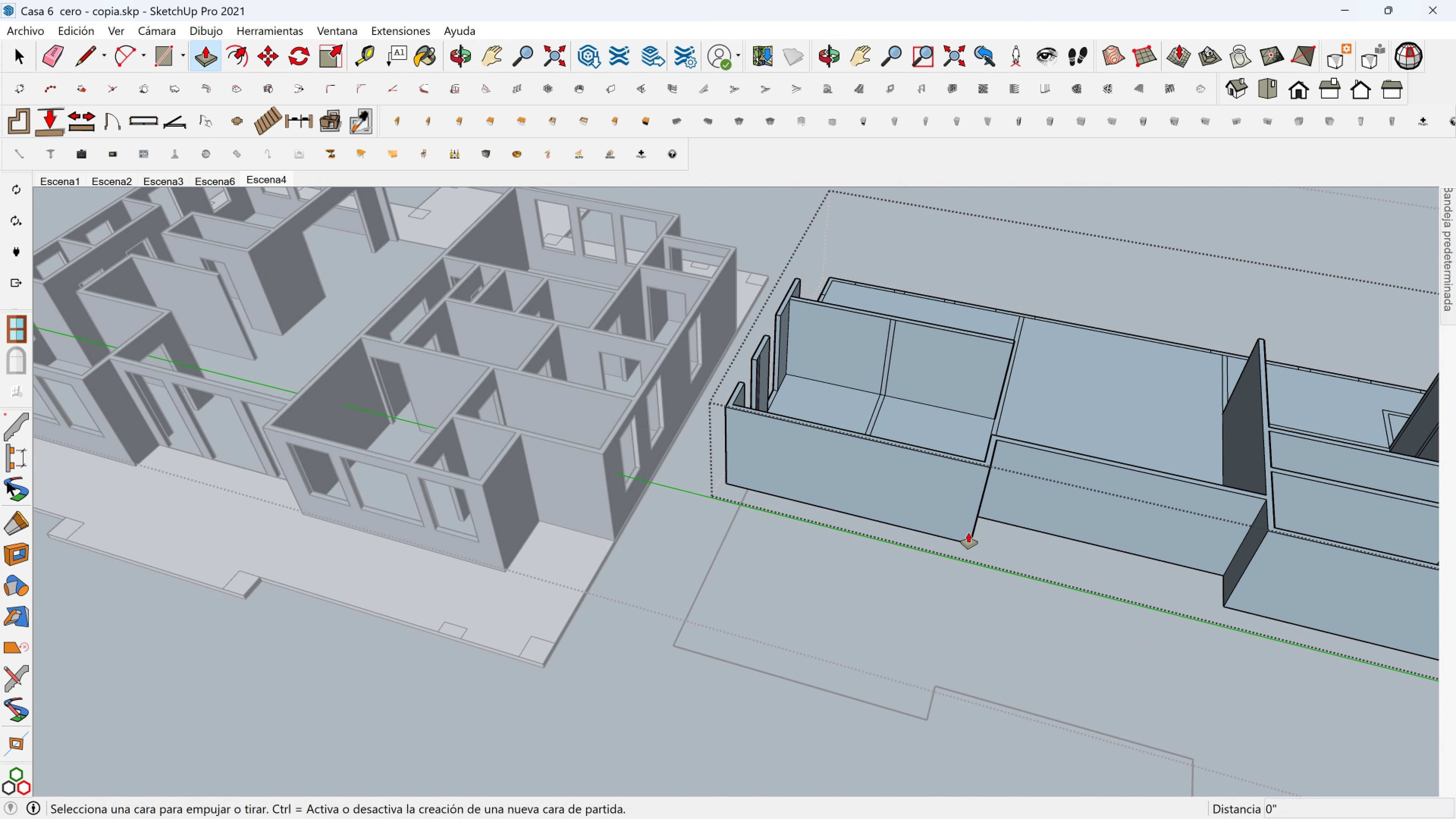 
key(Control+Z)
 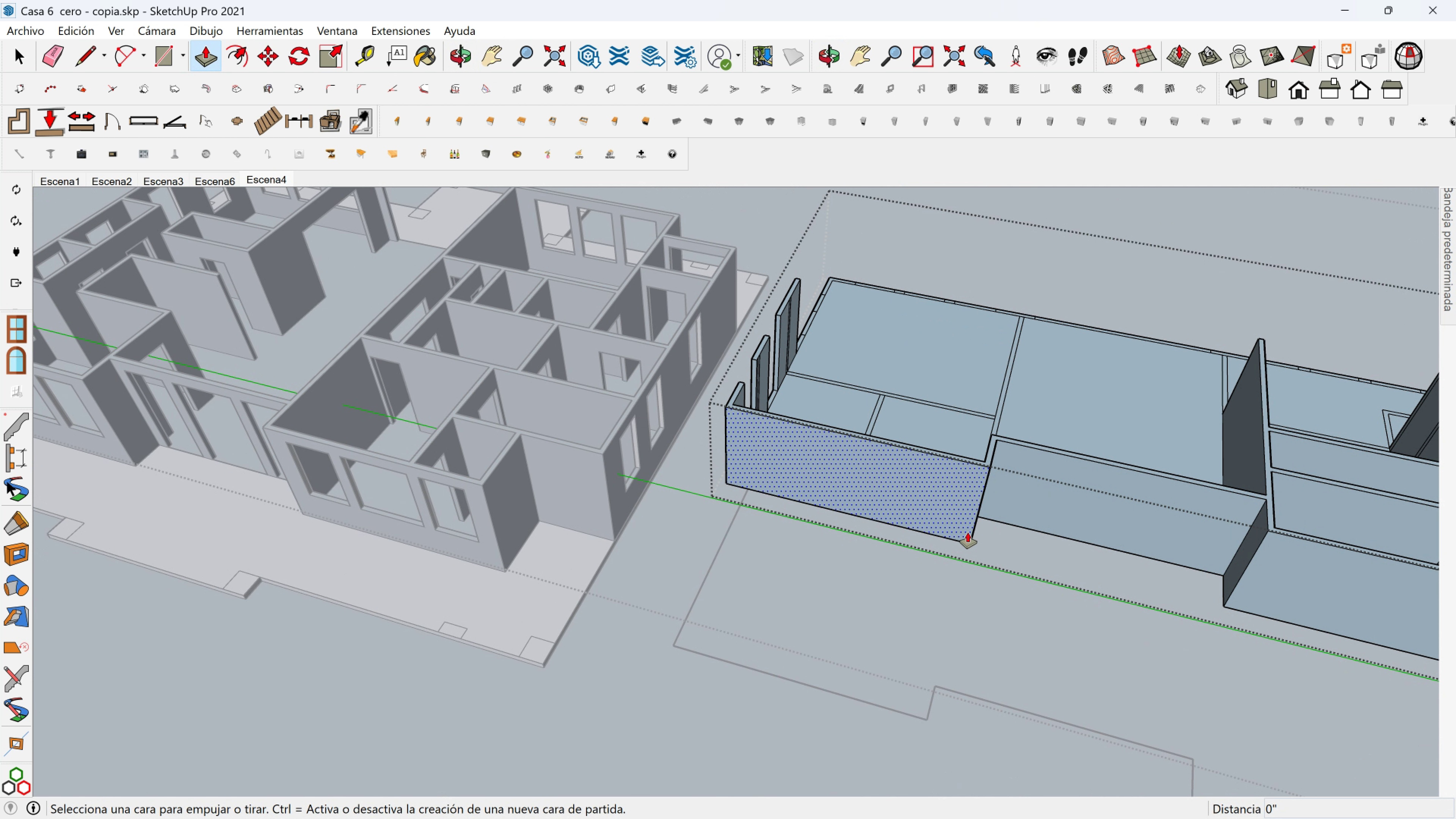 
key(Control+Z)
 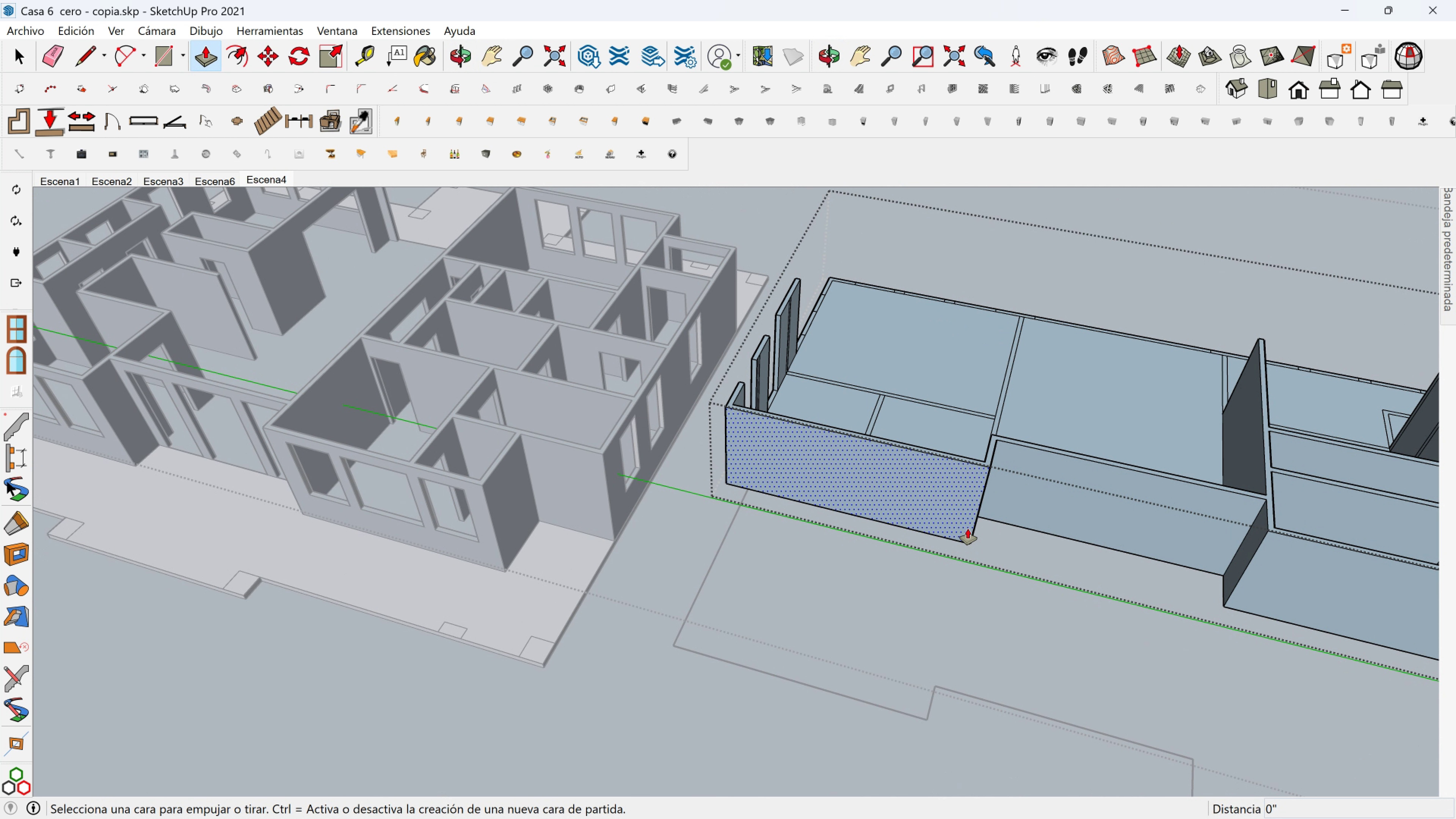 
key(Control+Z)
 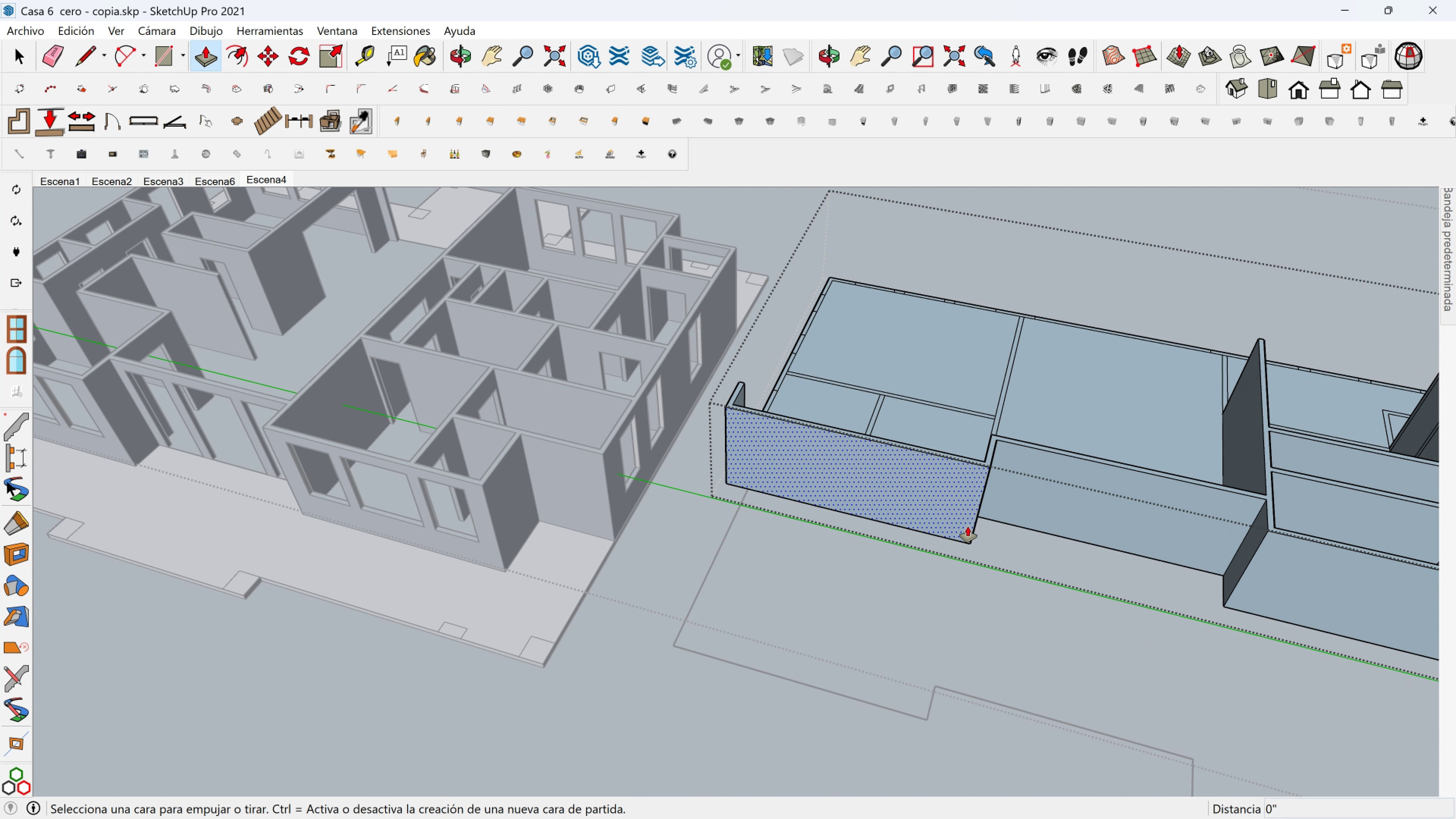 
hold_key(key=Z, duration=0.47)
 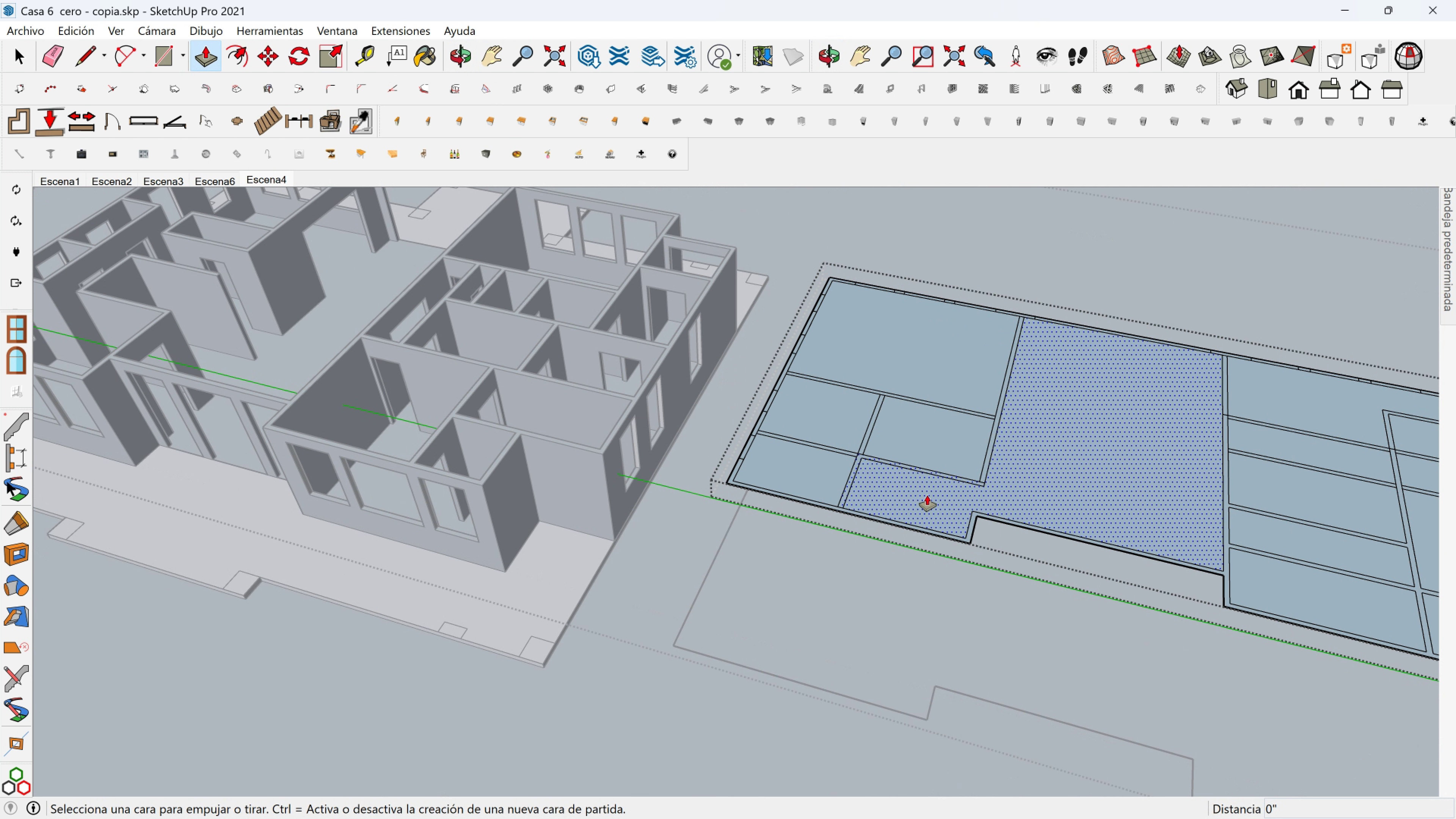 
hold_key(key=ShiftLeft, duration=0.7)
 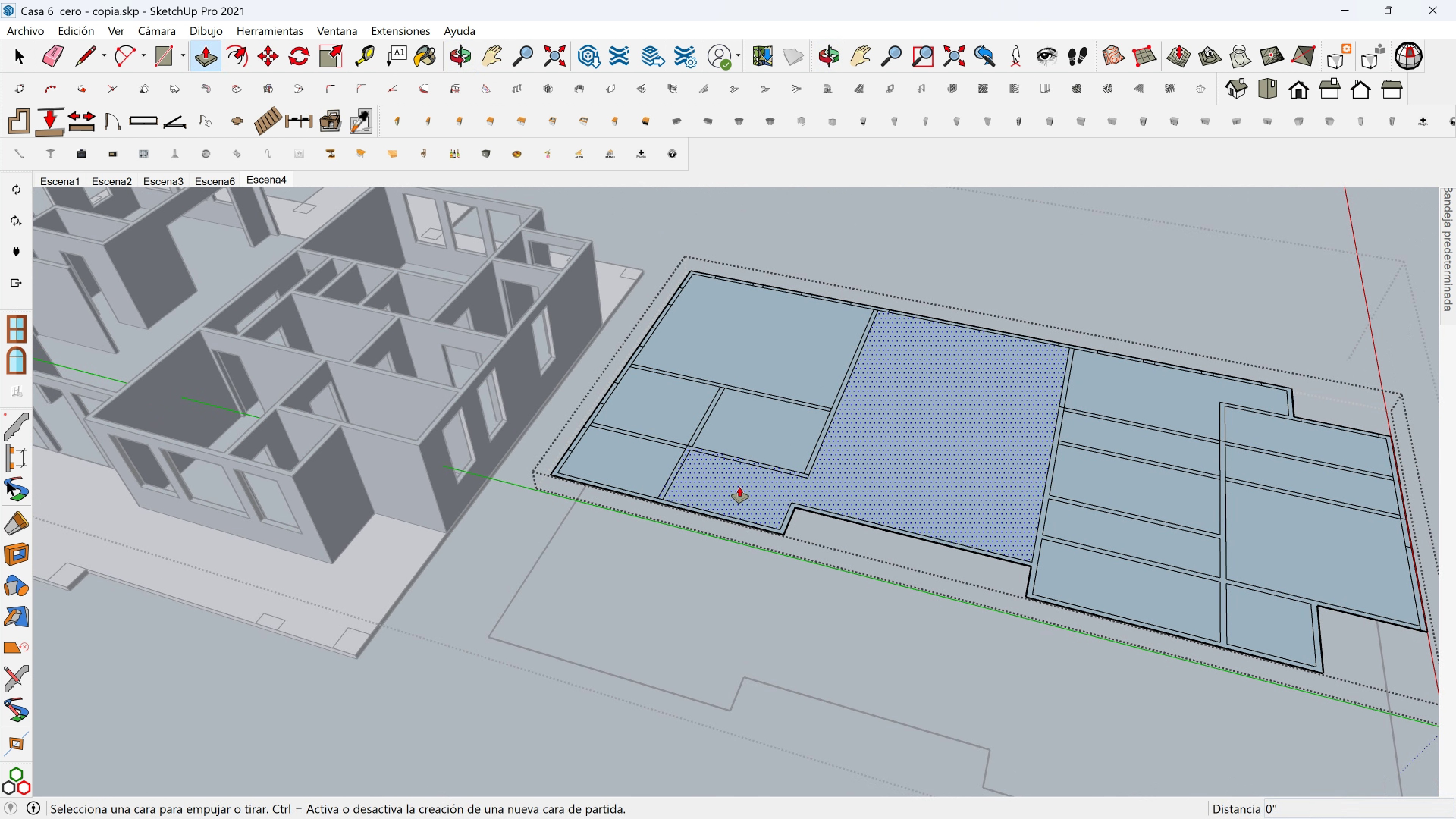 
key(Space)
 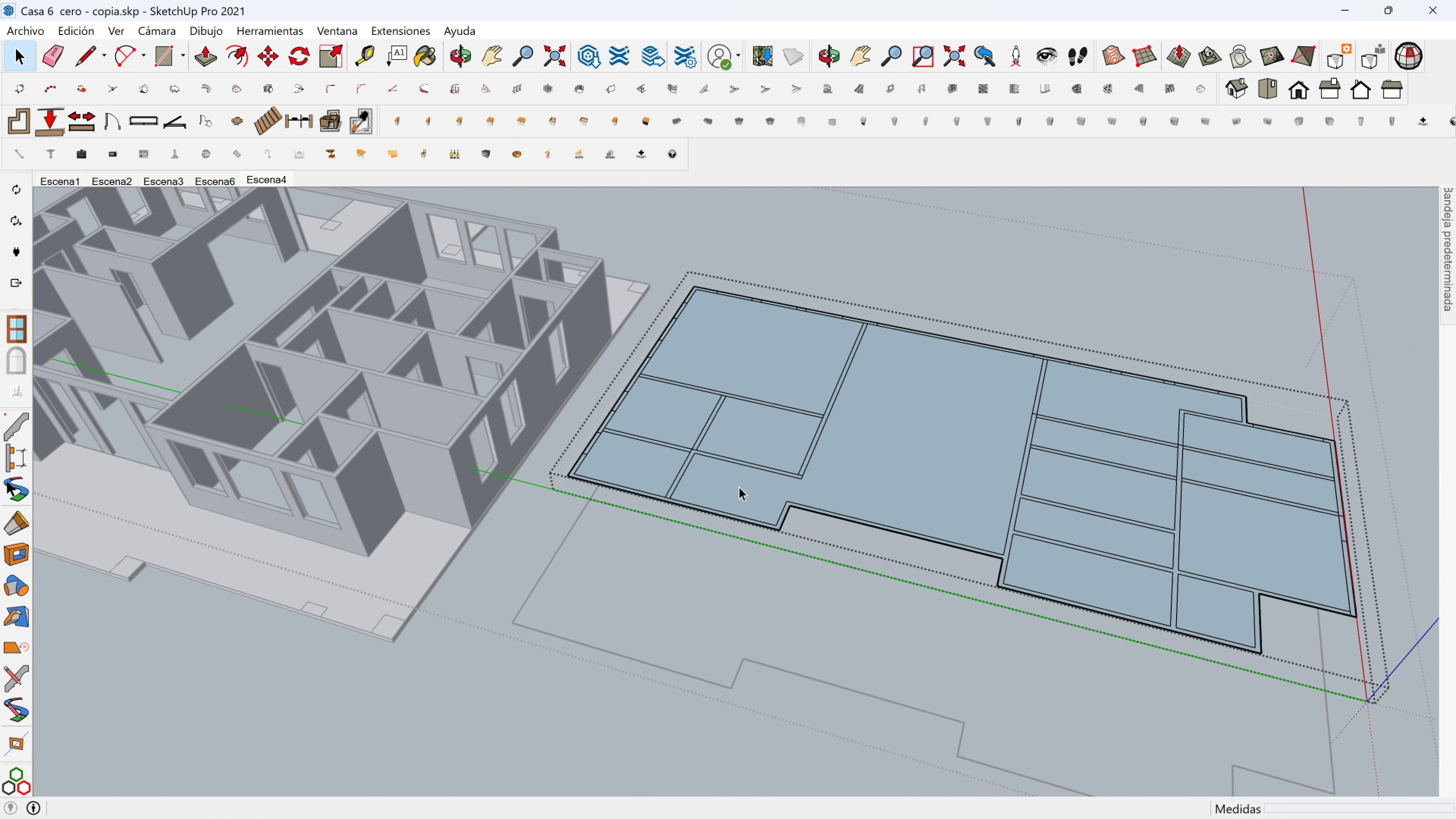 
scroll: coordinate [738, 487], scroll_direction: down, amount: 3.0
 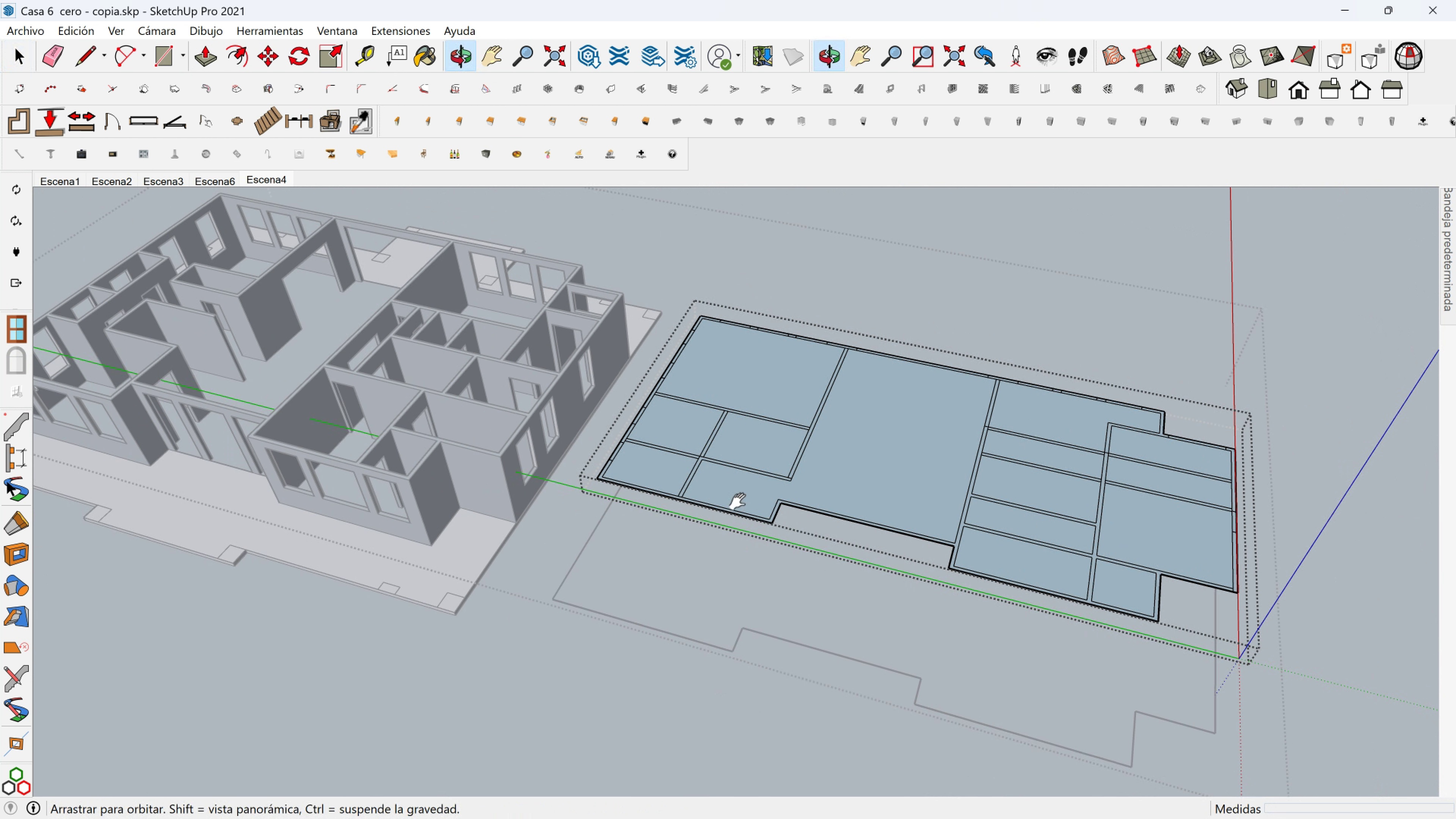 
key(Shift+ShiftLeft)
 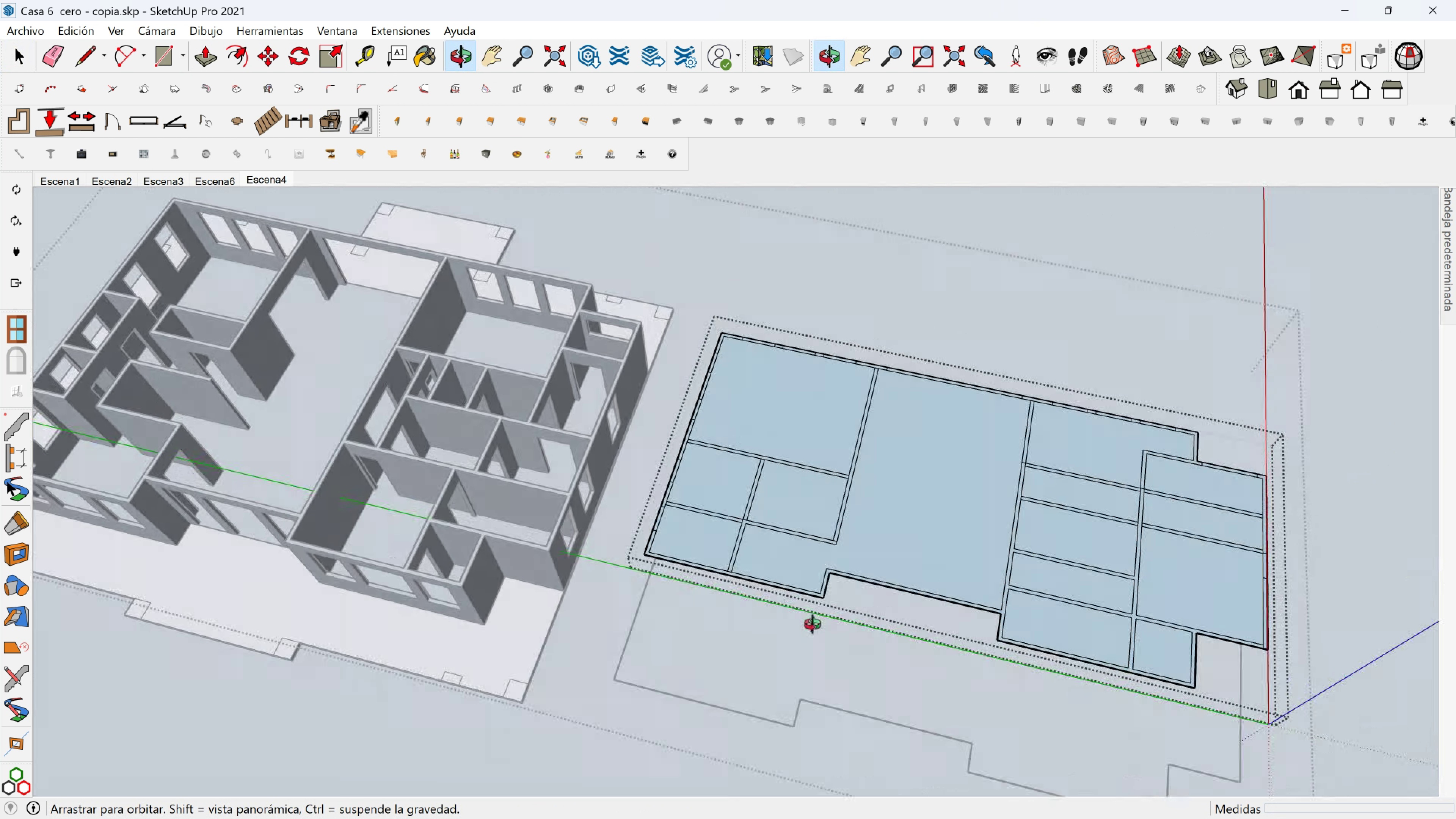 
hold_key(key=ShiftLeft, duration=0.38)
 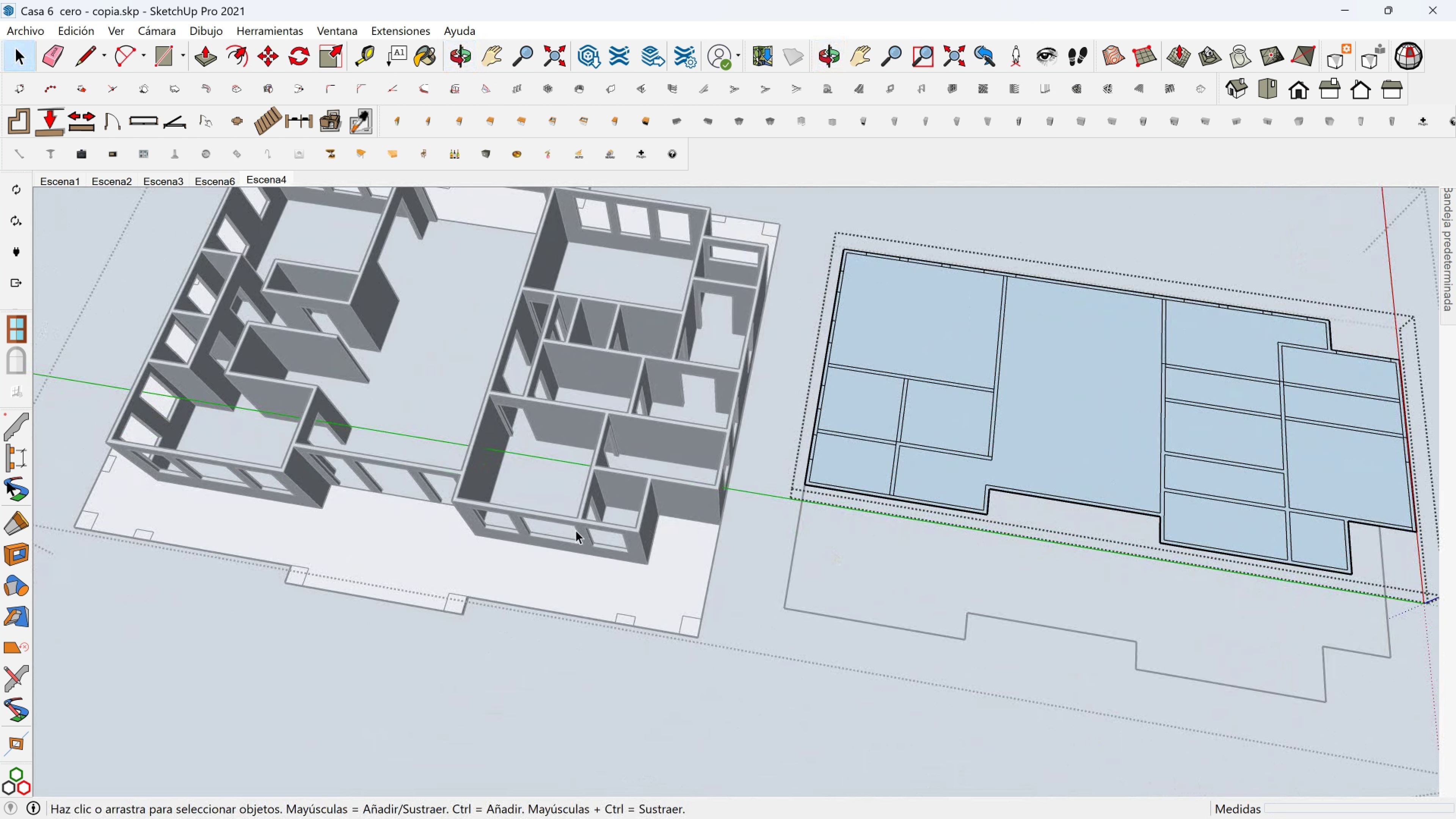 
scroll: coordinate [554, 530], scroll_direction: up, amount: 2.0
 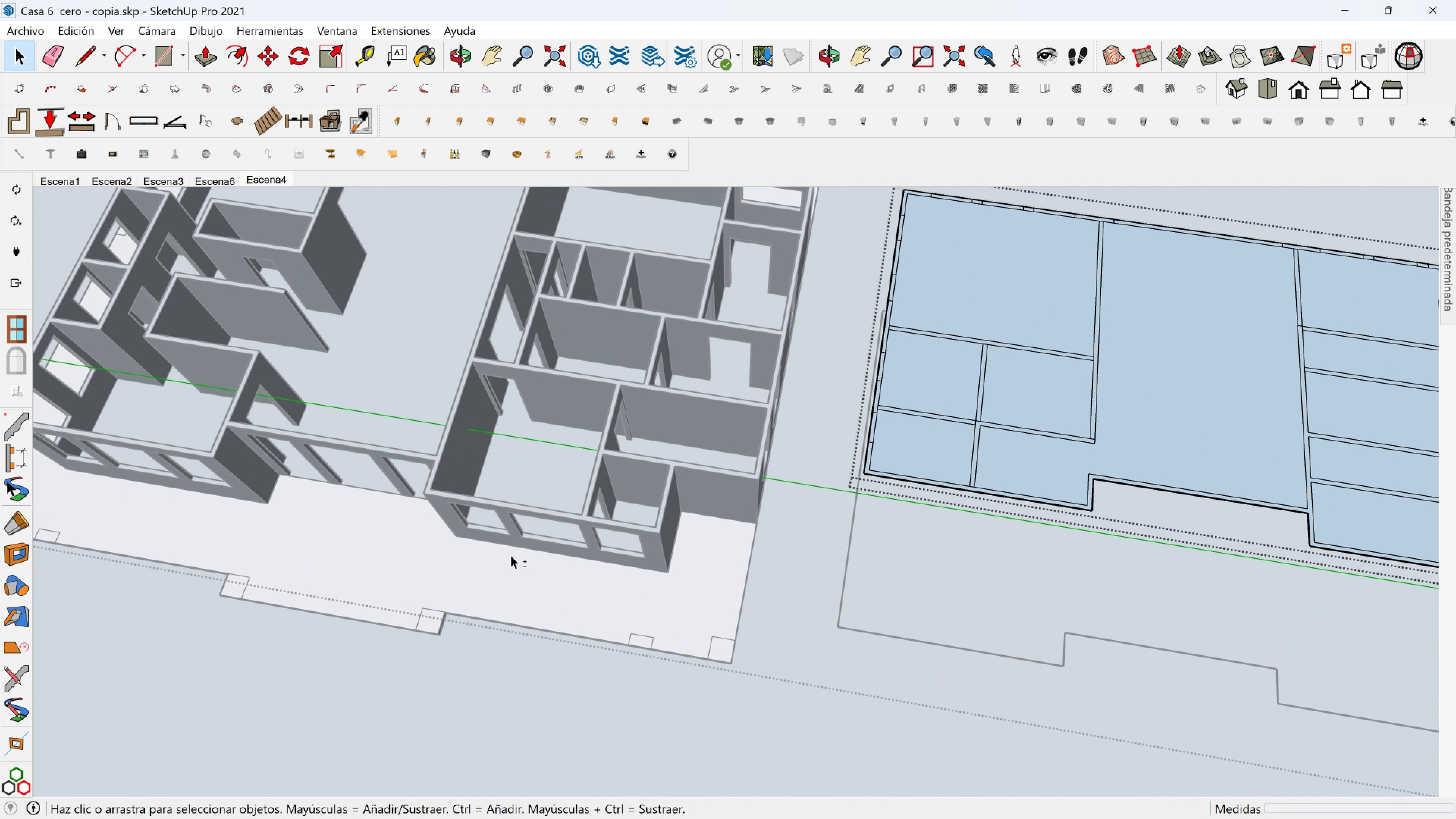 
key(Shift+ShiftLeft)
 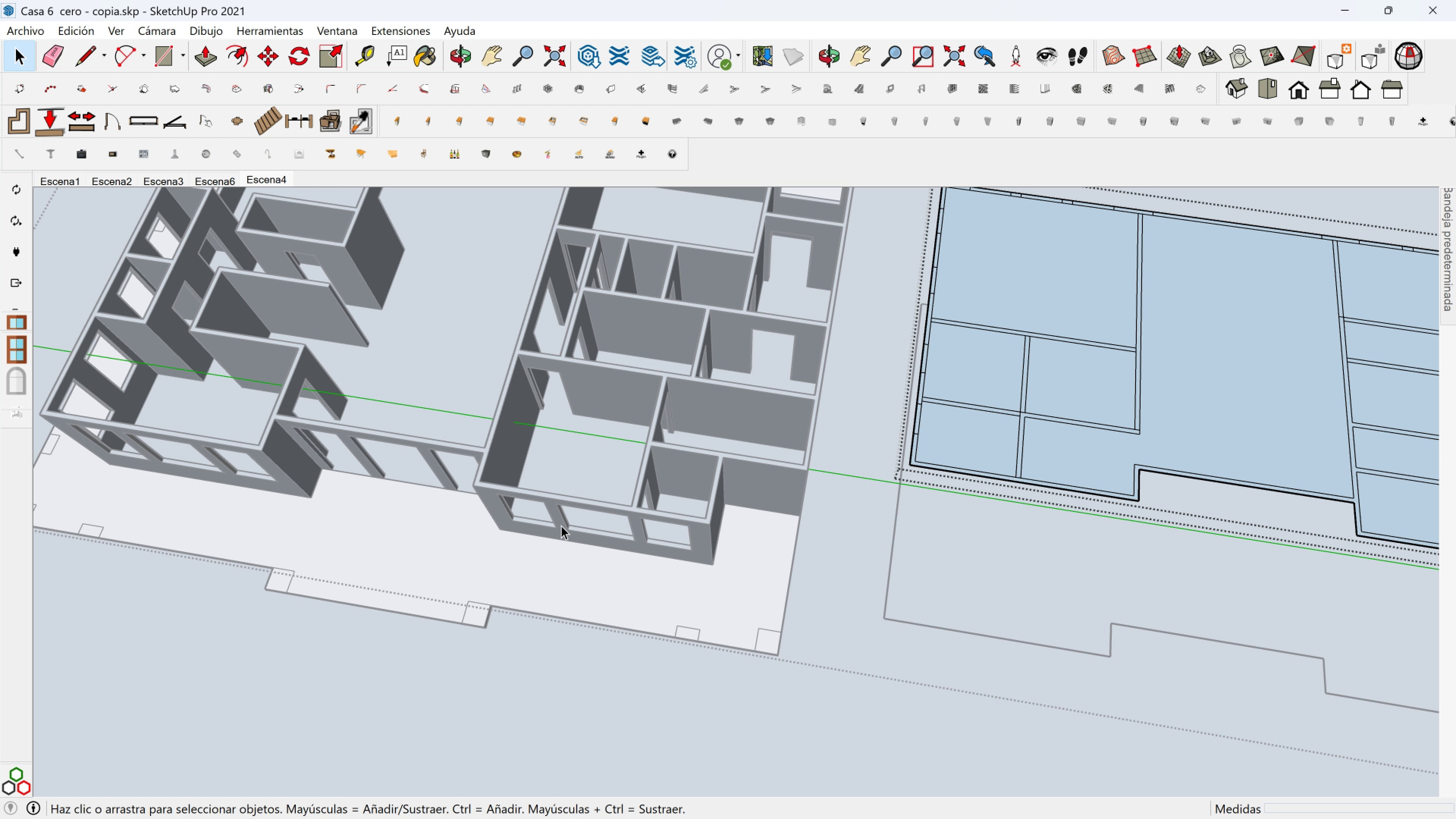 
double_click([561, 526])
 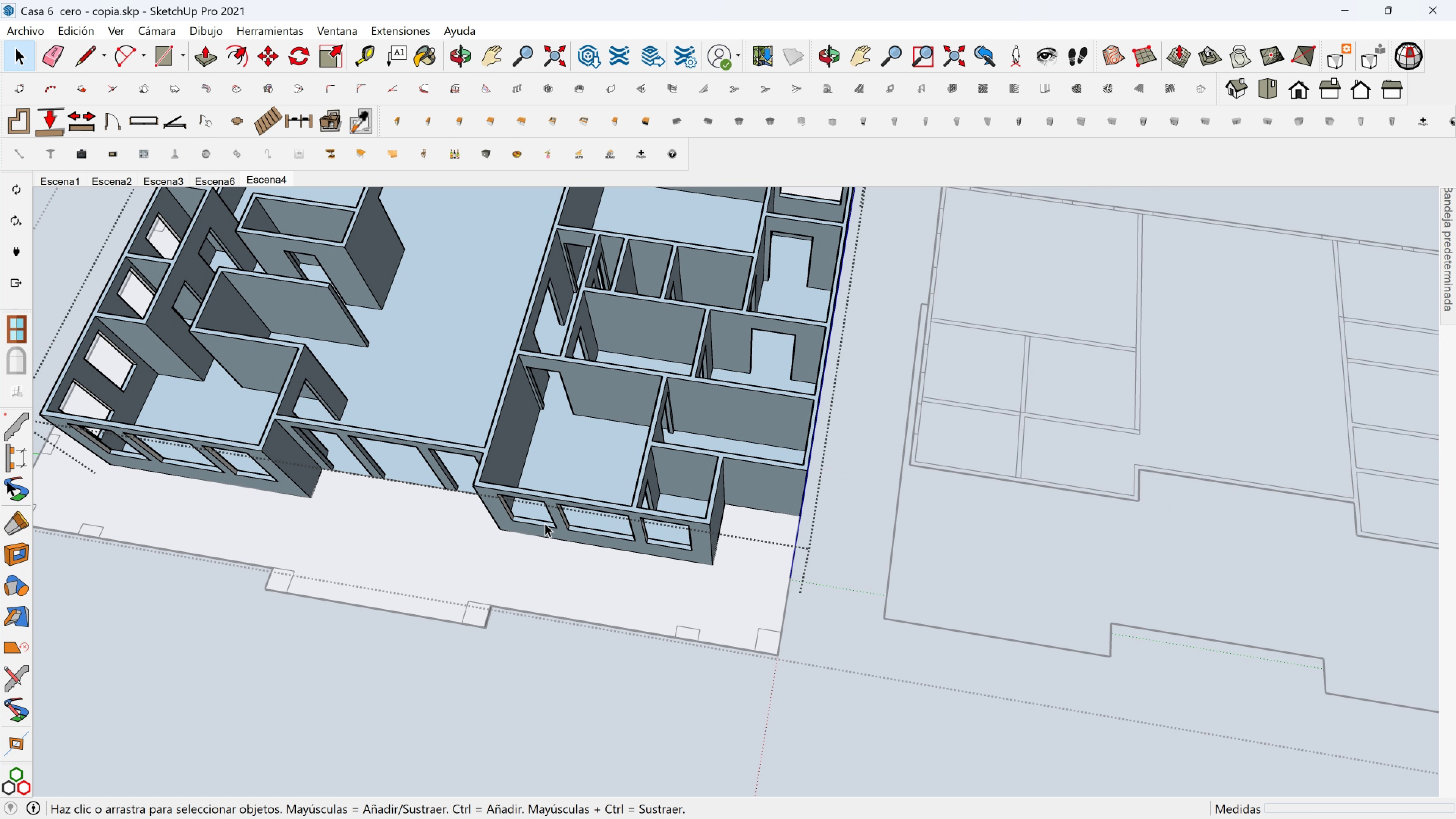 
key(Shift+ShiftLeft)
 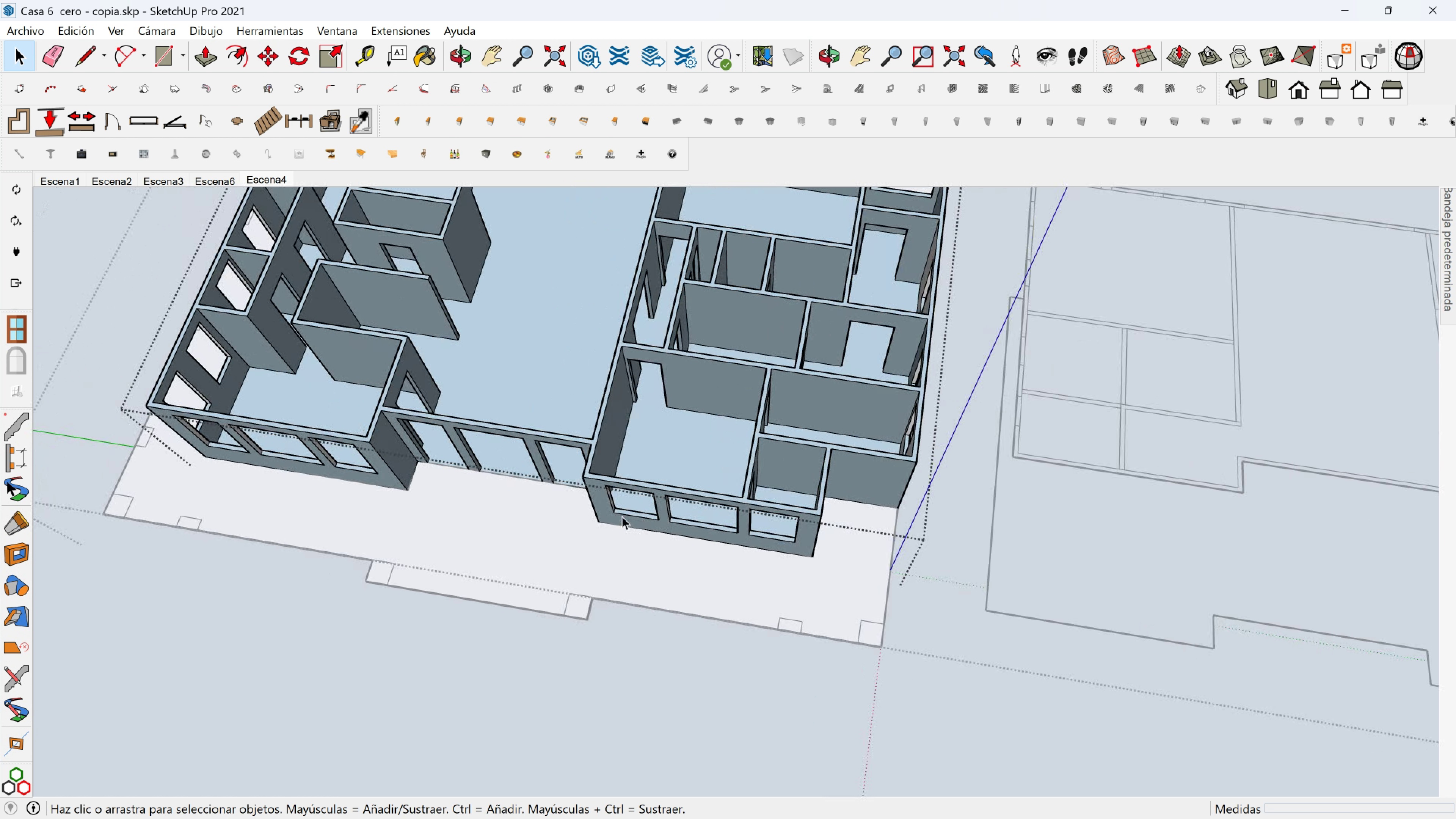 
scroll: coordinate [641, 519], scroll_direction: up, amount: 6.0
 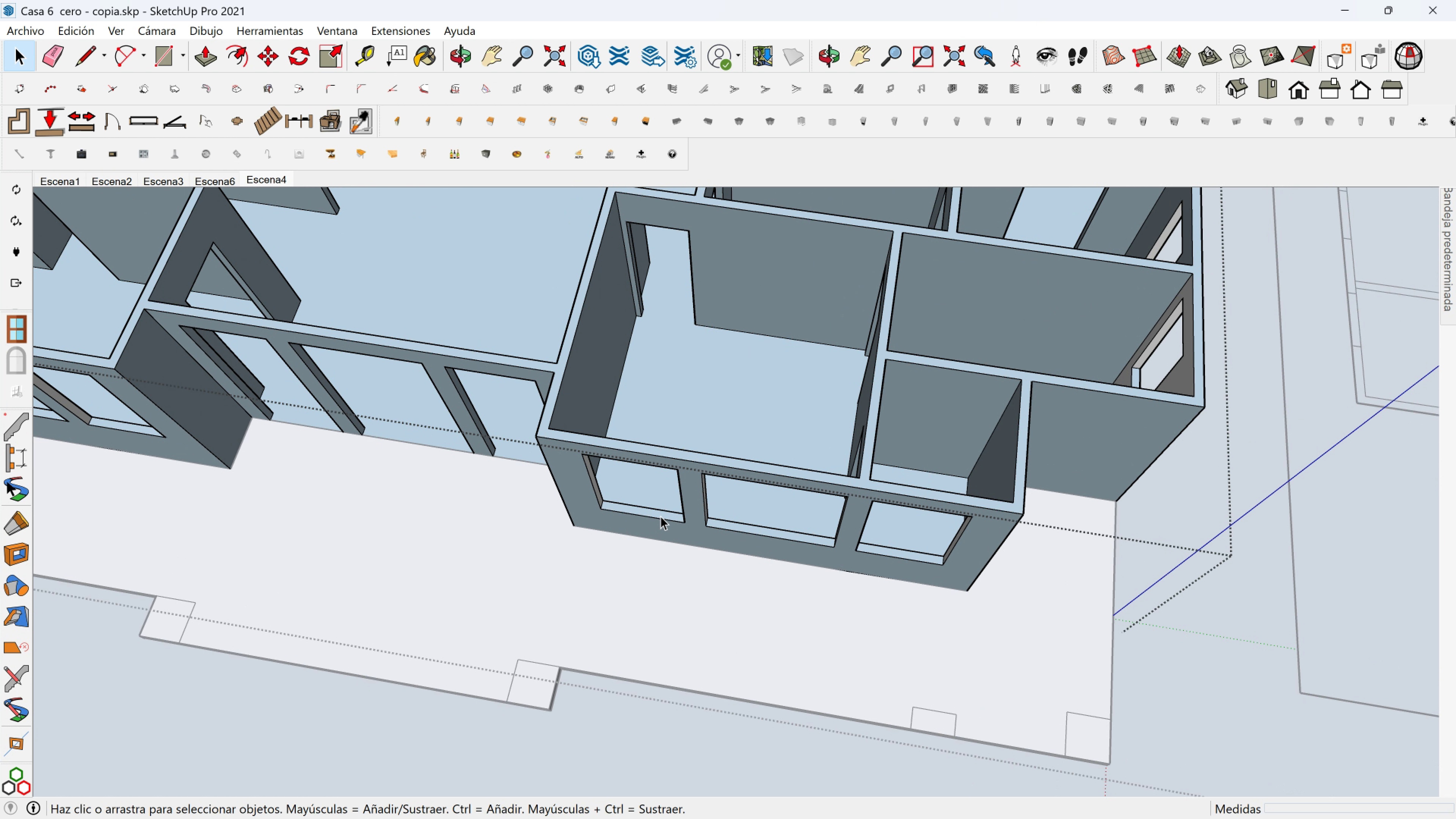 
left_click([661, 516])
 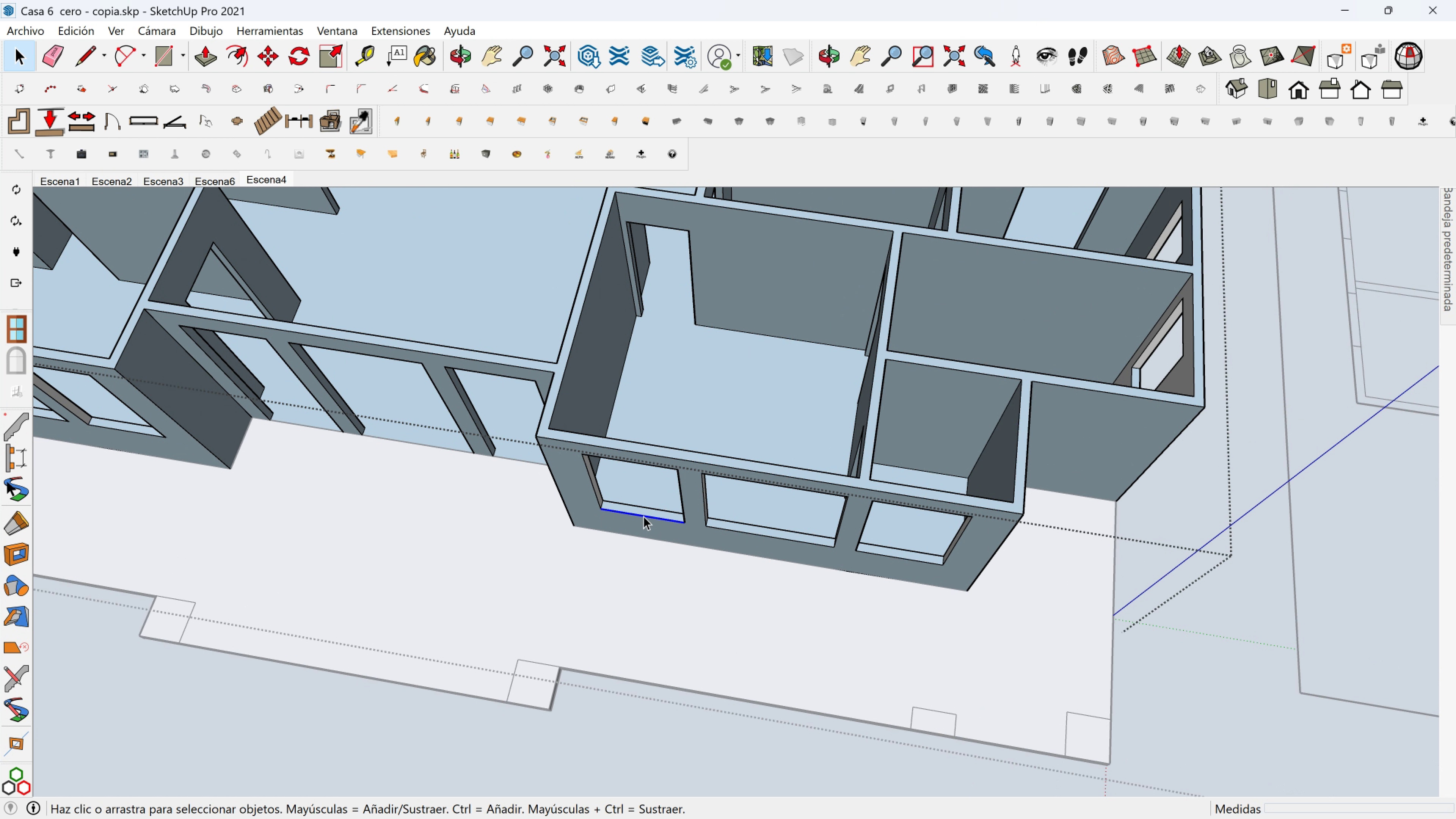 
scroll: coordinate [657, 512], scroll_direction: up, amount: 8.0
 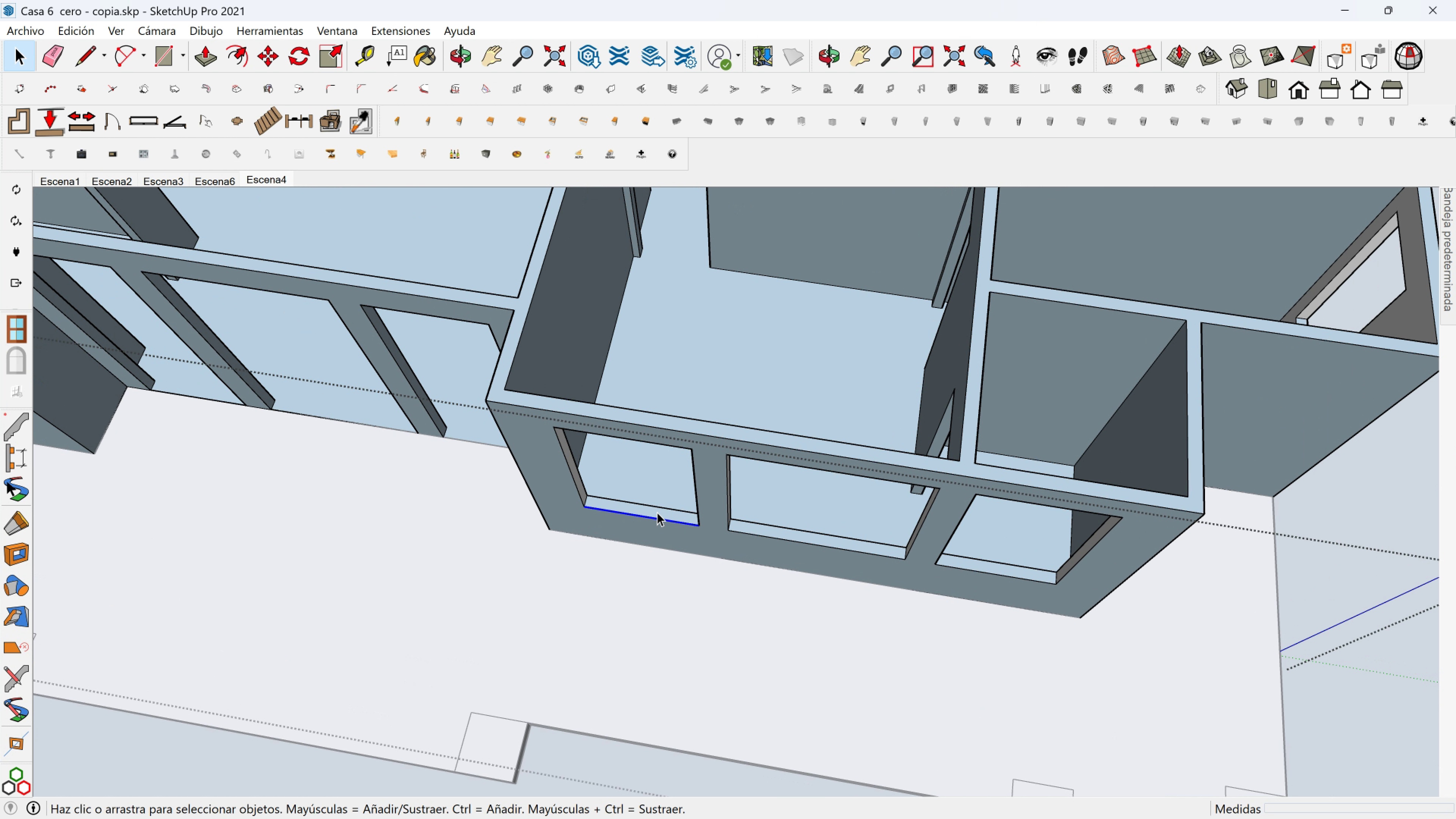 
left_click([657, 512])
 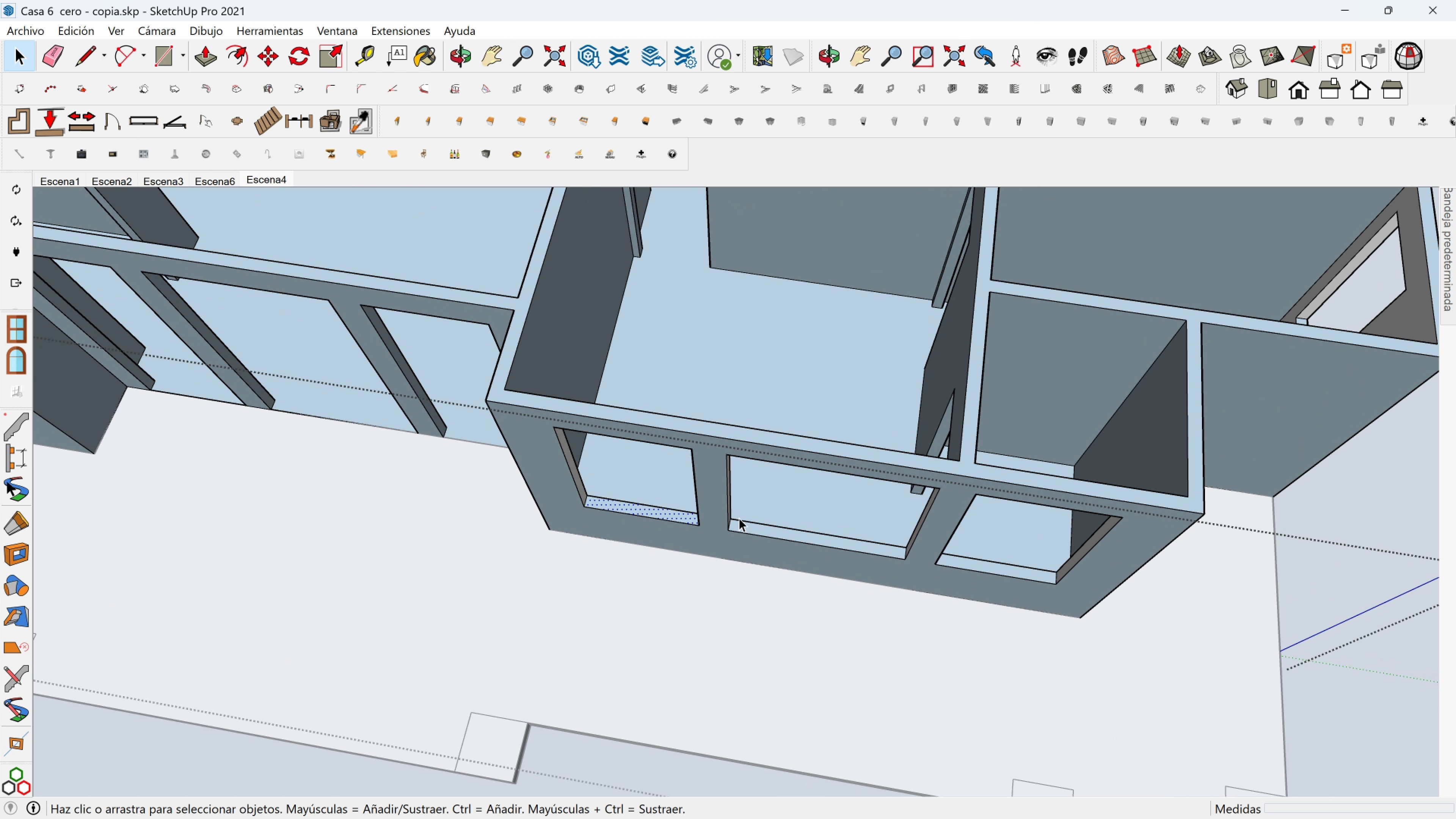 
scroll: coordinate [741, 518], scroll_direction: up, amount: 1.0
 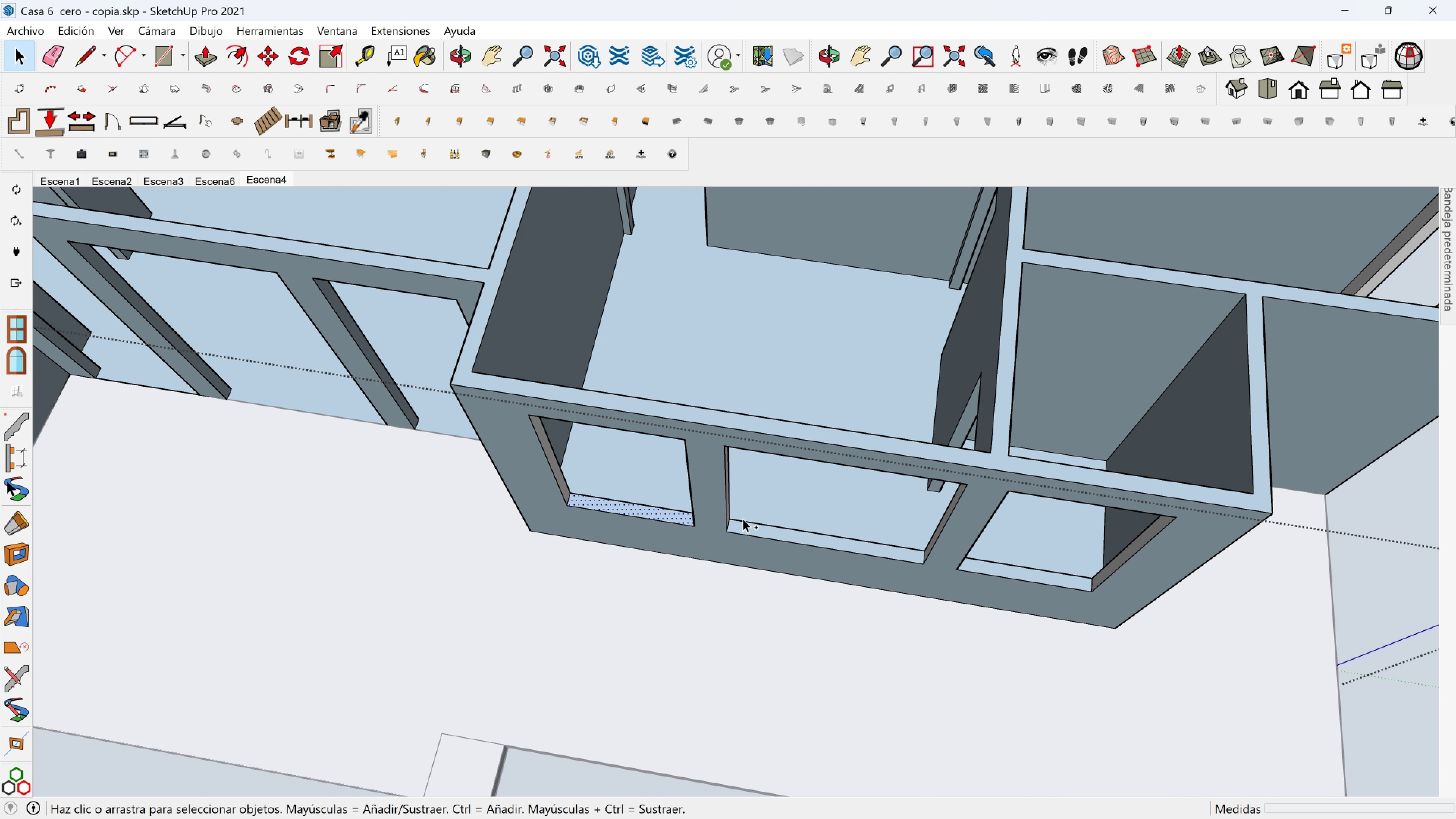 
hold_key(key=ControlLeft, duration=1.53)
left_click([746, 530])
 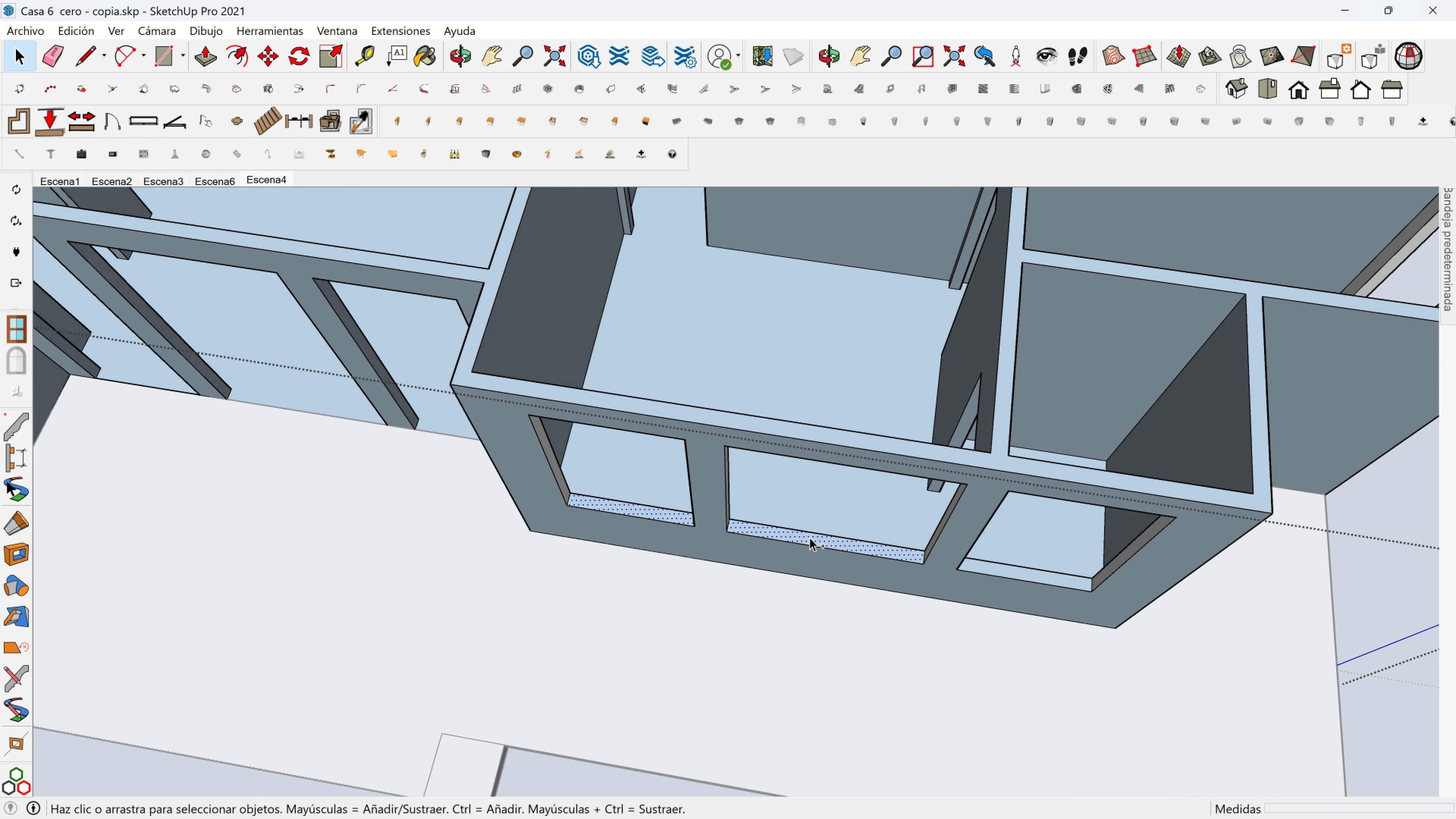 
hold_key(key=ControlLeft, duration=0.99)
left_click([988, 569])
 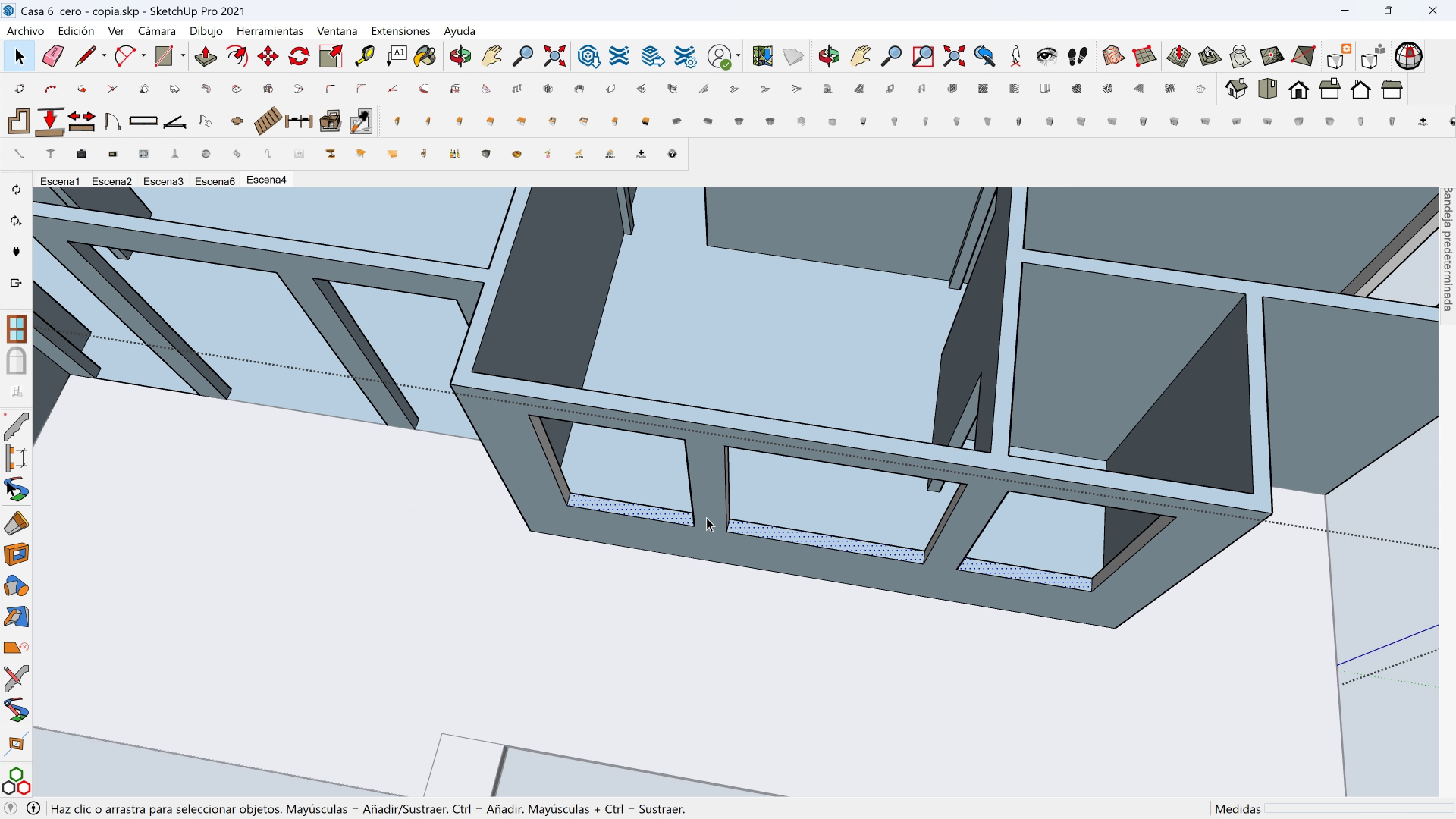 
scroll: coordinate [602, 503], scroll_direction: down, amount: 2.0
 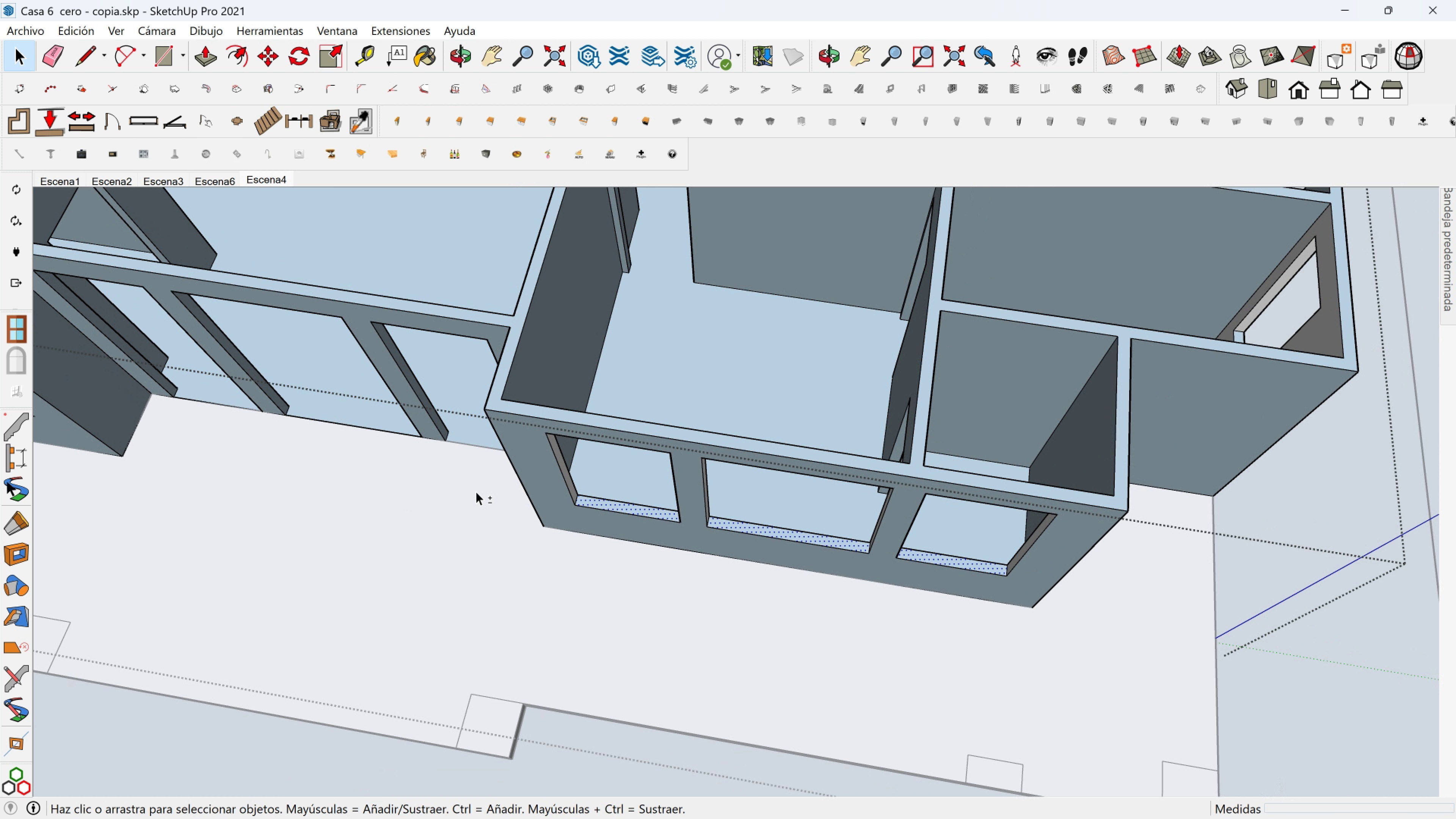 
hold_key(key=ShiftLeft, duration=0.65)
 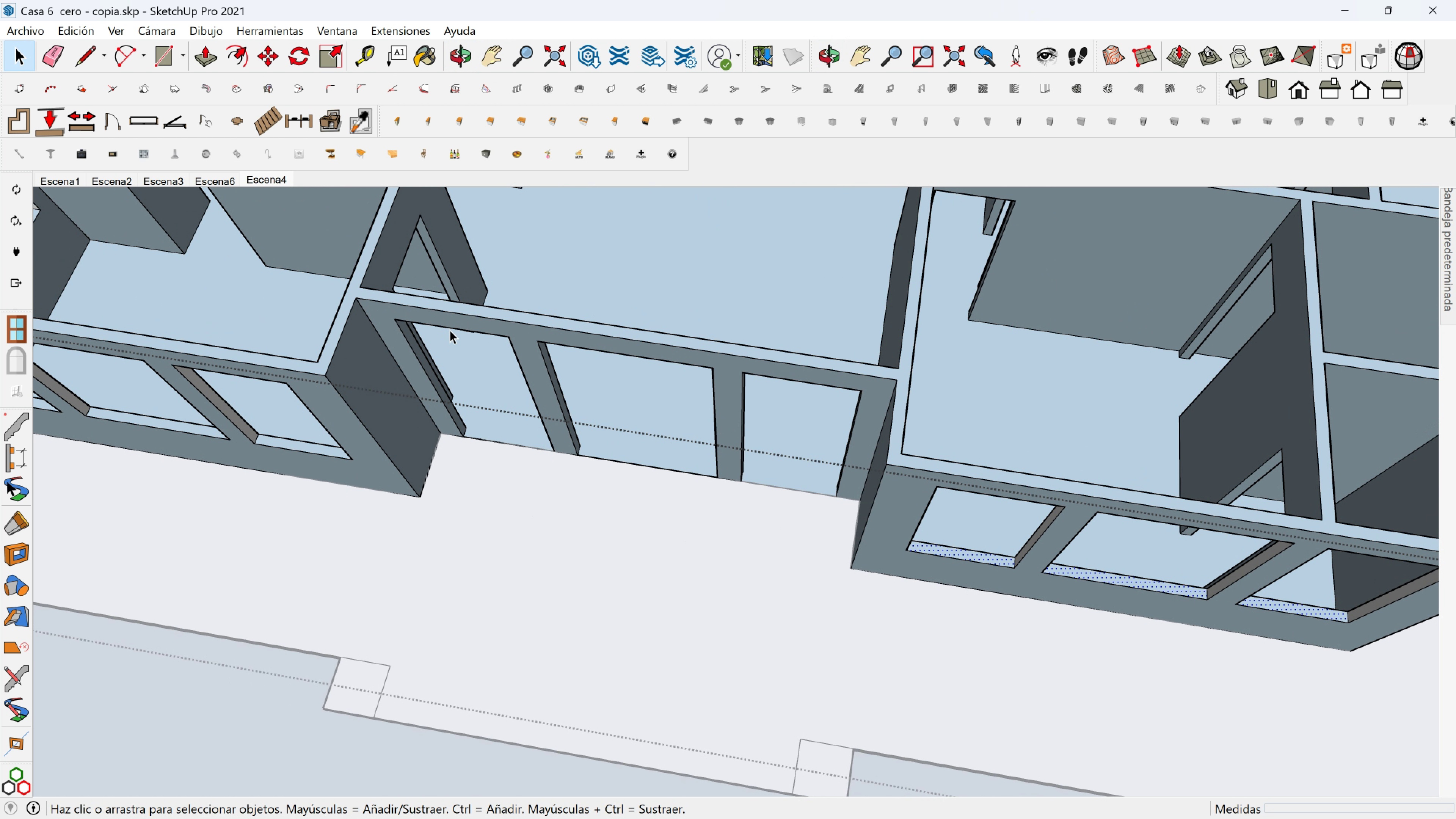 
hold_key(key=ShiftLeft, duration=0.39)
 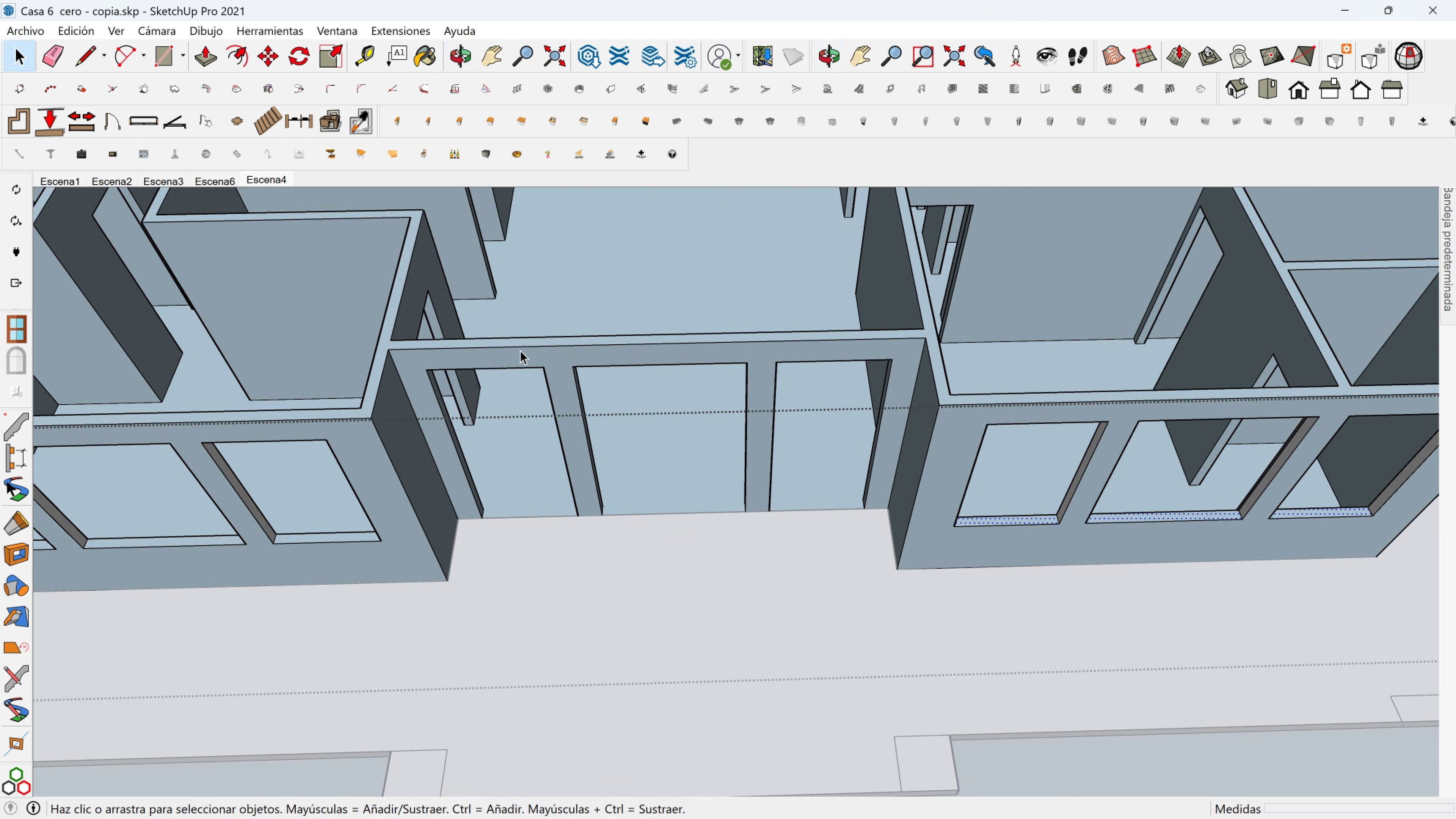 
scroll: coordinate [468, 352], scroll_direction: up, amount: 2.0
 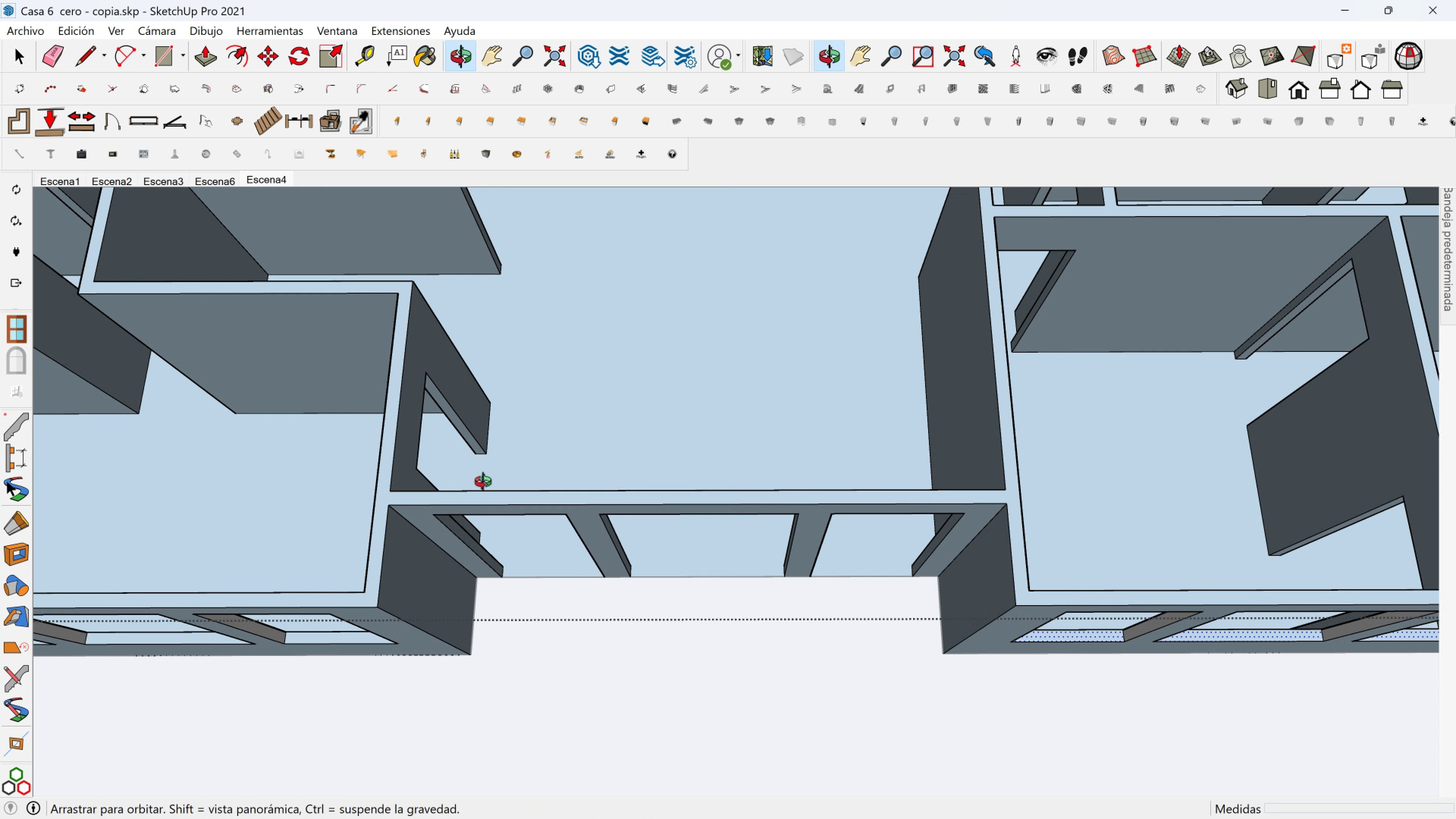 
hold_key(key=ShiftLeft, duration=0.71)
 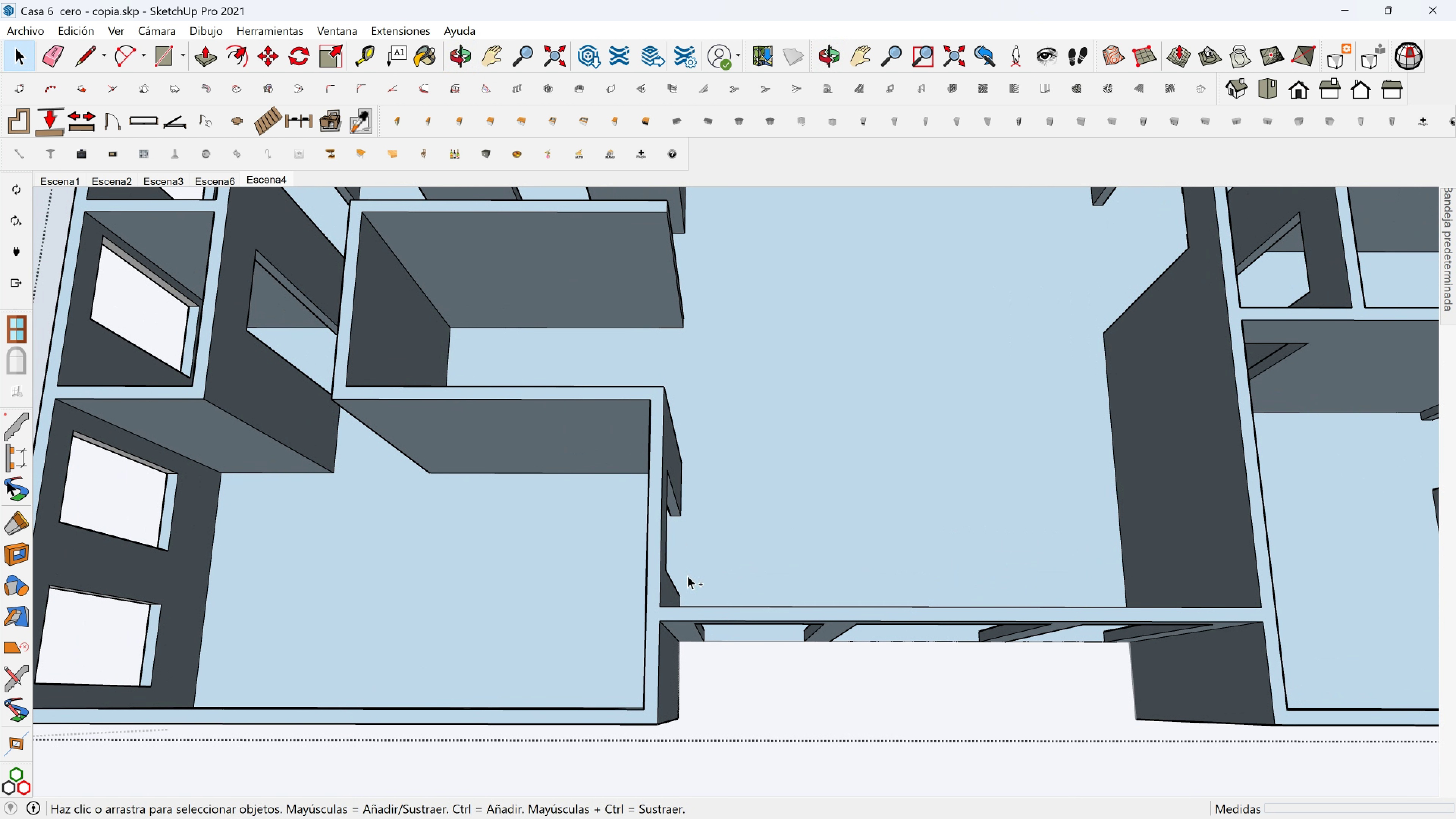 
hold_key(key=ControlLeft, duration=1.5)
left_click_drag(start_coordinate=[687, 592], to_coordinate=[838, 629])
 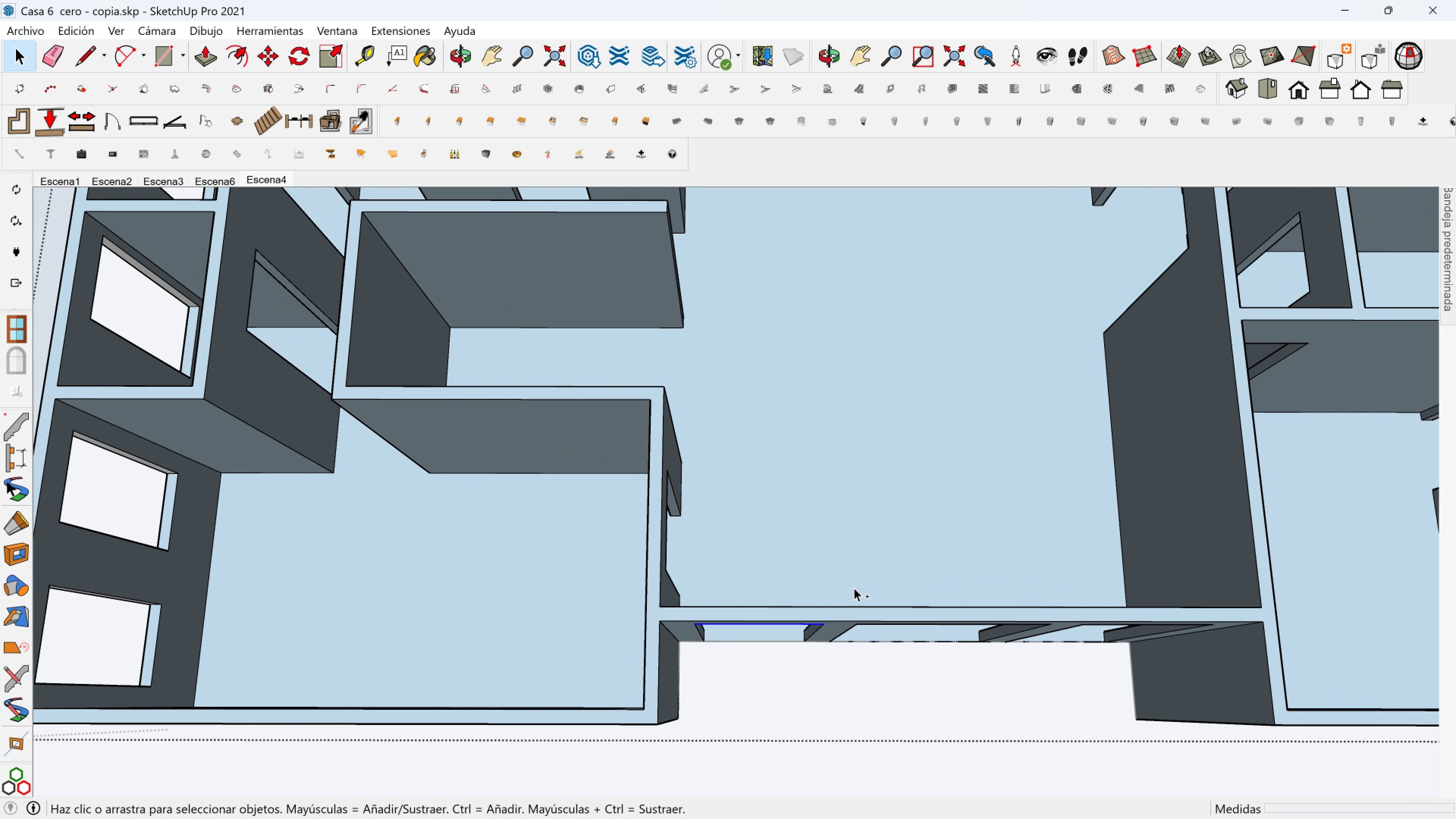 
hold_key(key=ControlLeft, duration=1.53)
left_click_drag(start_coordinate=[854, 588], to_coordinate=[1068, 633])
 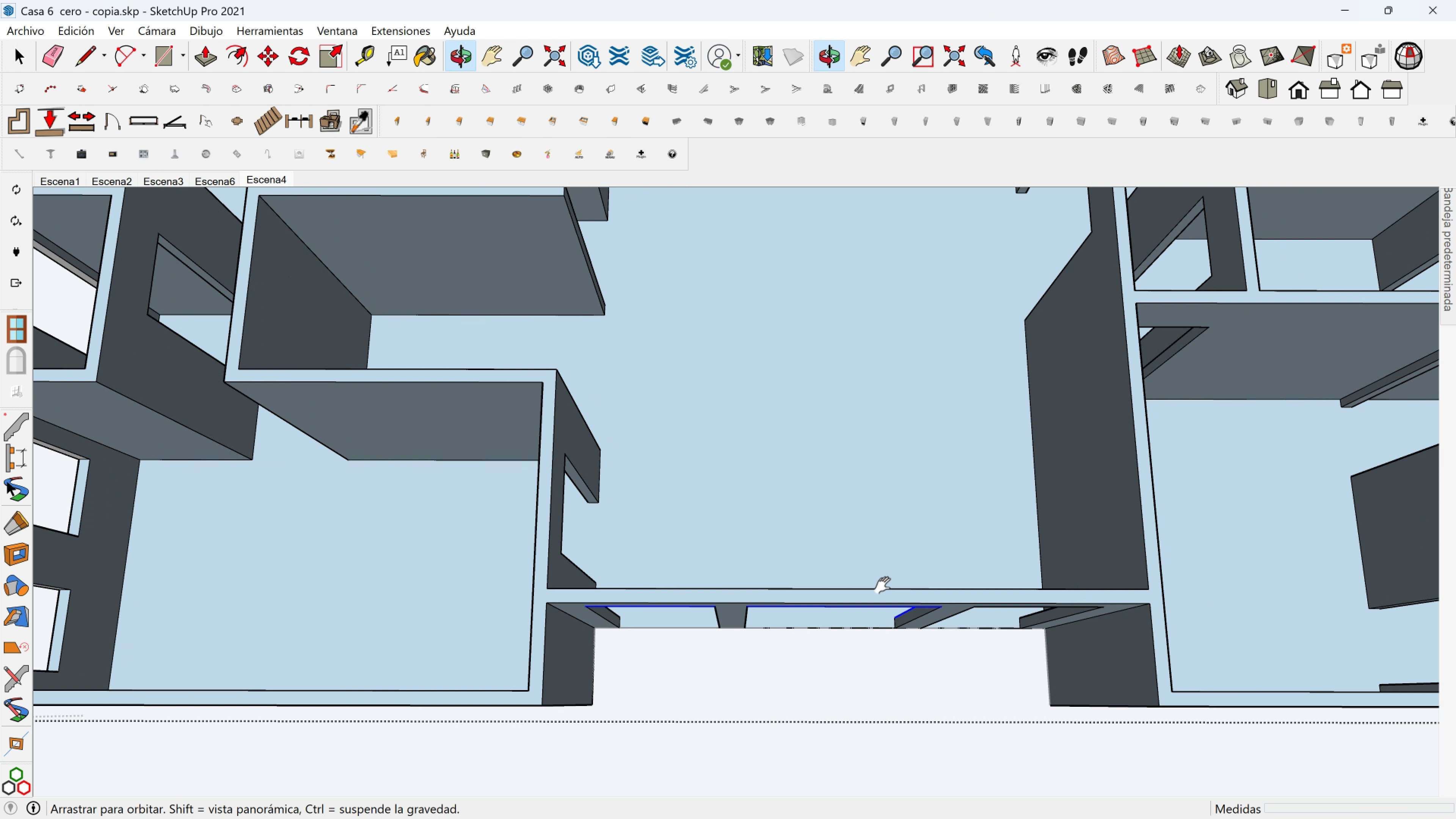 
hold_key(key=ControlLeft, duration=0.52)
 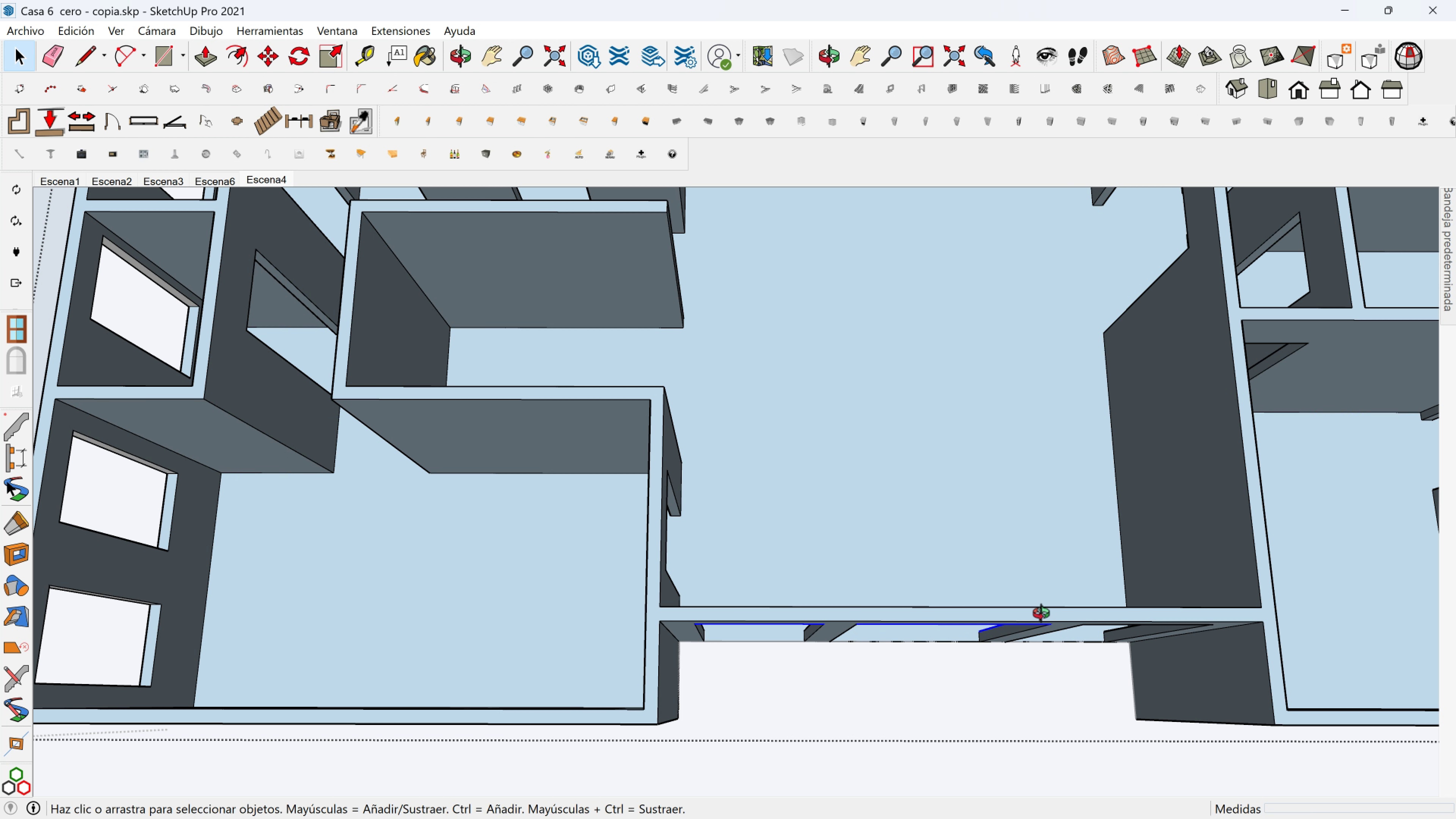 
hold_key(key=ShiftLeft, duration=1.12)
 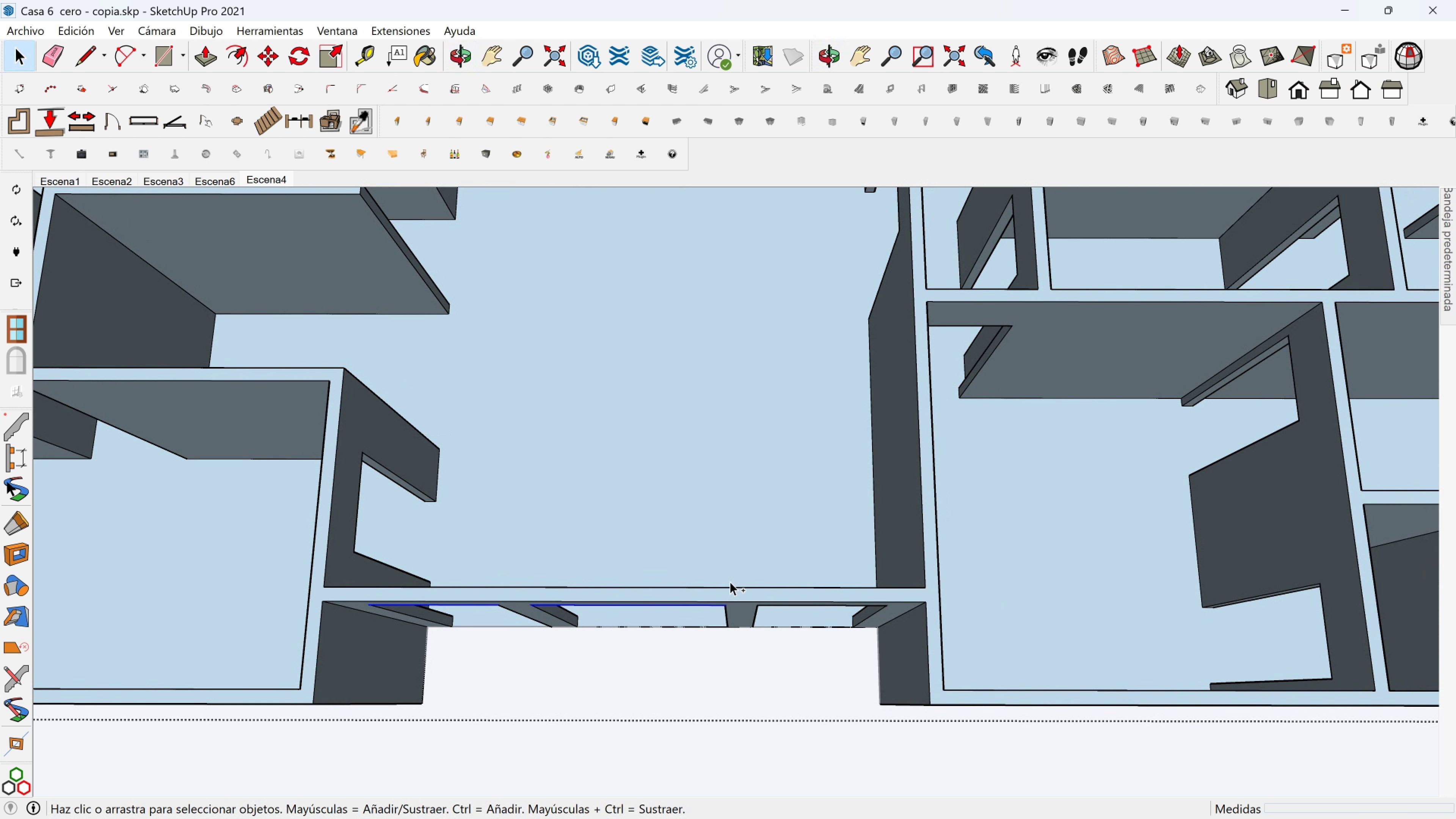 
hold_key(key=ControlLeft, duration=1.35)
left_click_drag(start_coordinate=[740, 571], to_coordinate=[890, 619])
 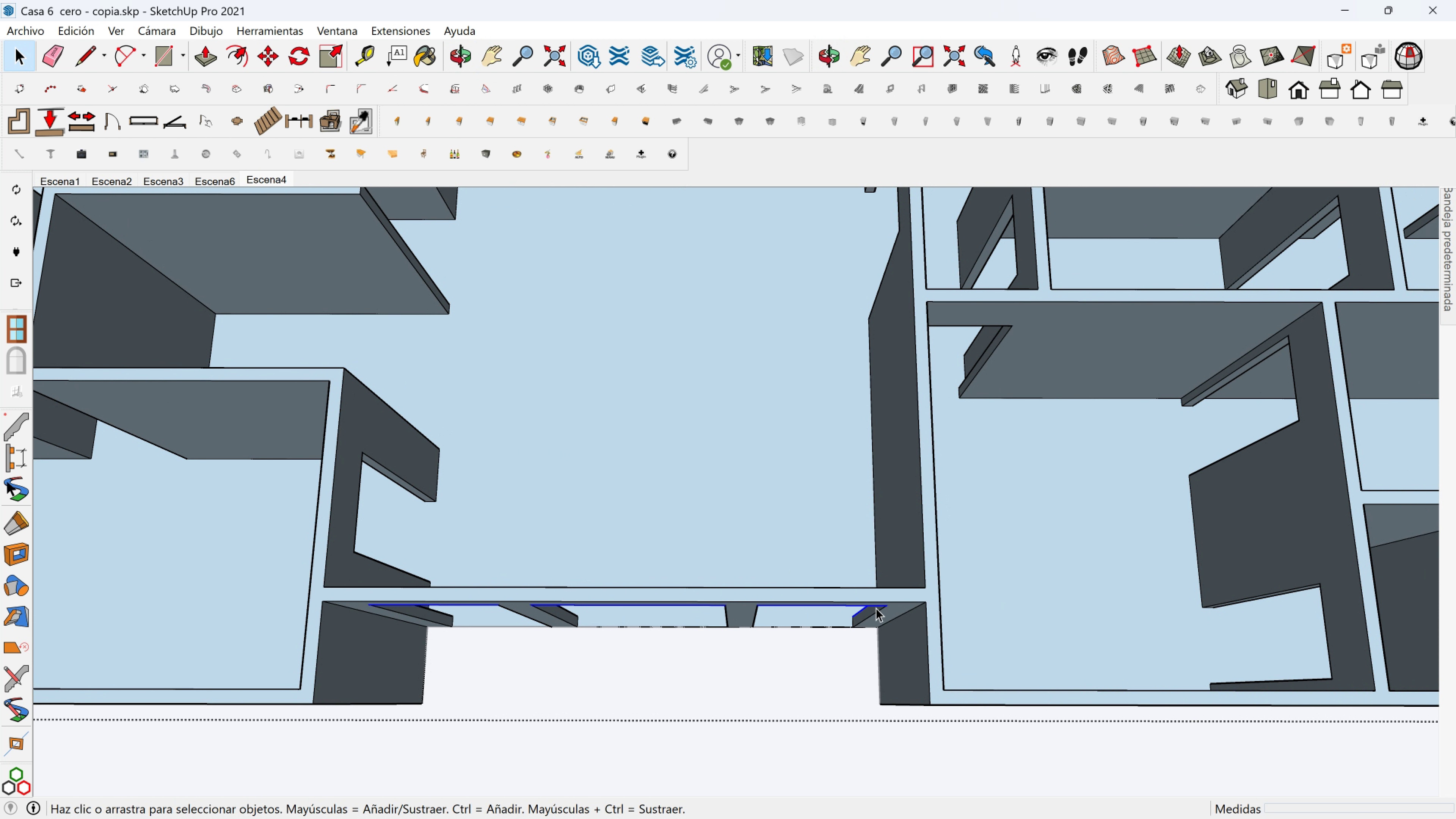 
scroll: coordinate [794, 626], scroll_direction: down, amount: 2.0
 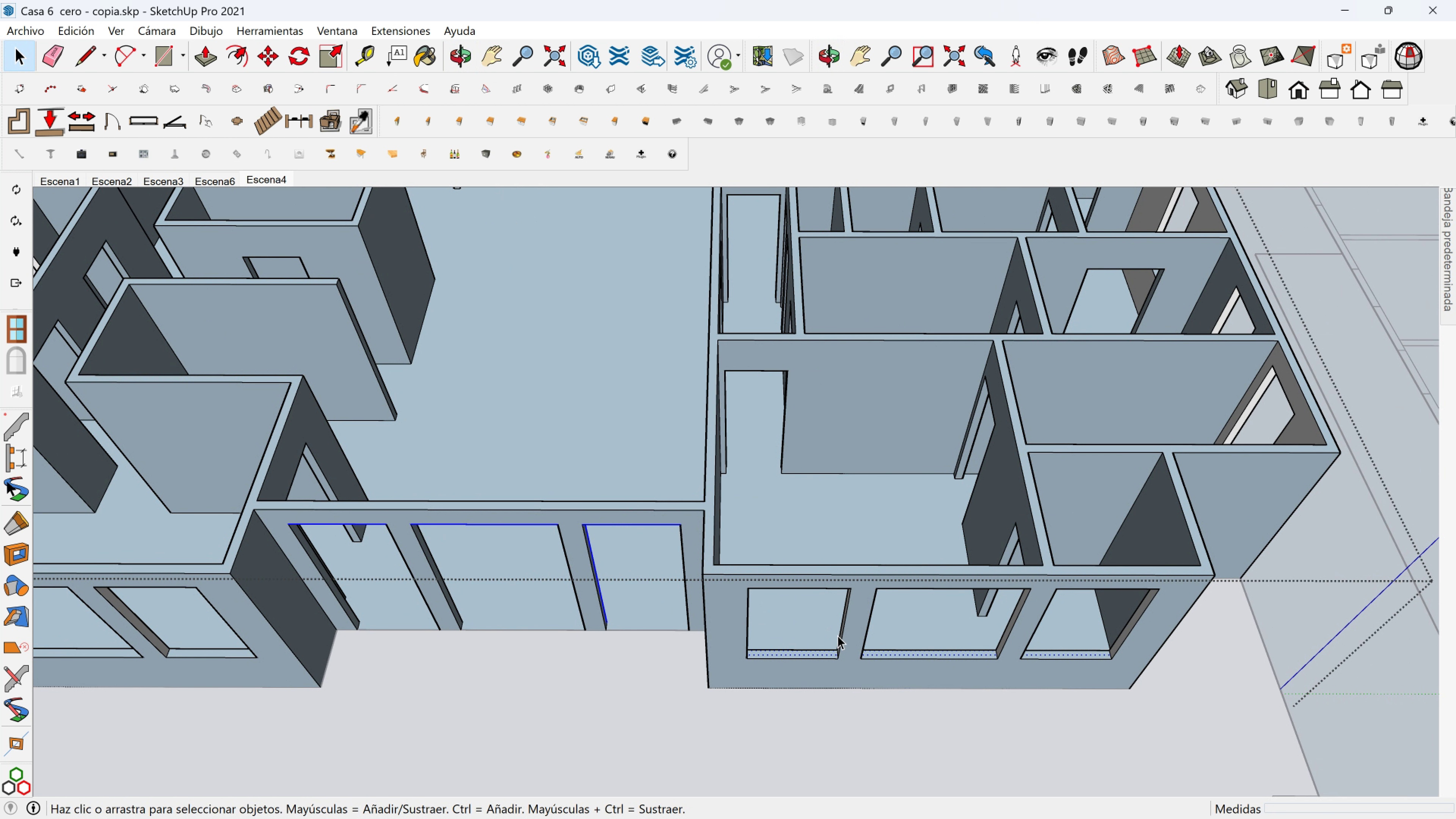 
key(M)
 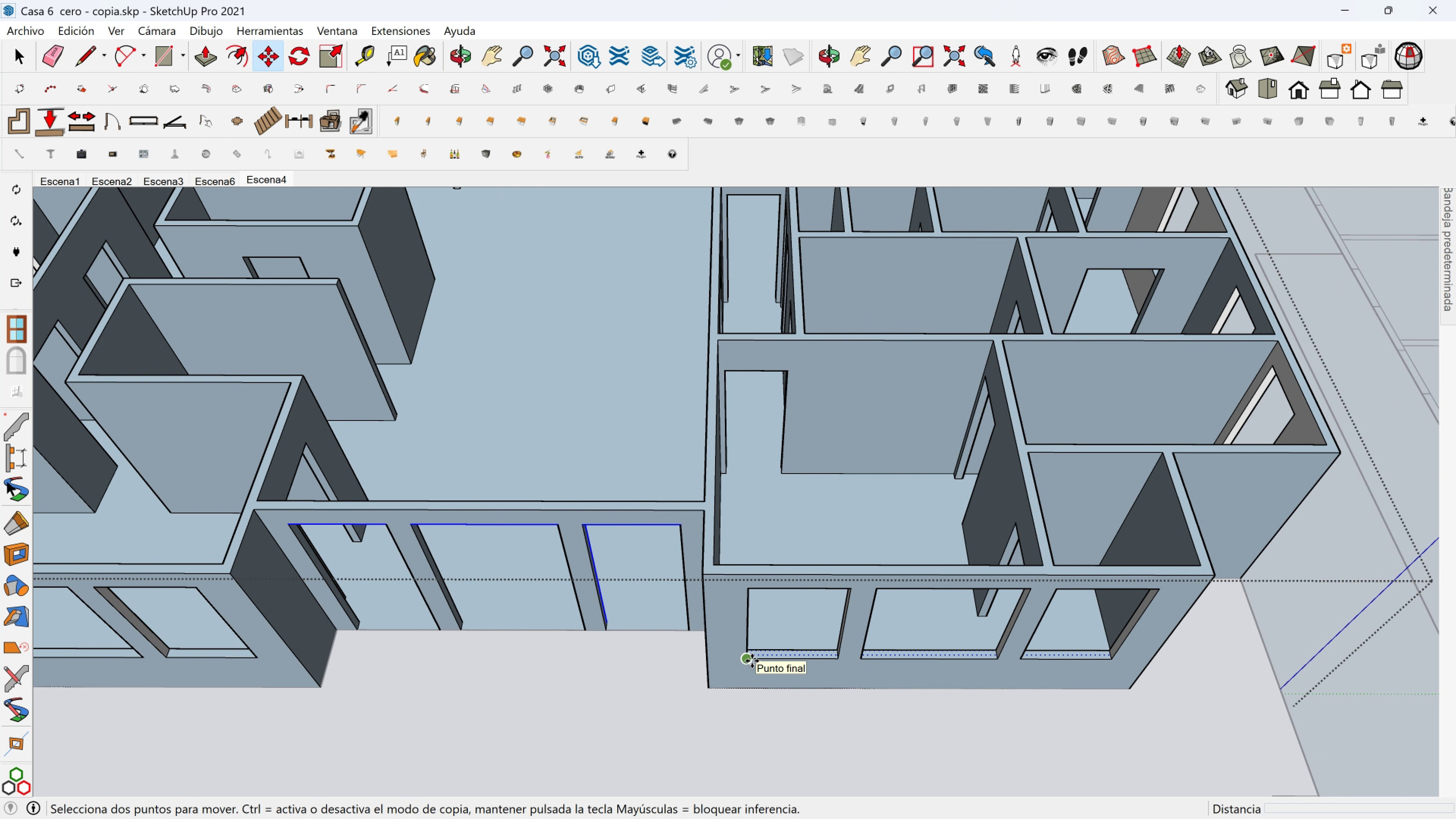 
left_click([752, 661])
 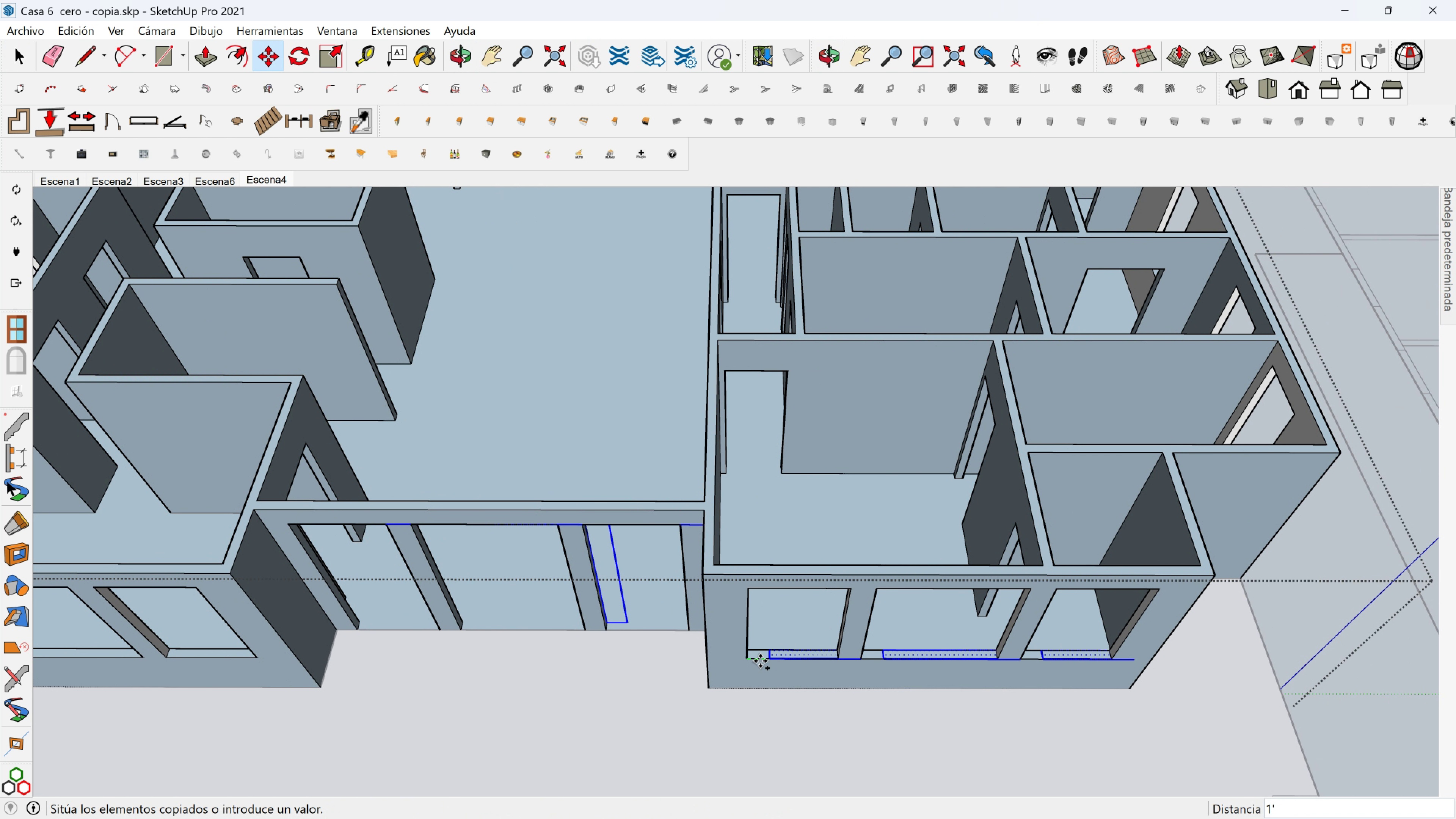 
key(Control+ControlLeft)
 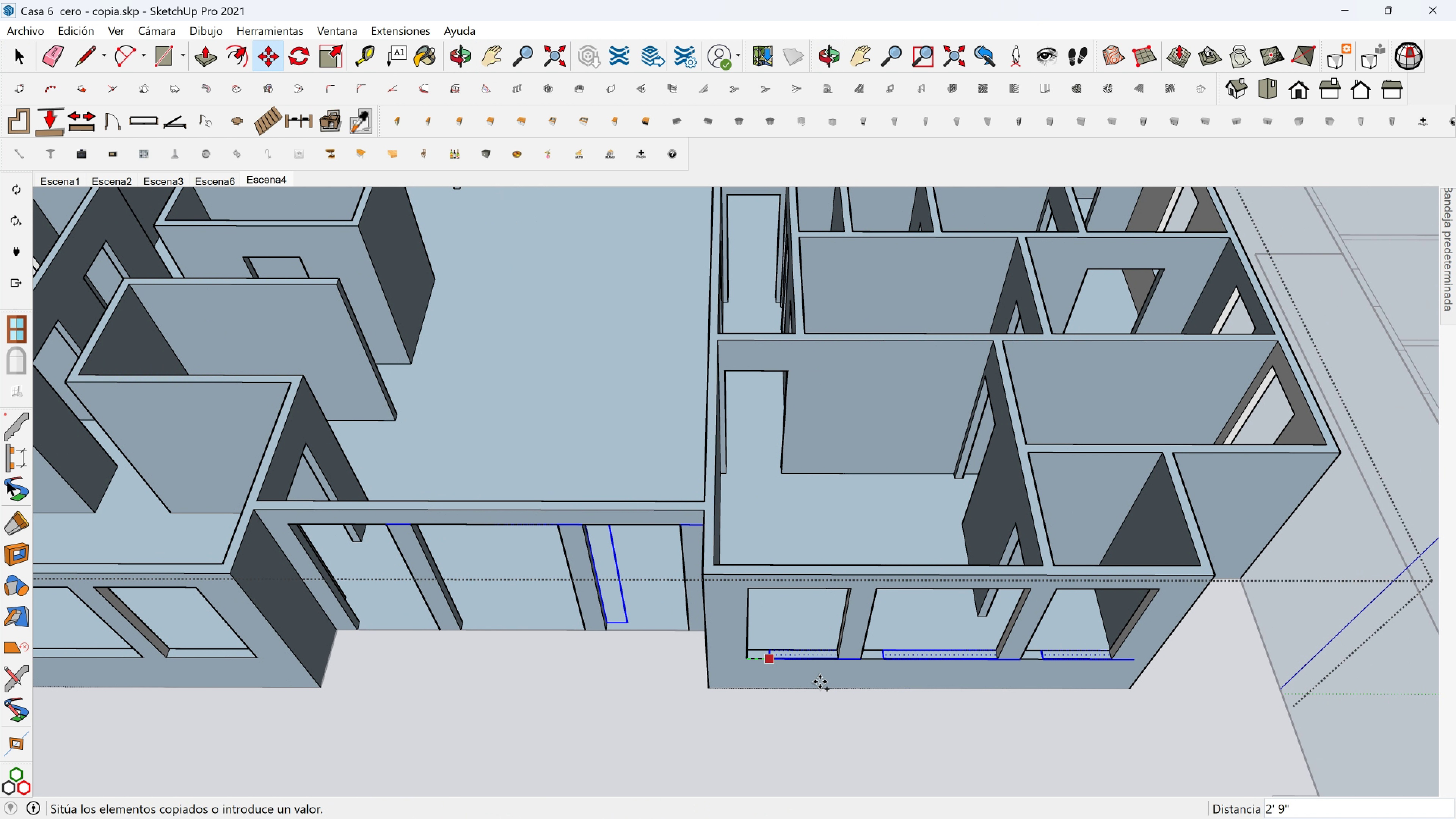 
scroll: coordinate [774, 664], scroll_direction: down, amount: 1.0
 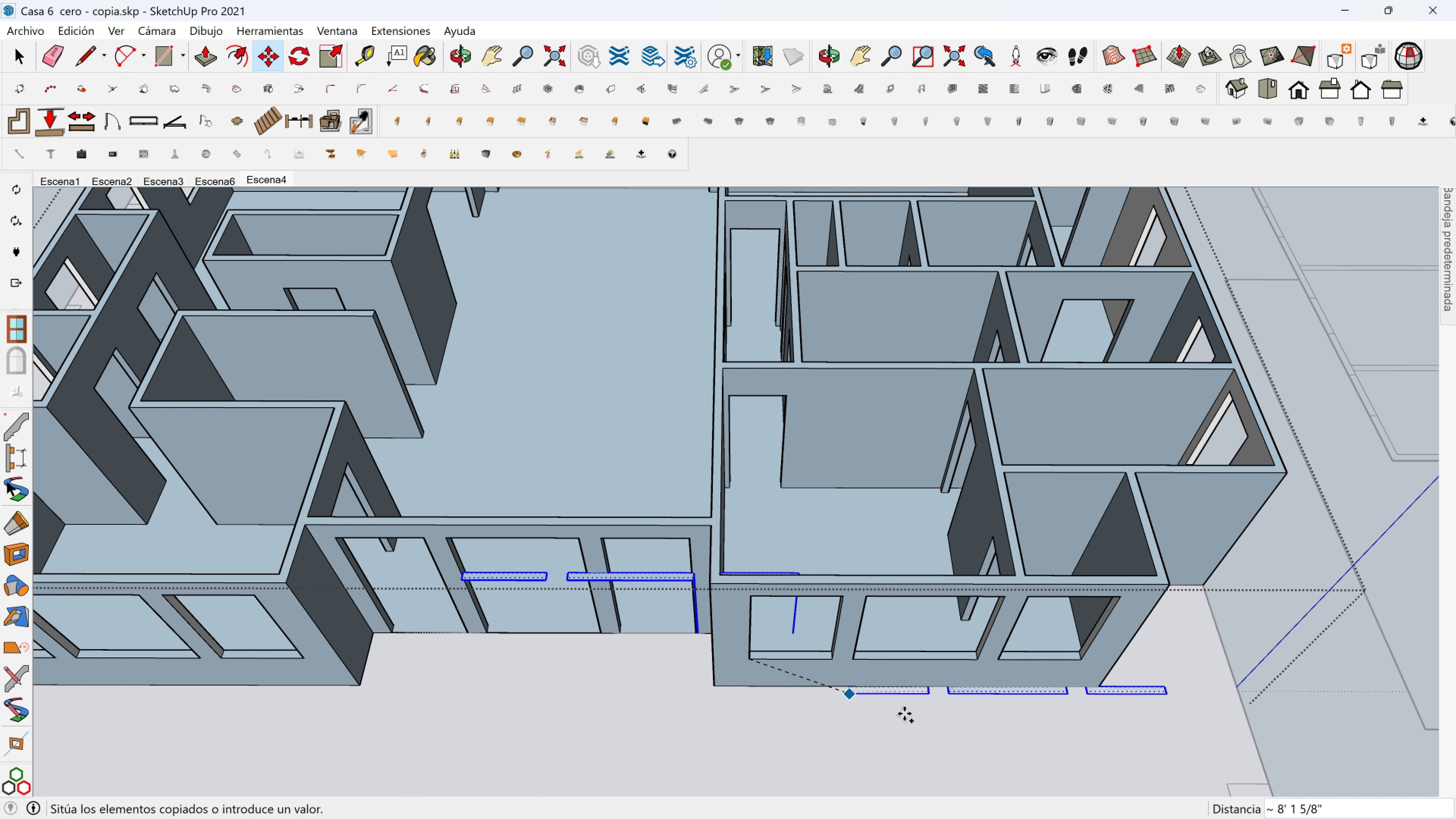 
hold_key(key=ShiftLeft, duration=0.64)
 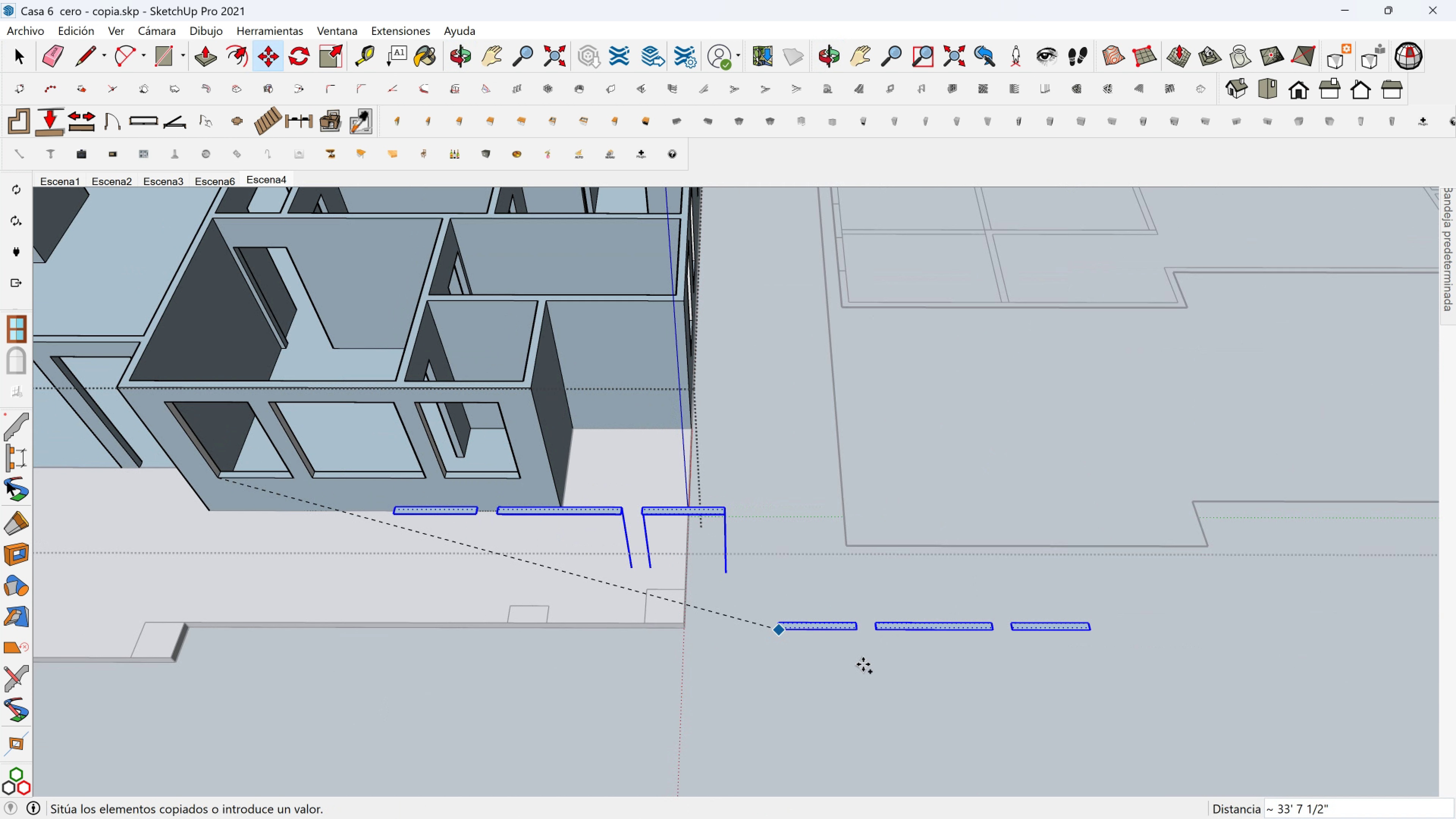 
scroll: coordinate [763, 624], scroll_direction: down, amount: 1.0
 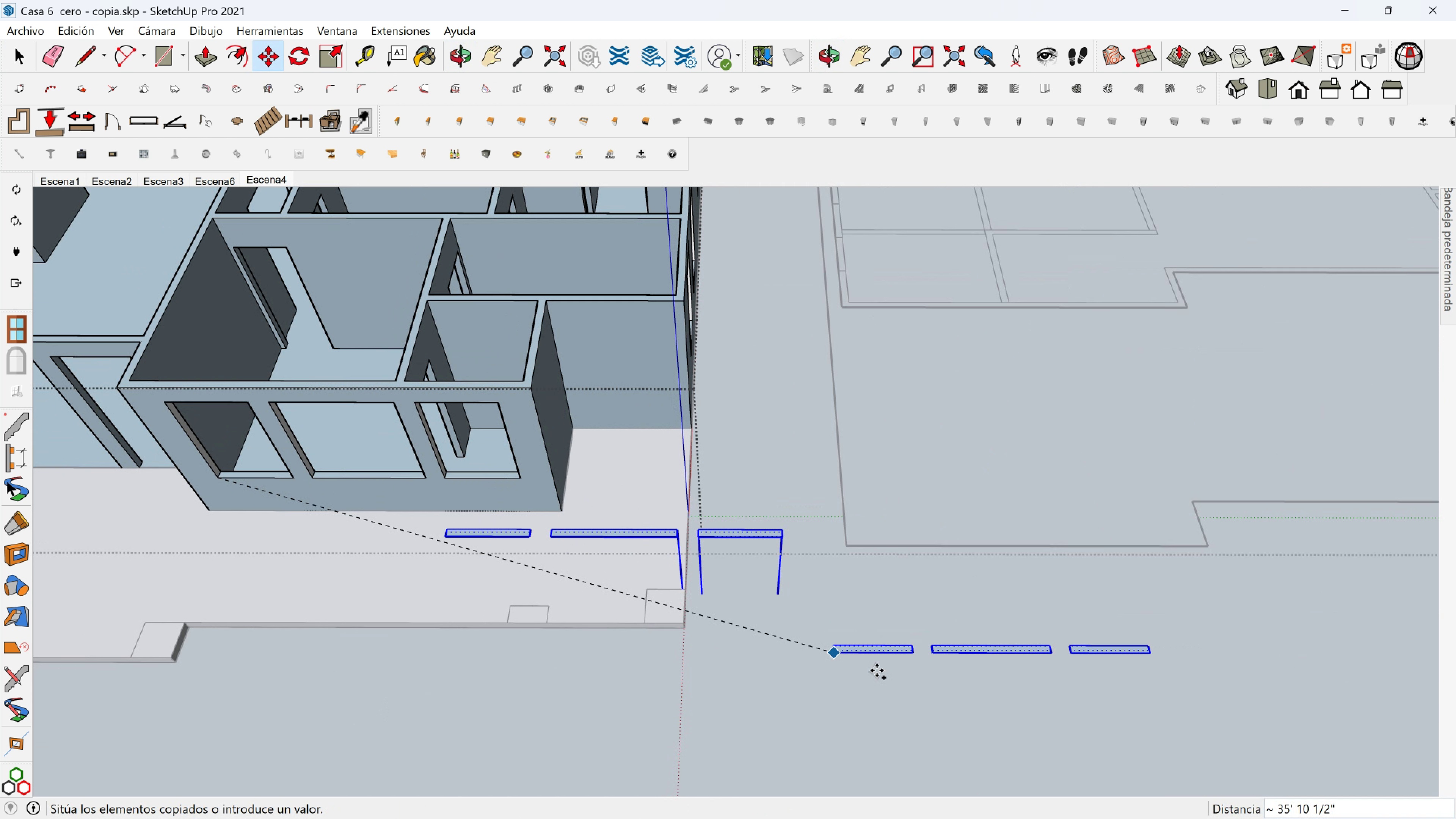 
hold_key(key=ShiftLeft, duration=0.5)
 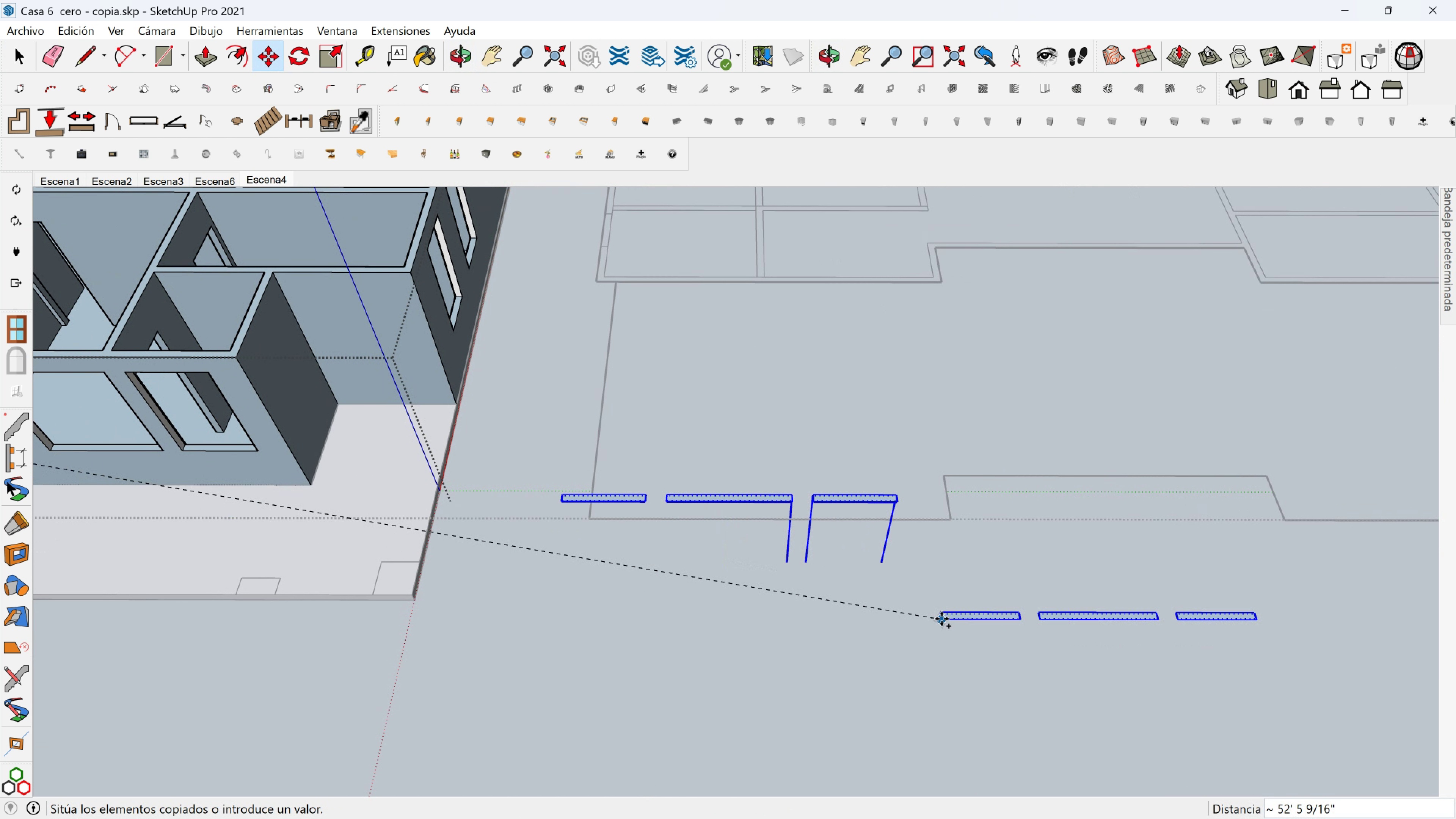 
hold_key(key=ShiftLeft, duration=0.38)
 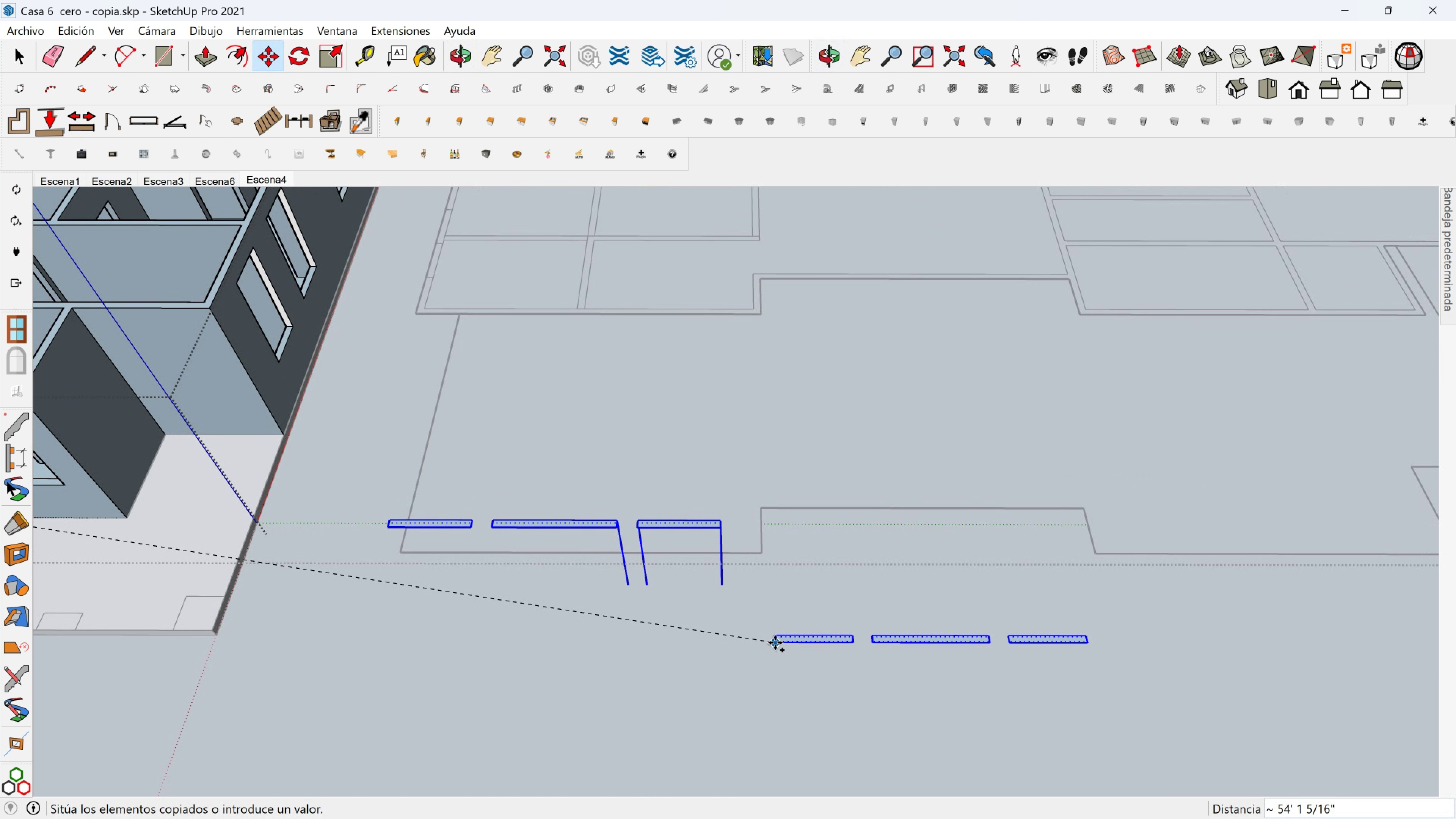 
hold_key(key=ShiftLeft, duration=0.68)
 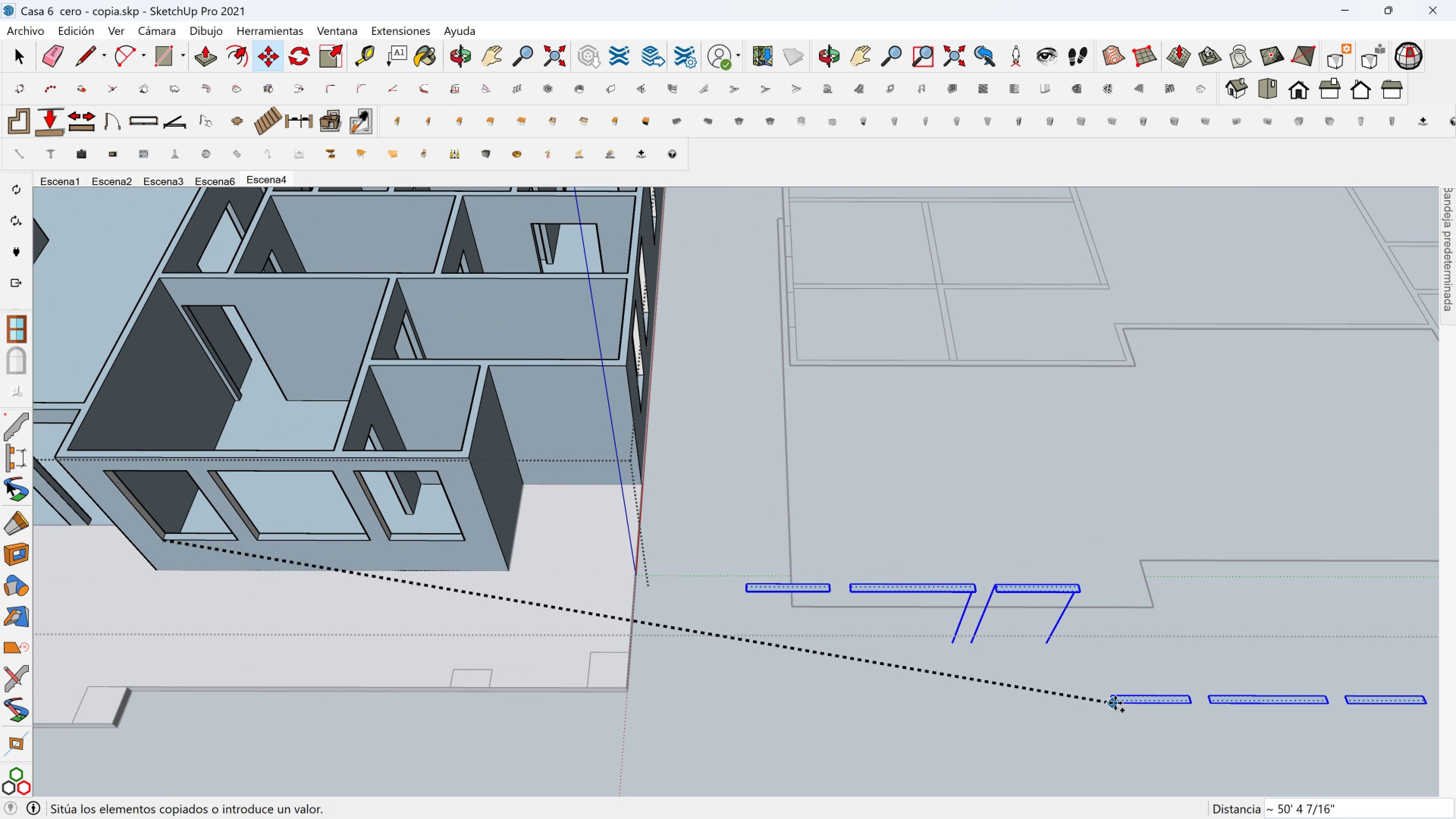 
hold_key(key=ShiftLeft, duration=0.73)
 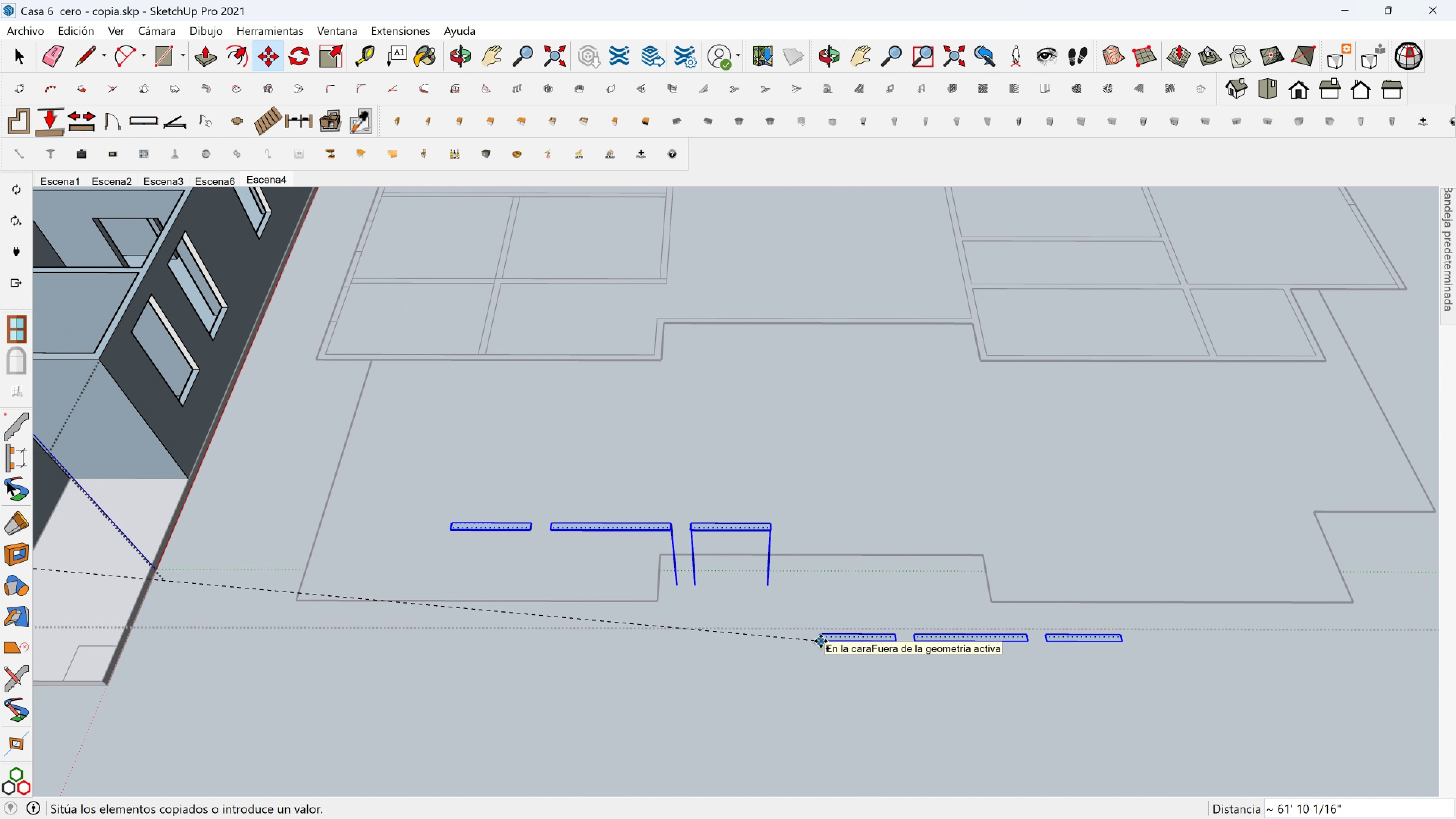 
left_click([821, 641])
 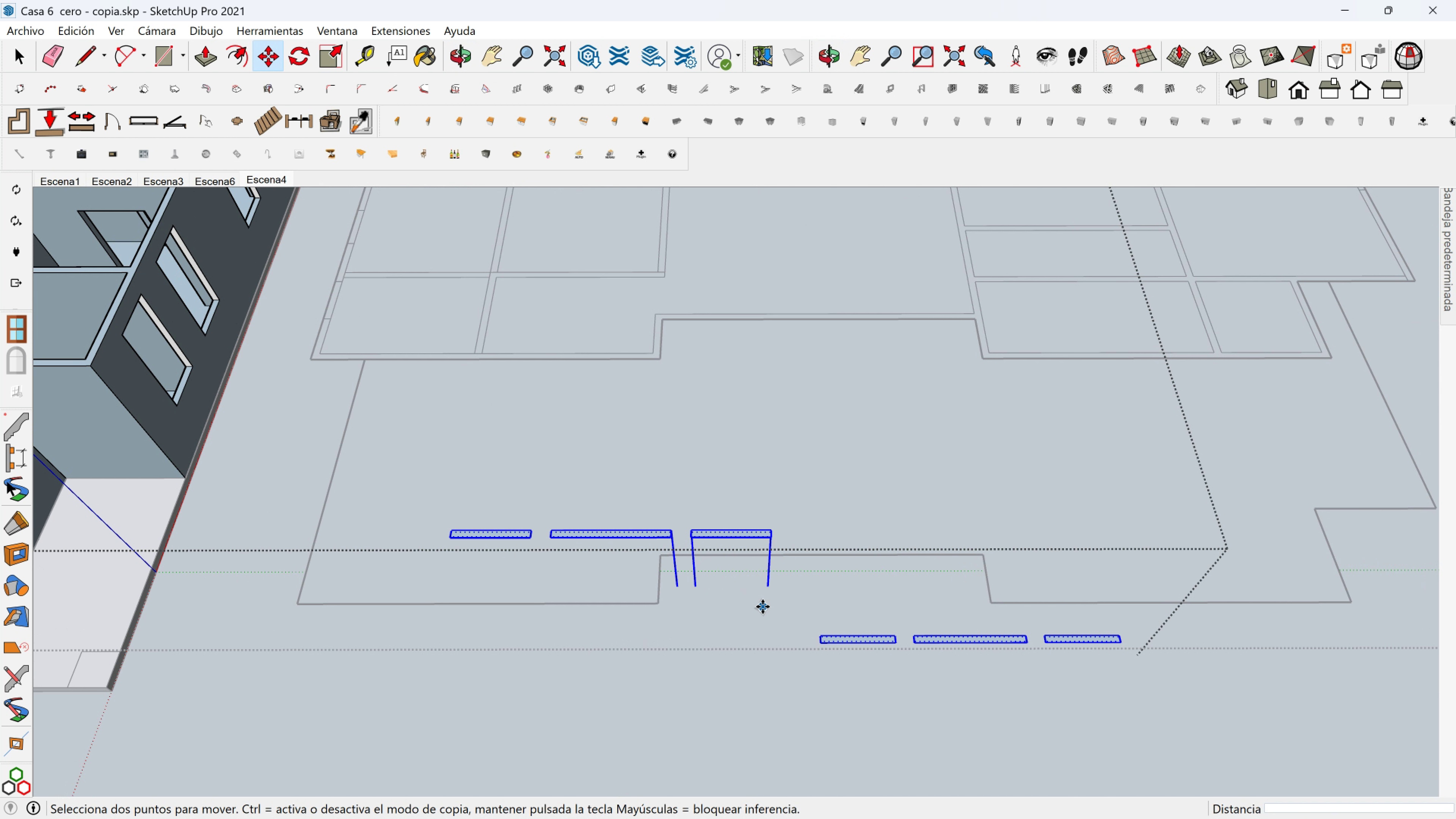 
key(Space)
 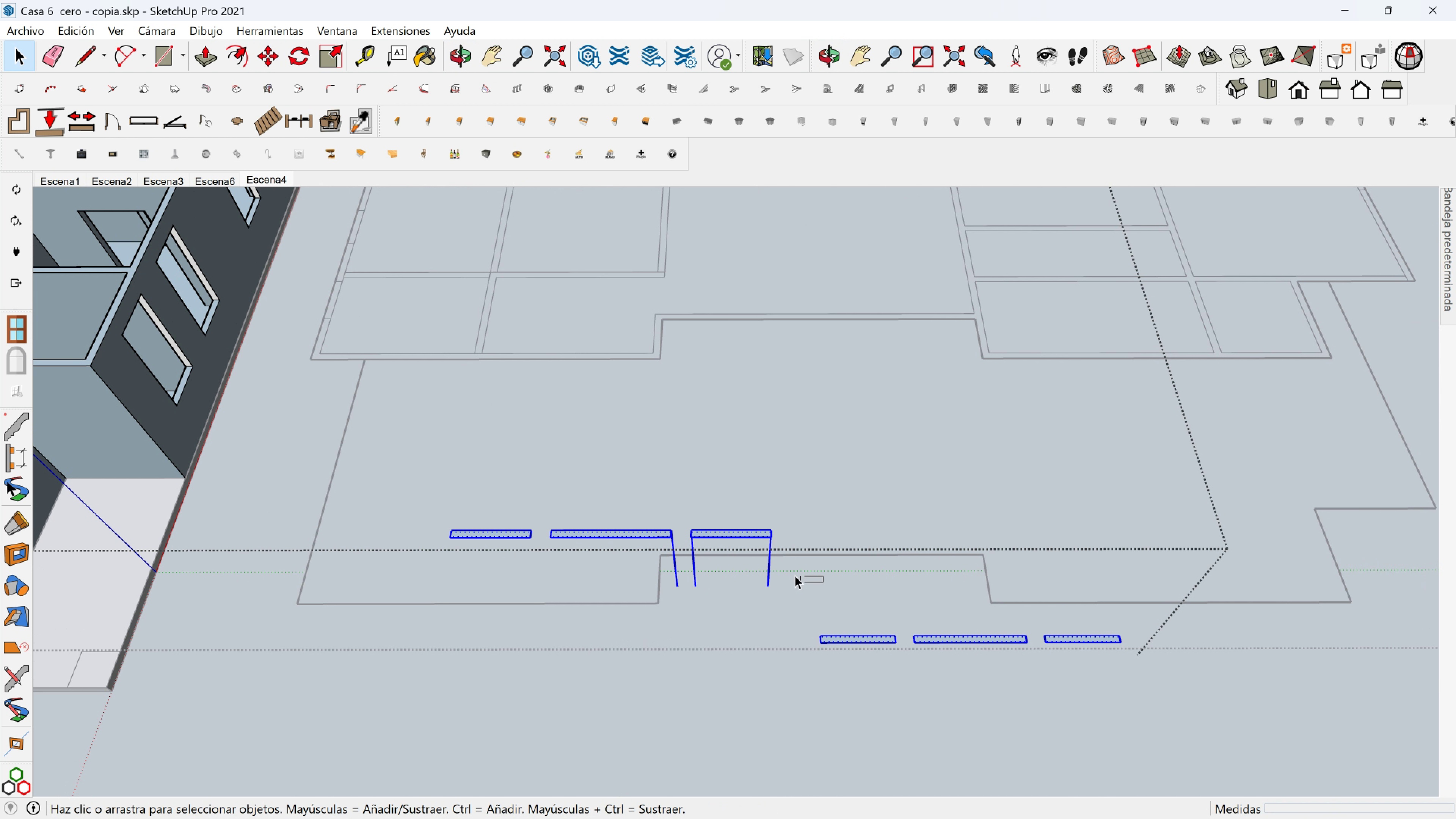 
left_click_drag(start_coordinate=[823, 582], to_coordinate=[624, 559])
 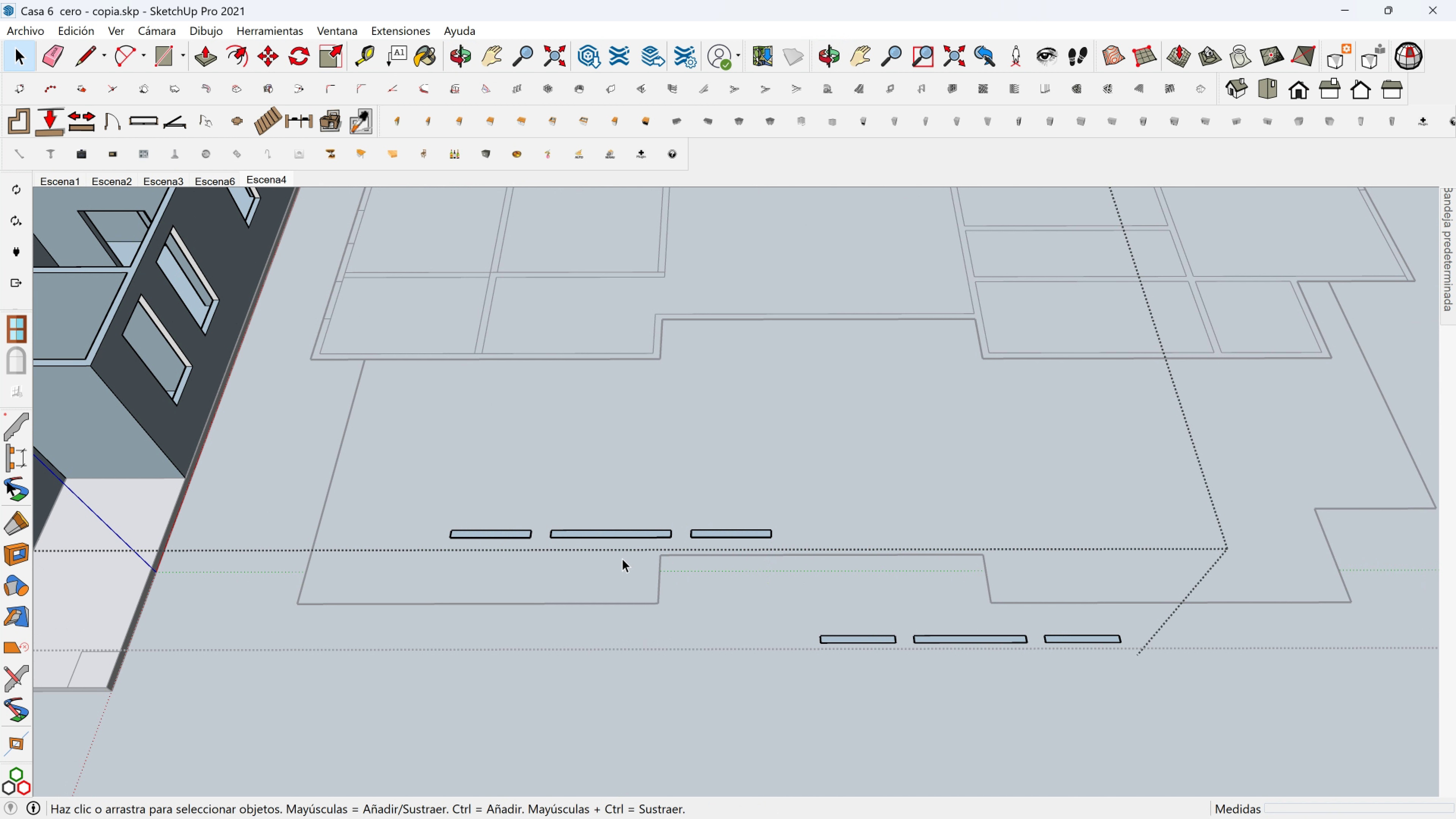 
key(Delete)
 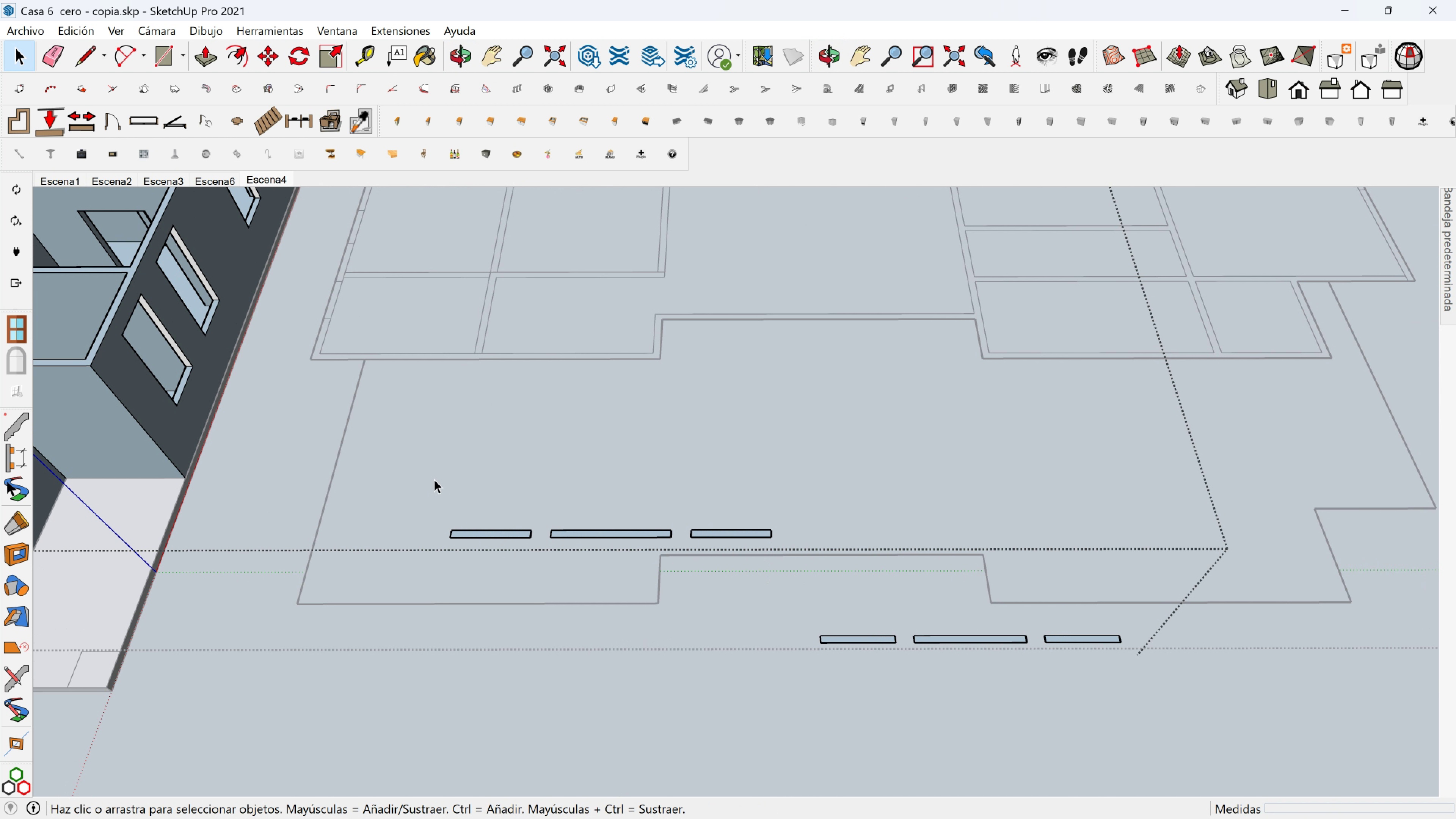 
left_click_drag(start_coordinate=[411, 471], to_coordinate=[1165, 698])
 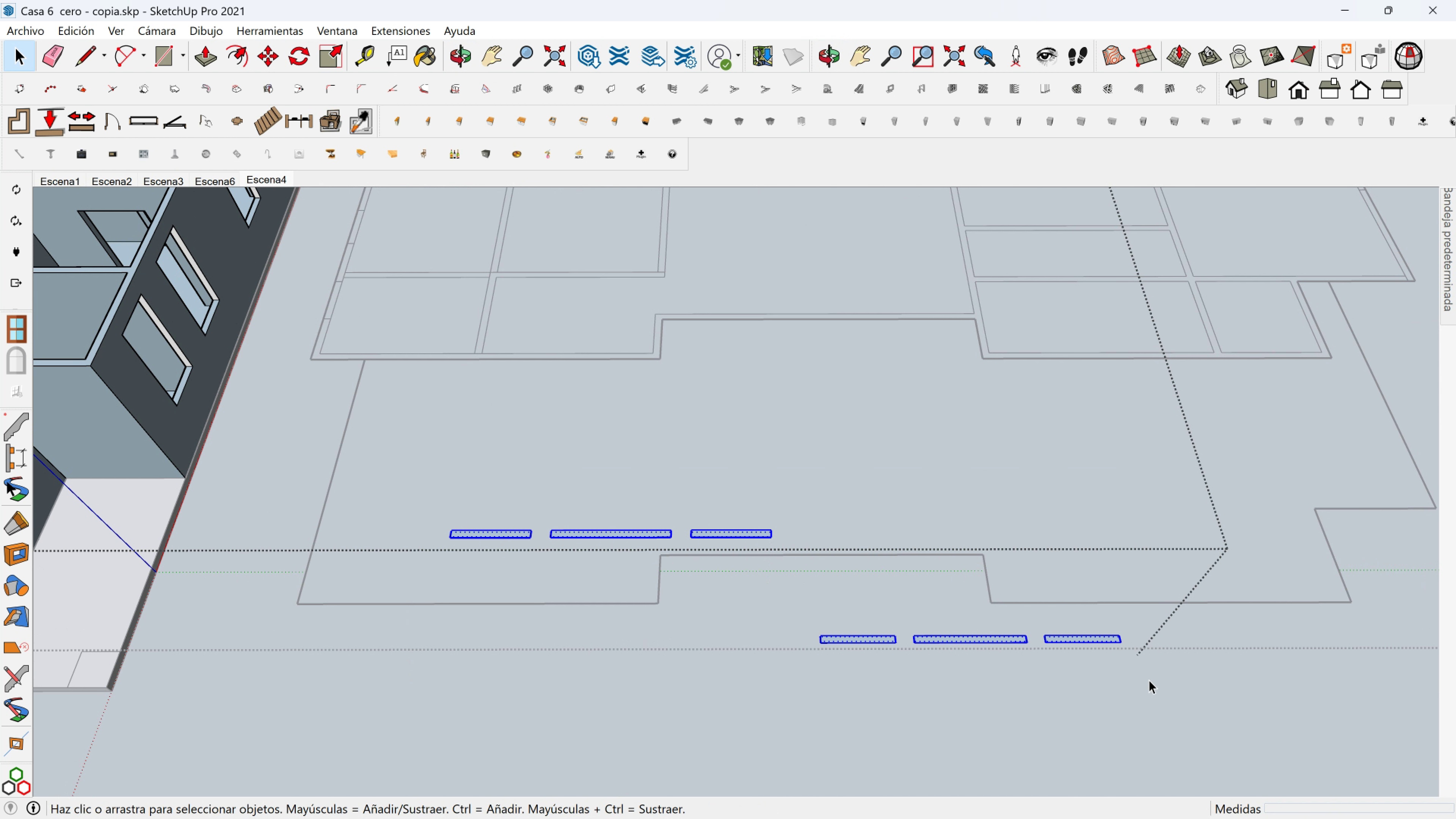 
key(Control+C)
 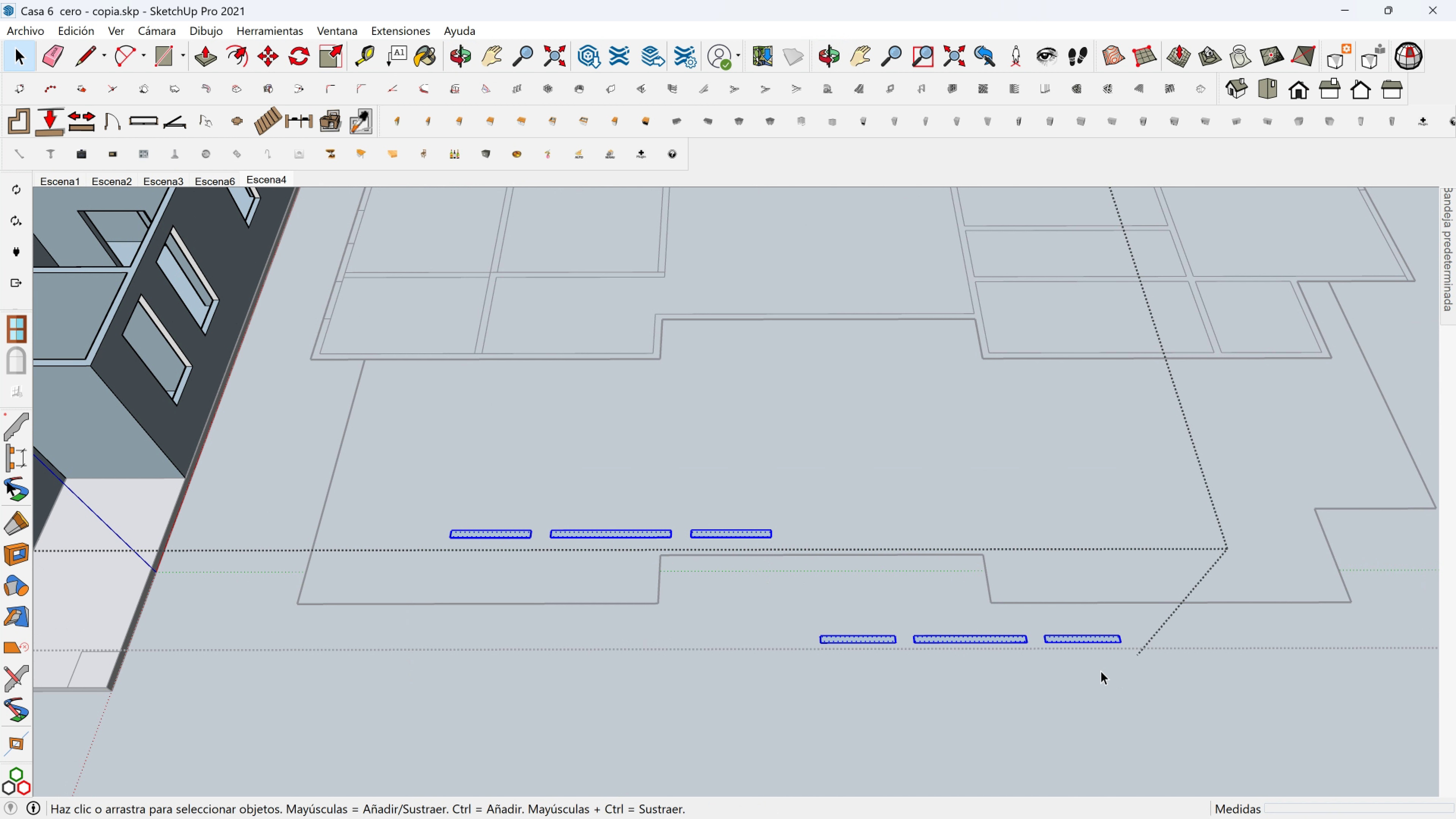 
key(Delete)
 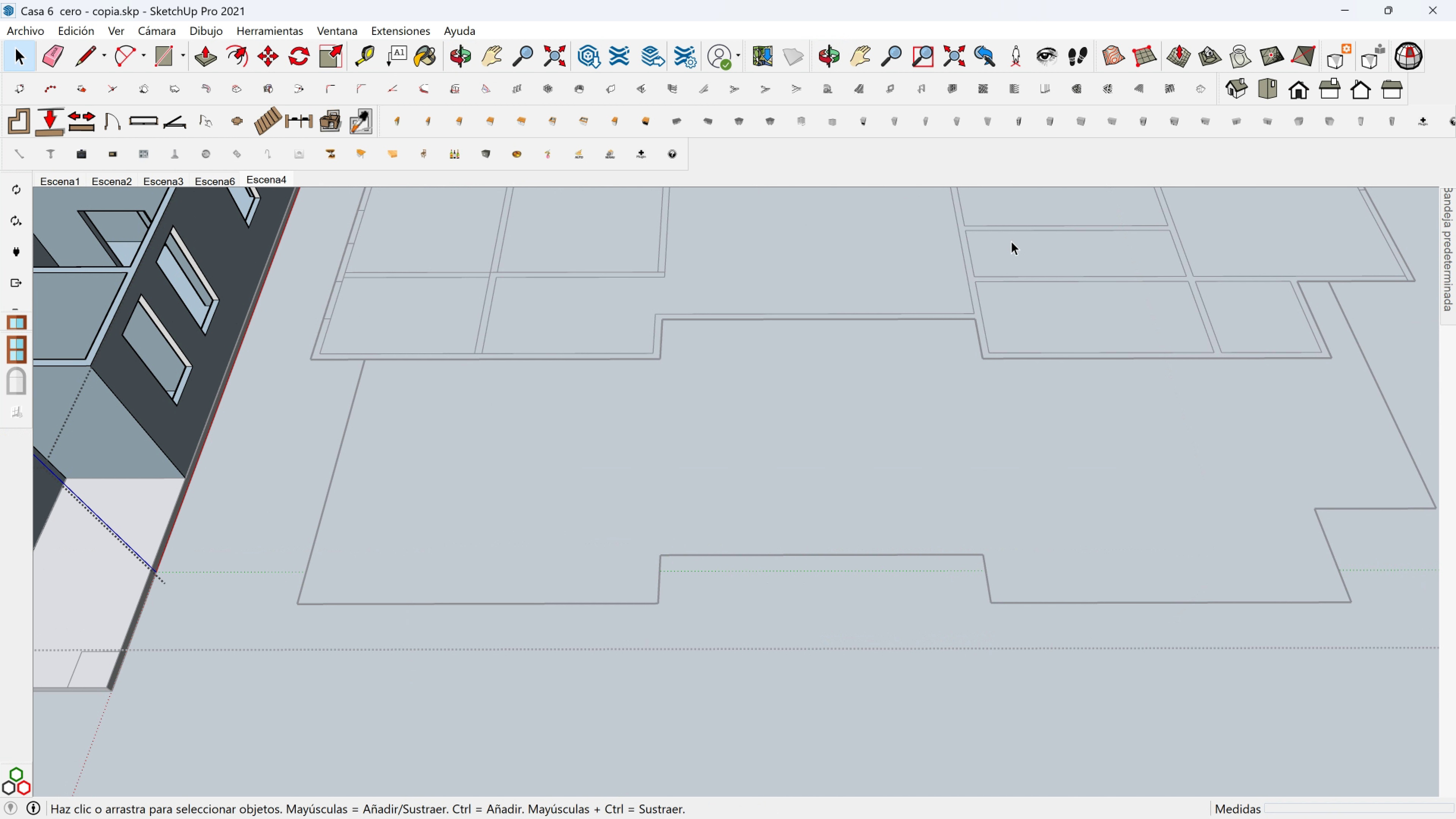 
double_click([1011, 241])
 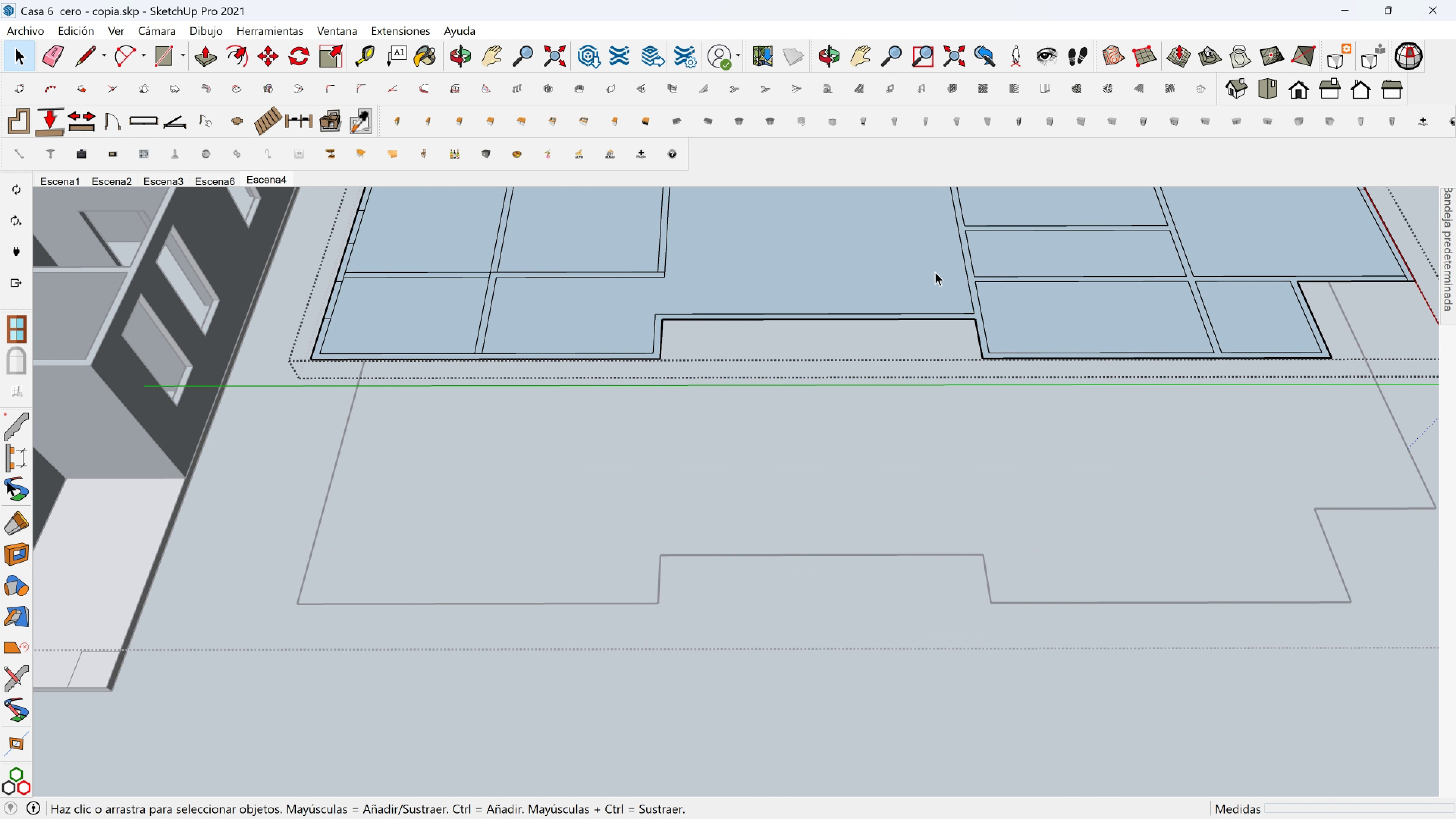 
triple_click([935, 272])
 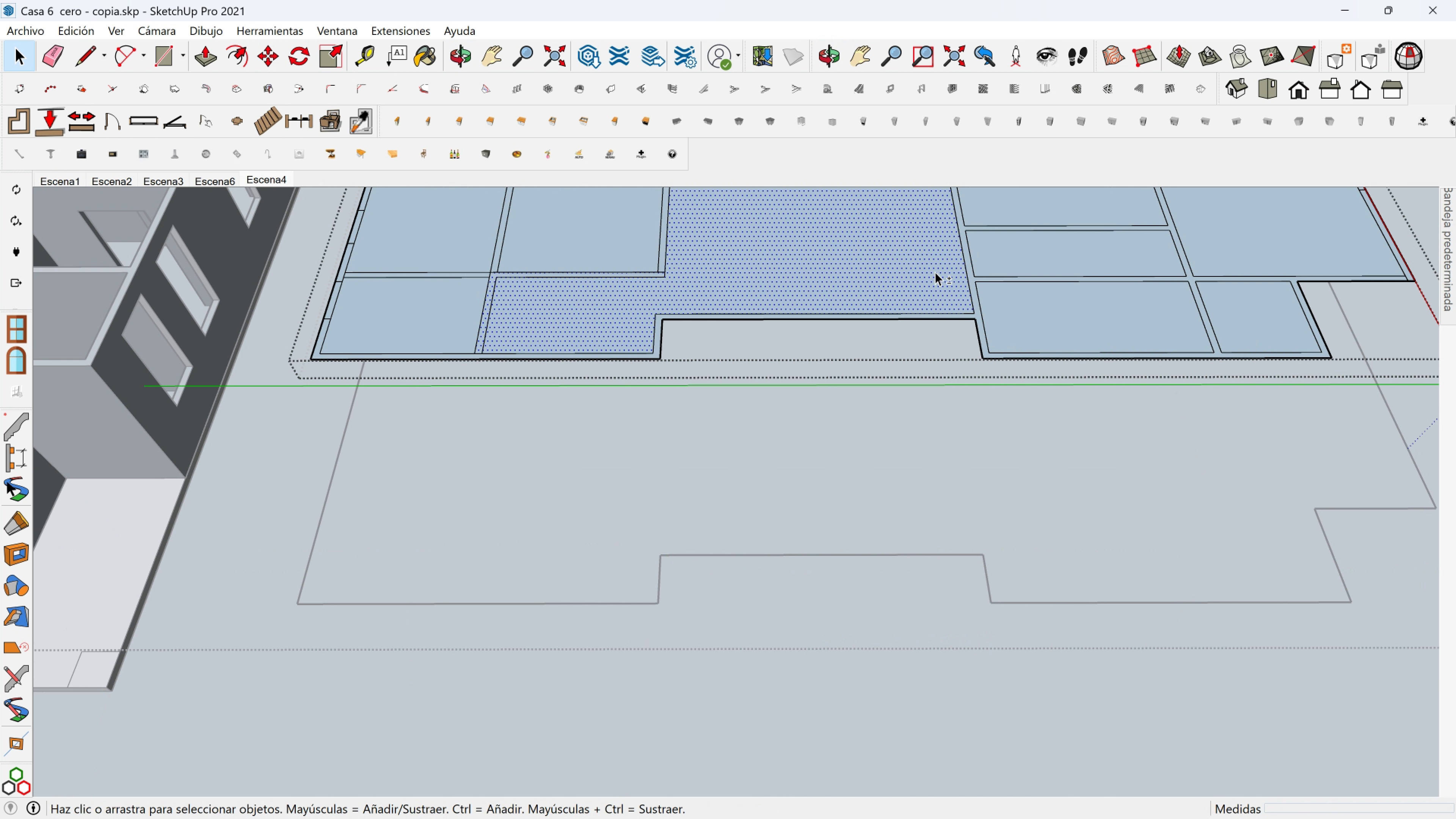 
key(Shift+ShiftLeft)
 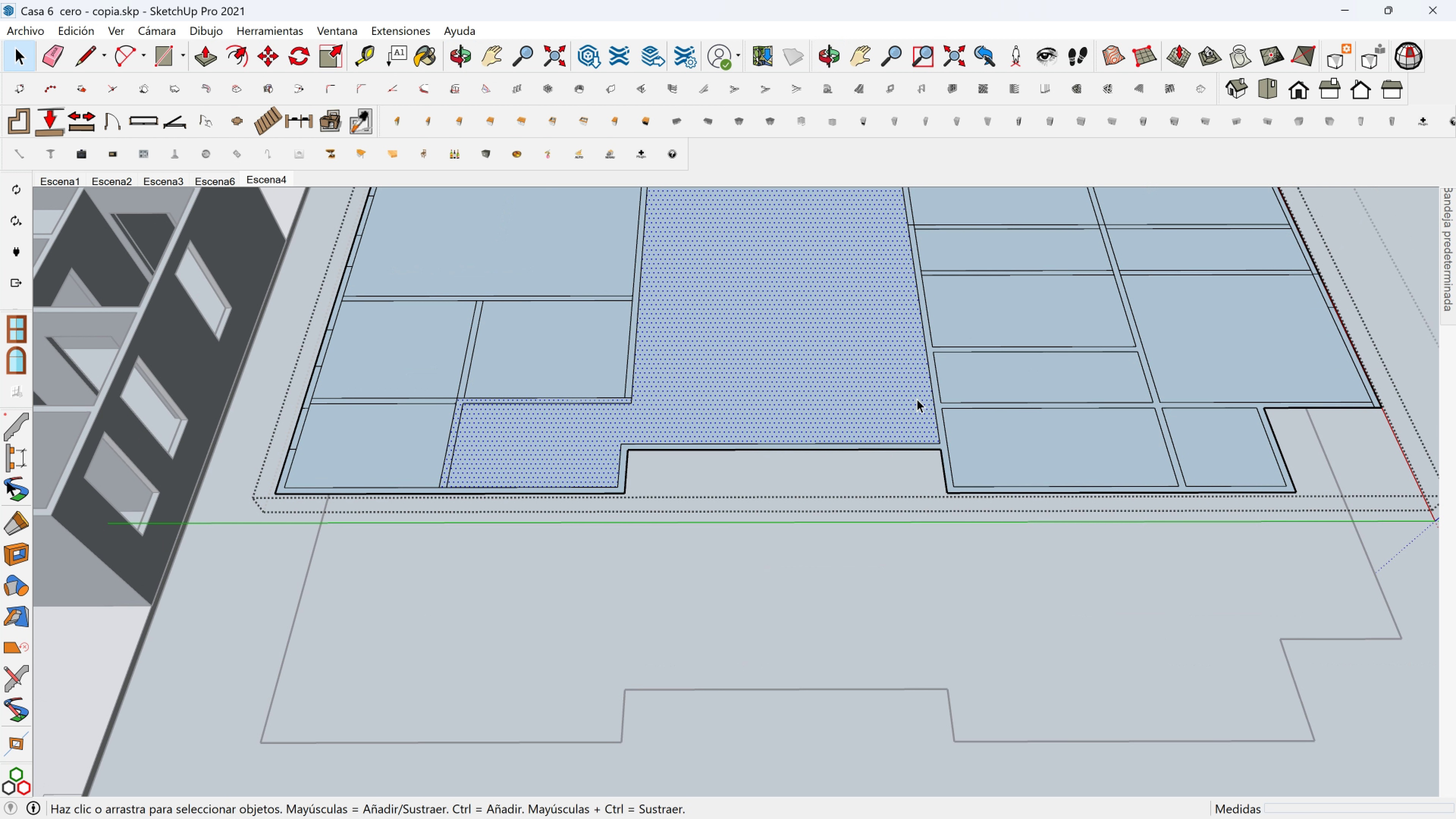 
key(Control+V)
 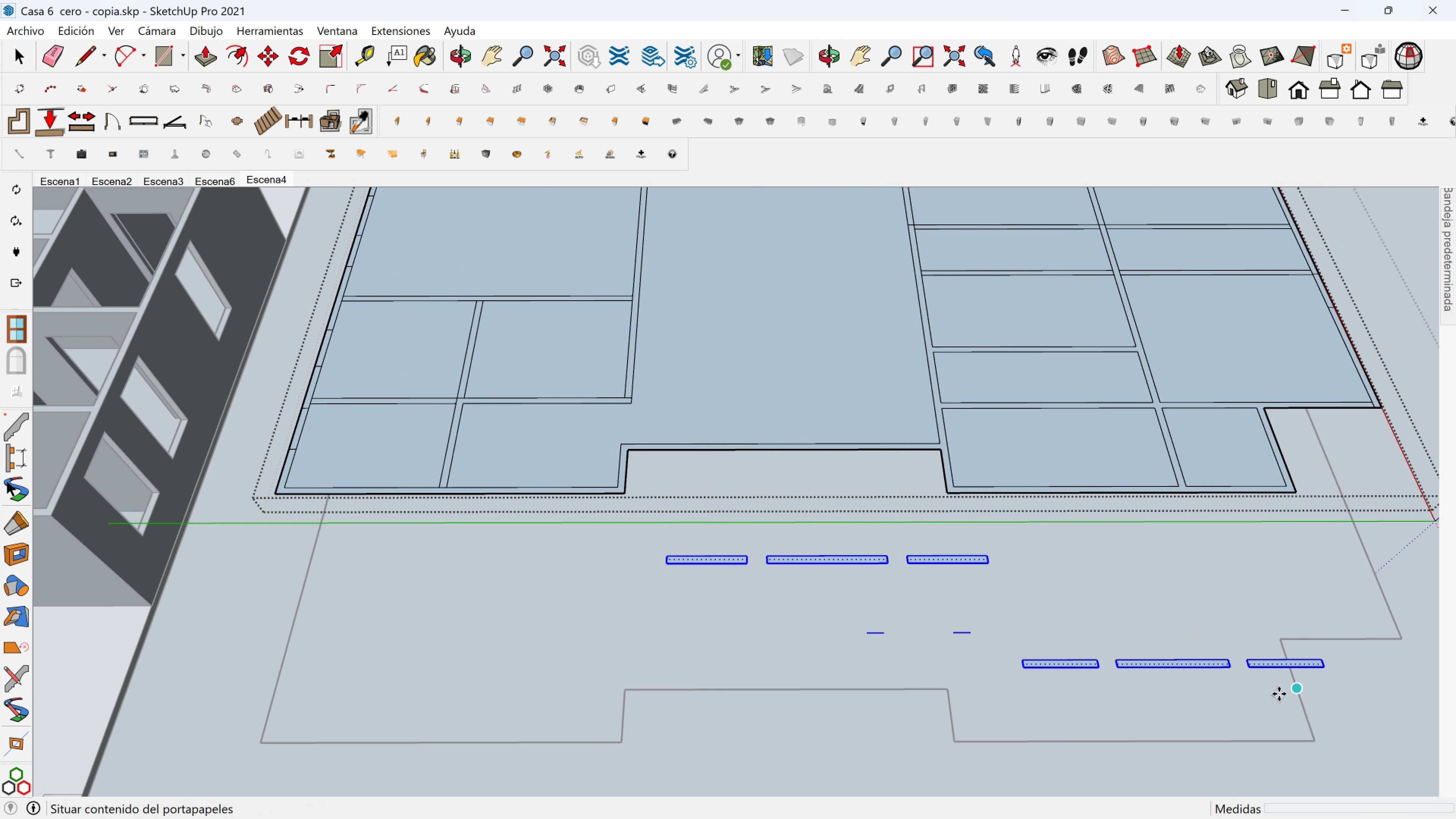 
left_click_drag(start_coordinate=[1223, 709], to_coordinate=[1221, 709])
 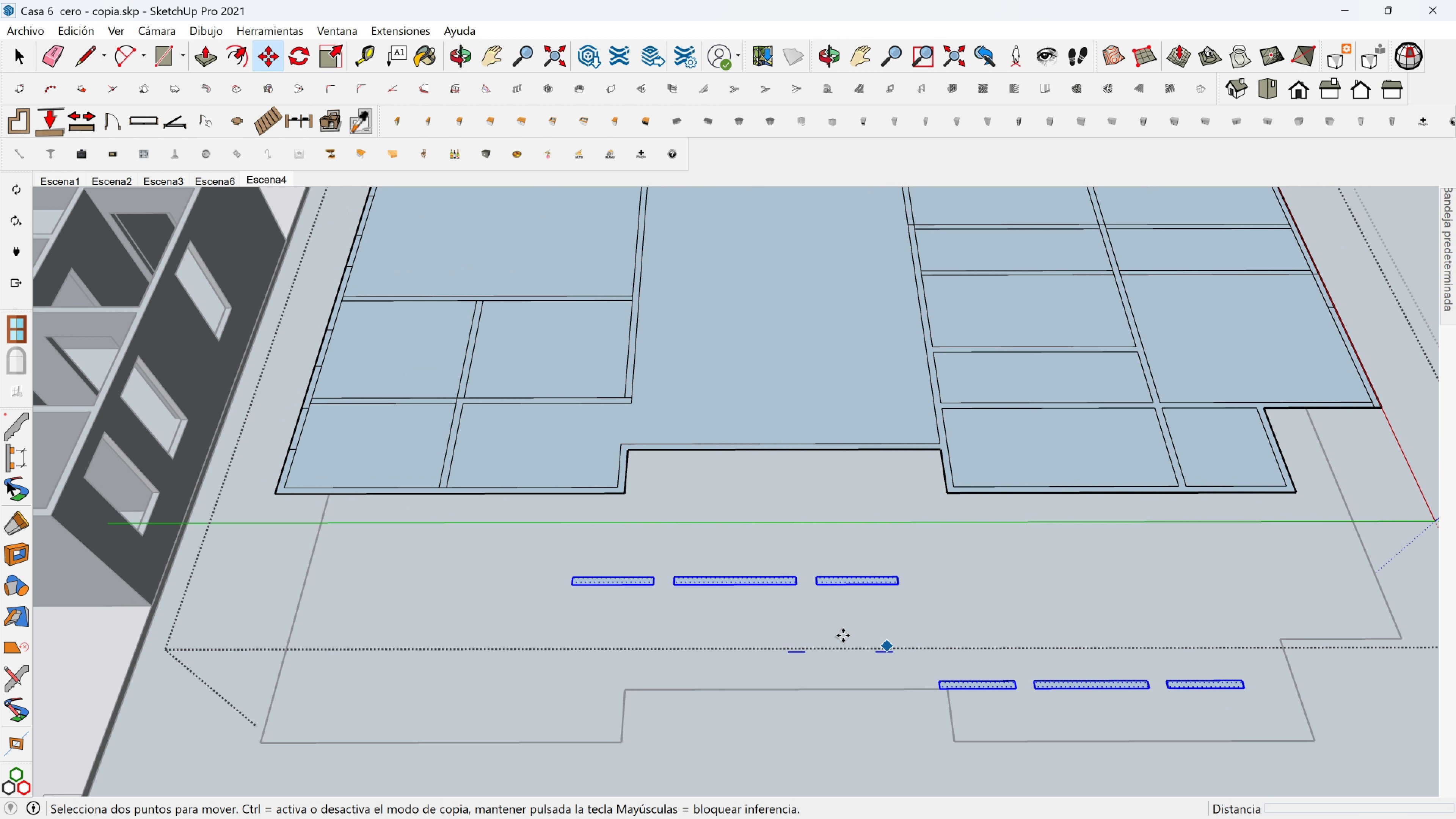 
key(Space)
 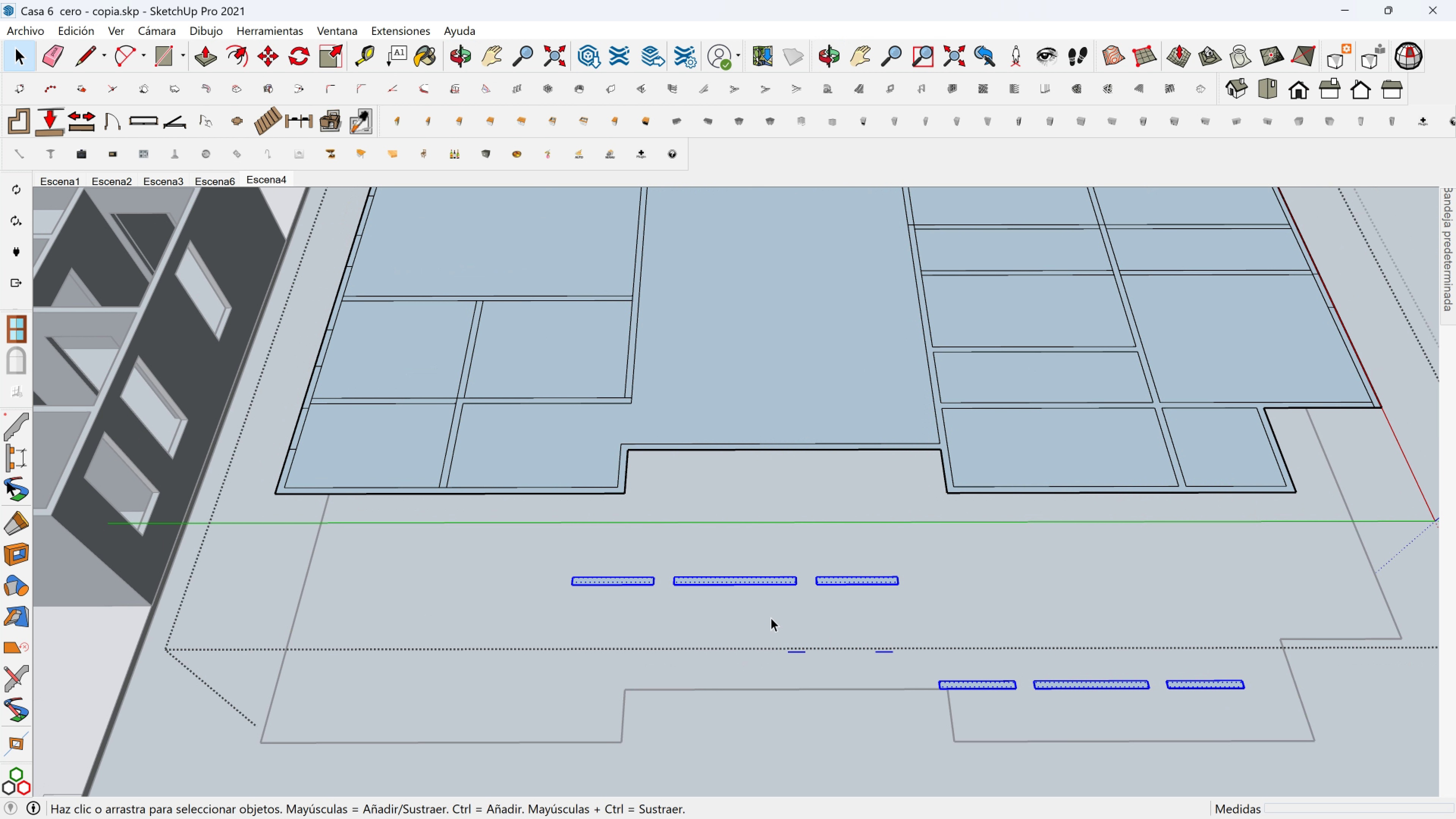 
left_click_drag(start_coordinate=[771, 618], to_coordinate=[906, 690])
 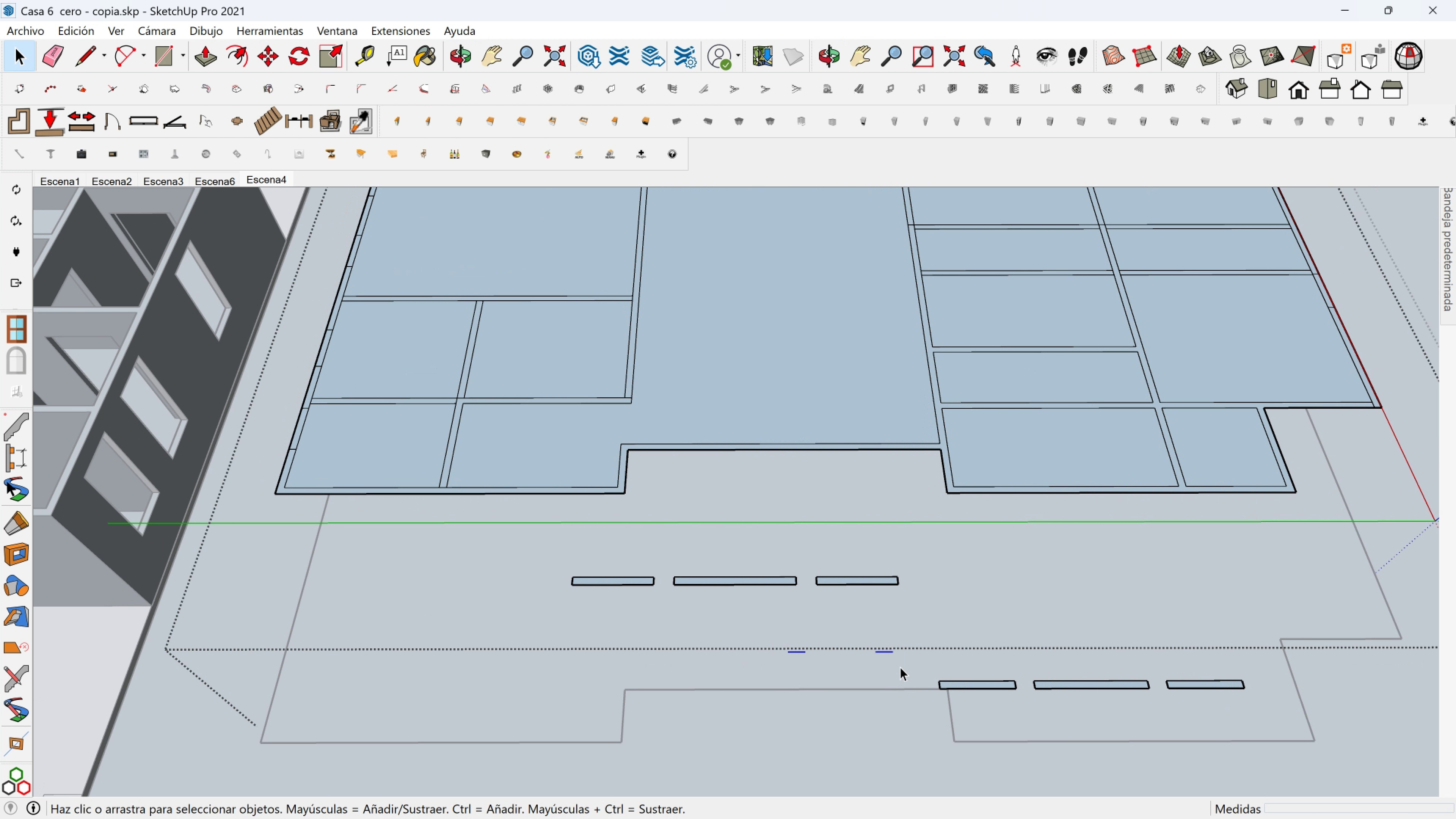 
key(Delete)
 